 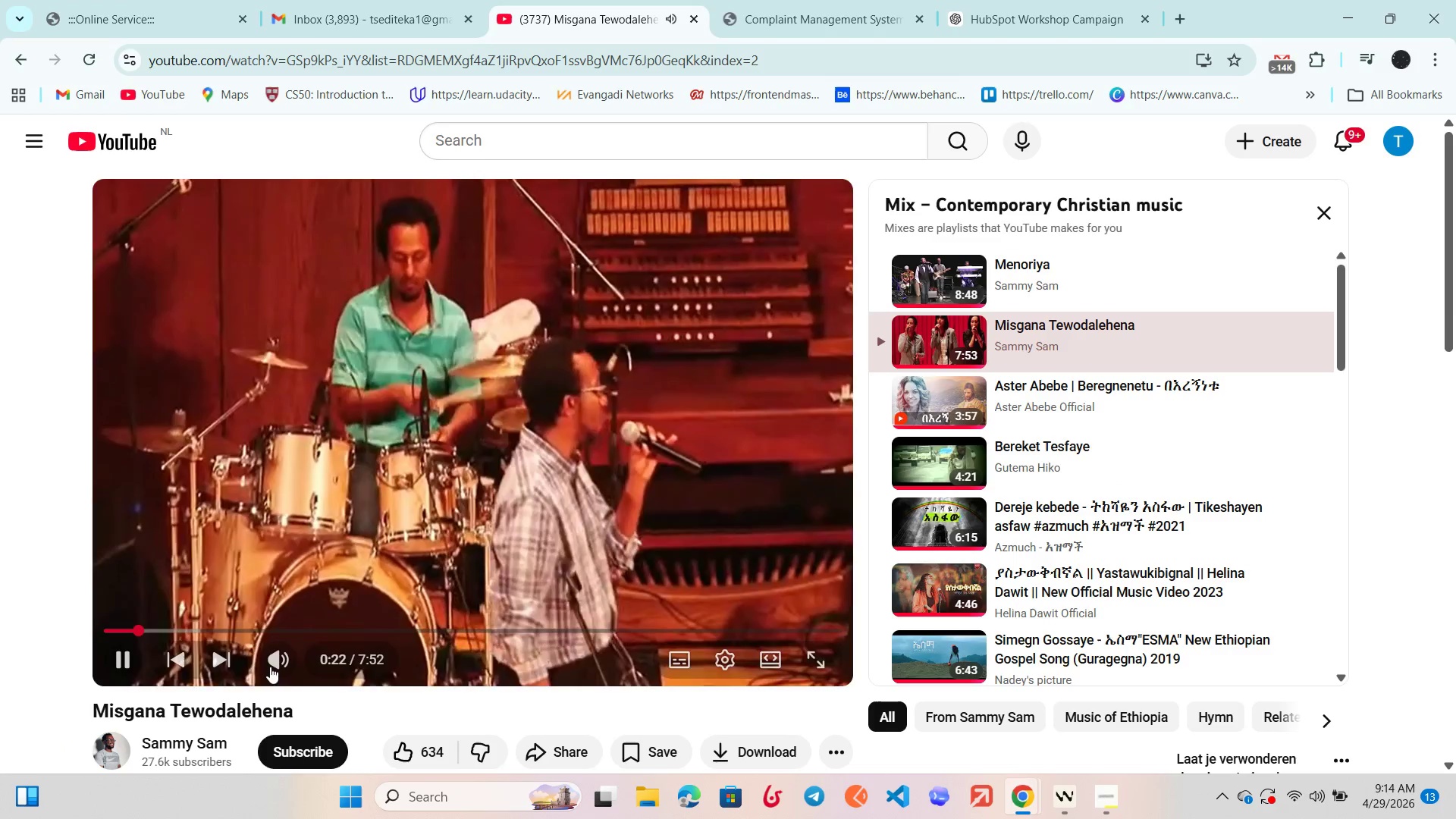 
left_click([1340, 27])
 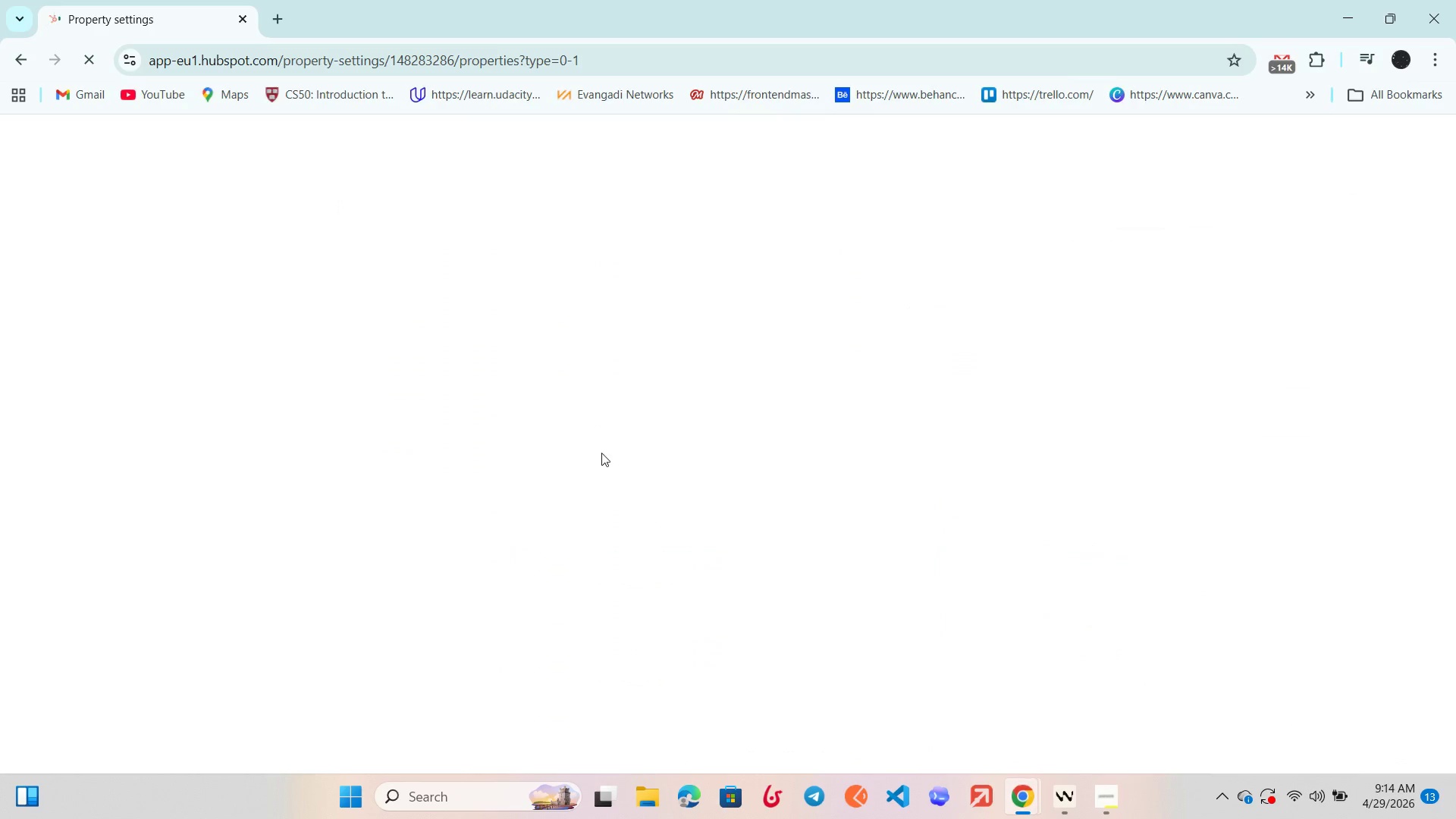 
mouse_move([510, 445])
 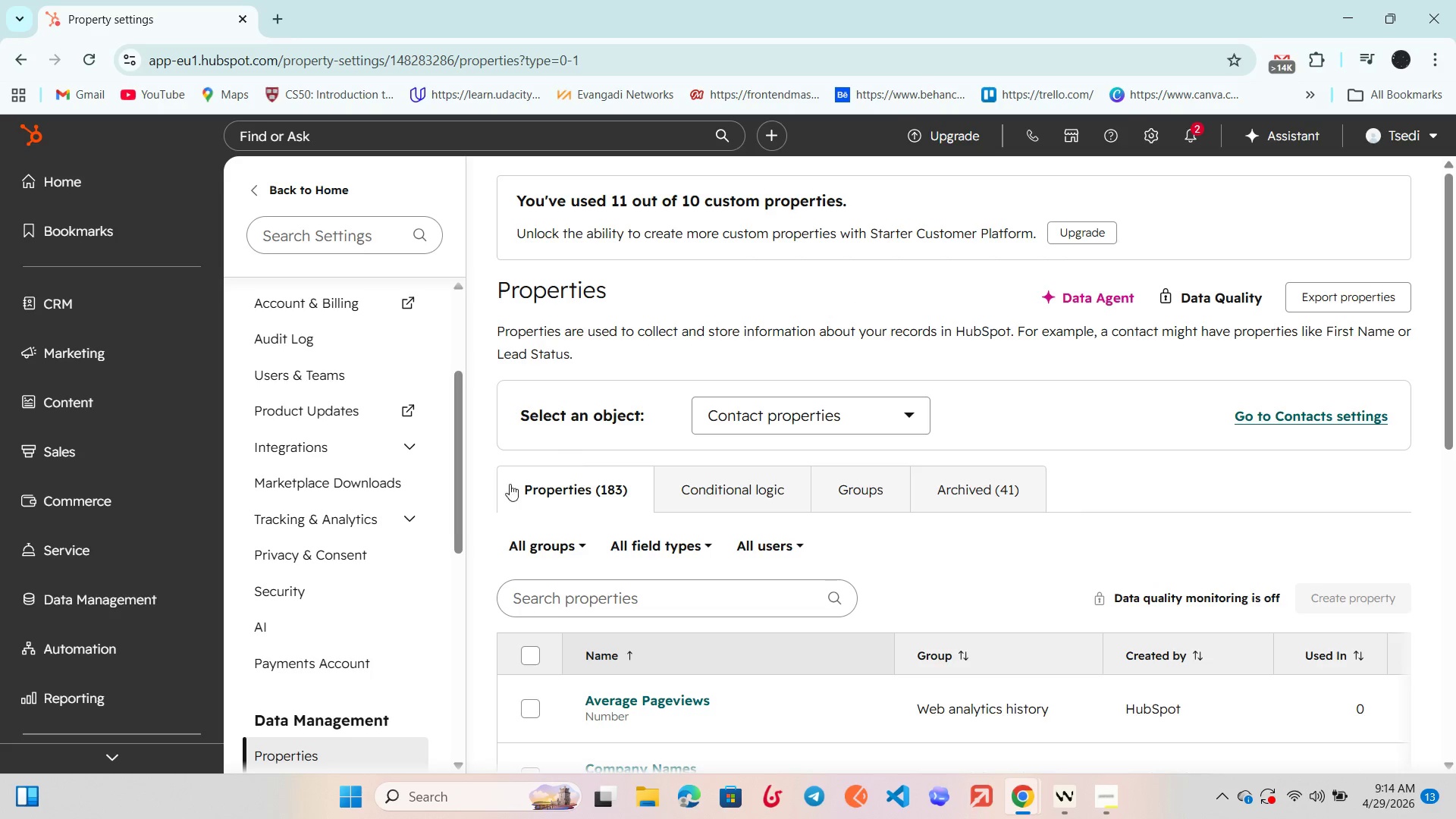 
scroll: coordinate [414, 633], scroll_direction: down, amount: 2.0
 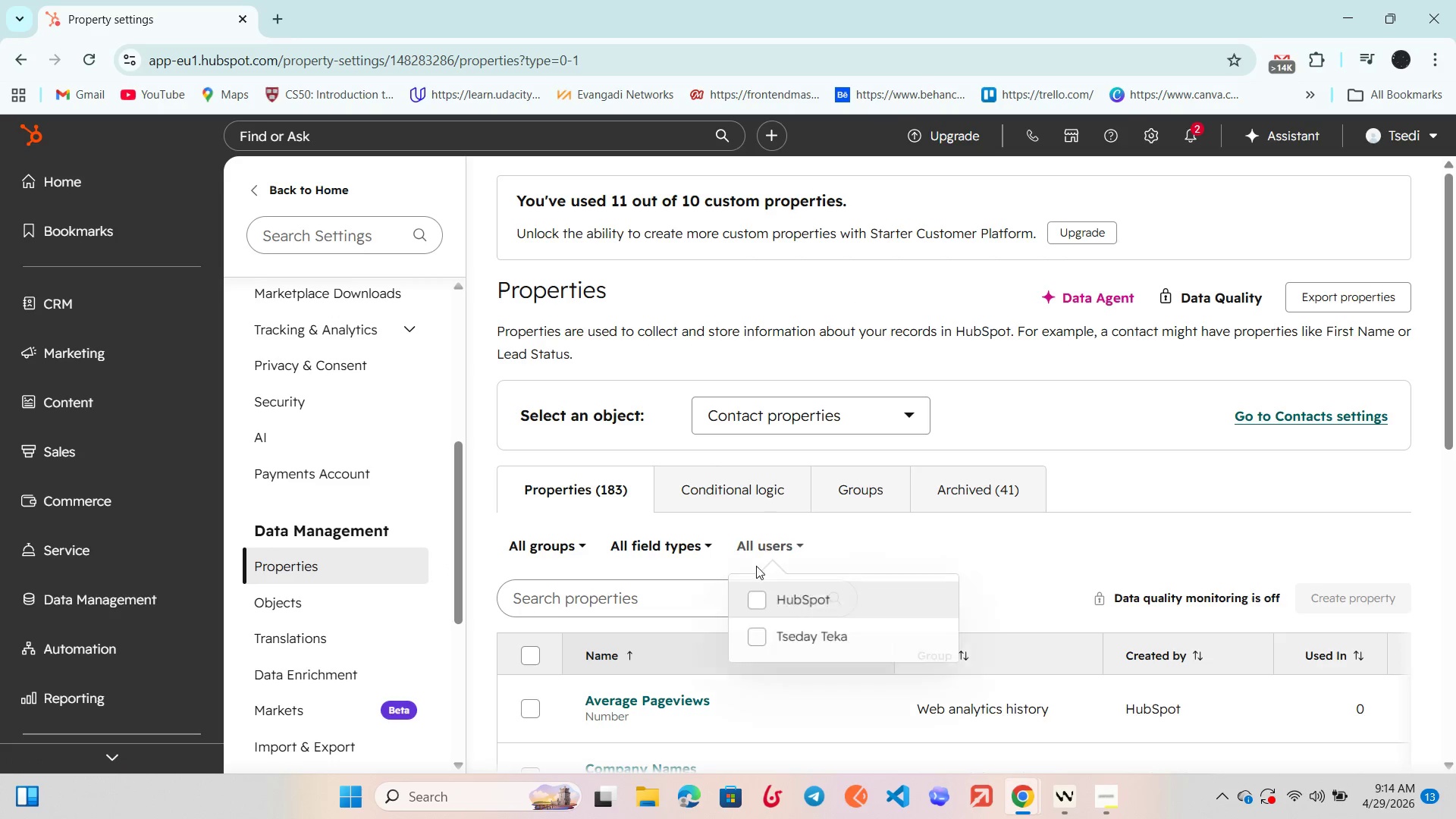 
left_click([754, 634])
 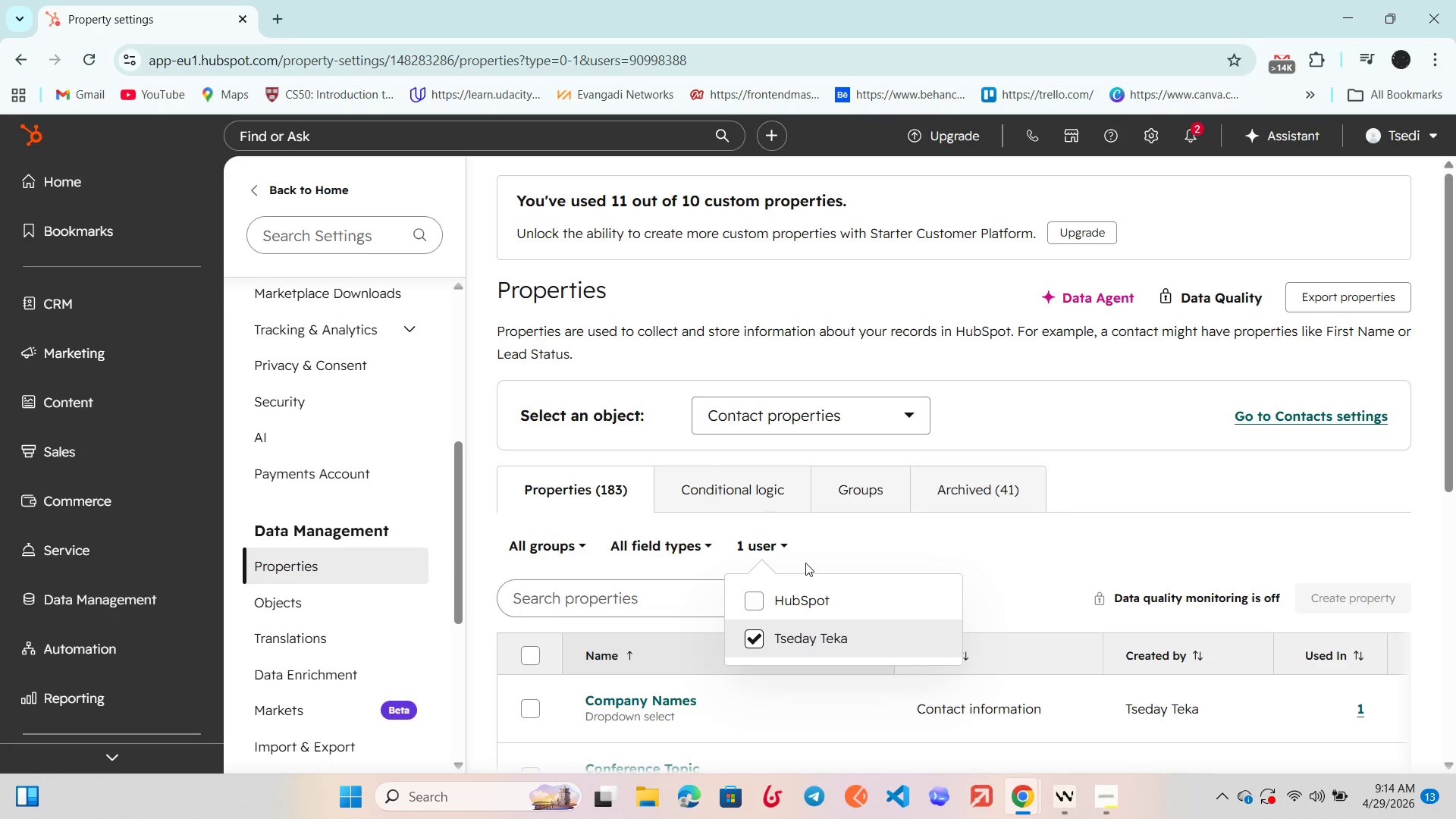 
scroll: coordinate [807, 561], scroll_direction: down, amount: 3.0
 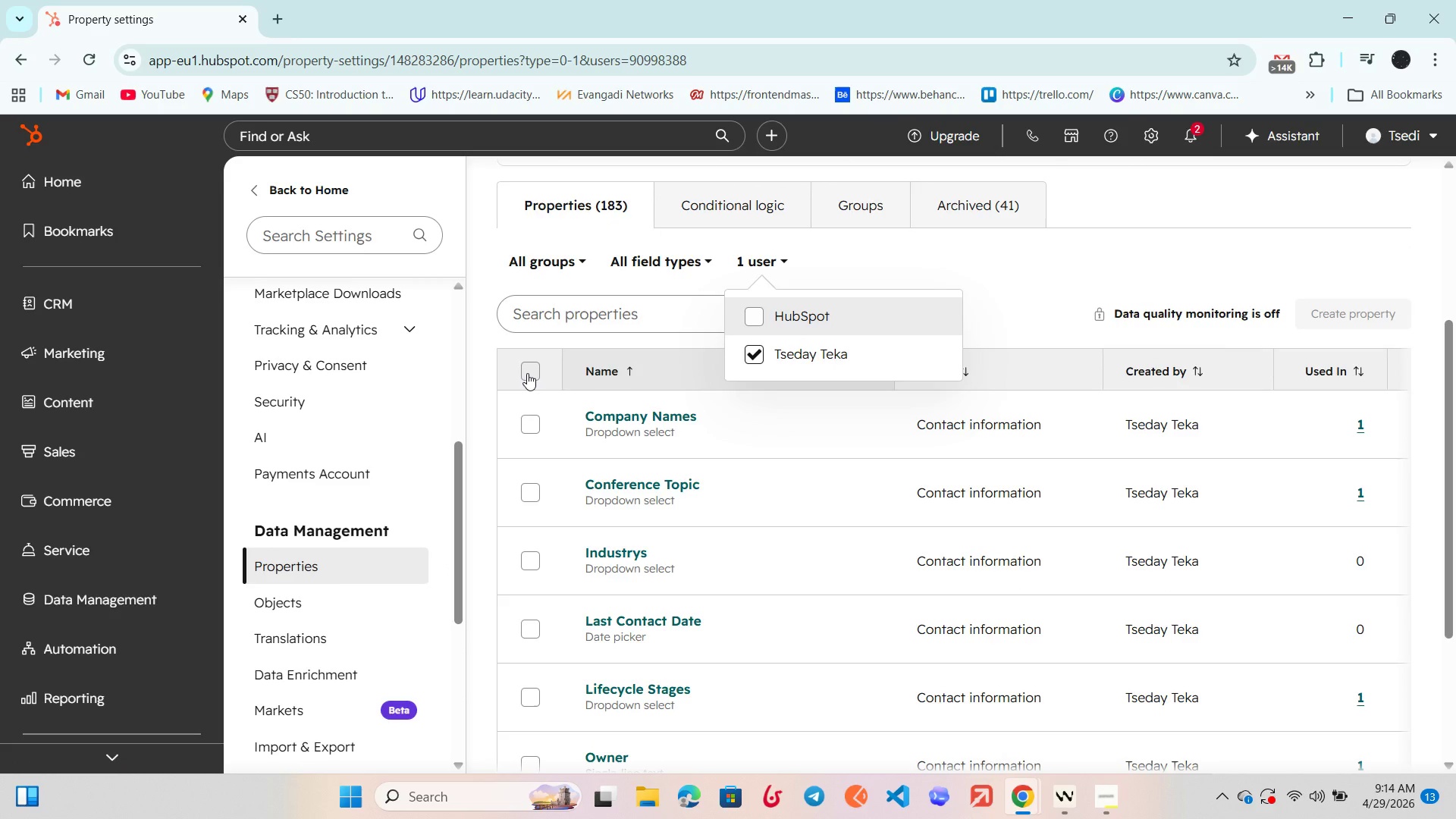 
left_click([527, 373])
 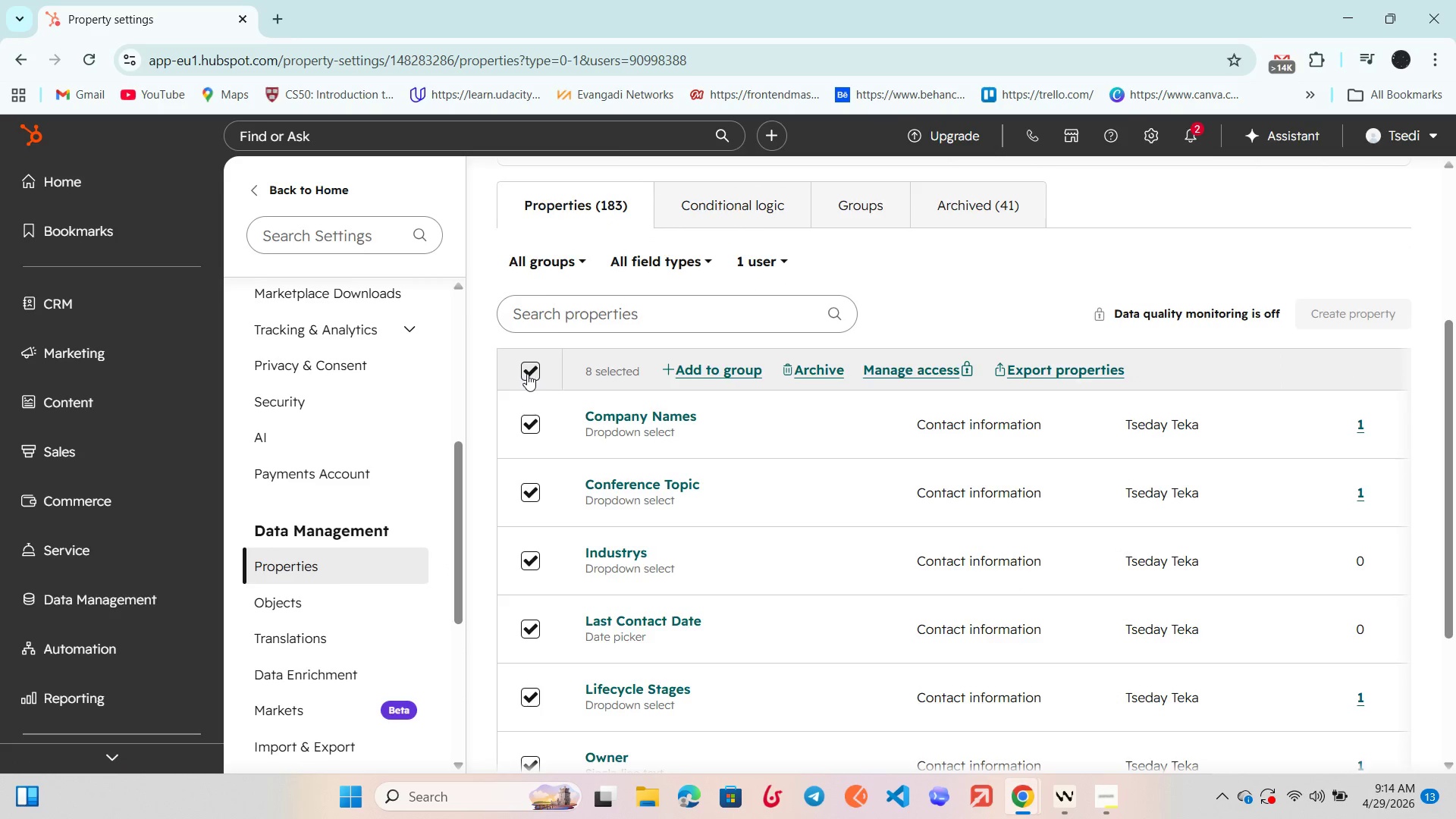 
scroll: coordinate [527, 375], scroll_direction: down, amount: 3.0
 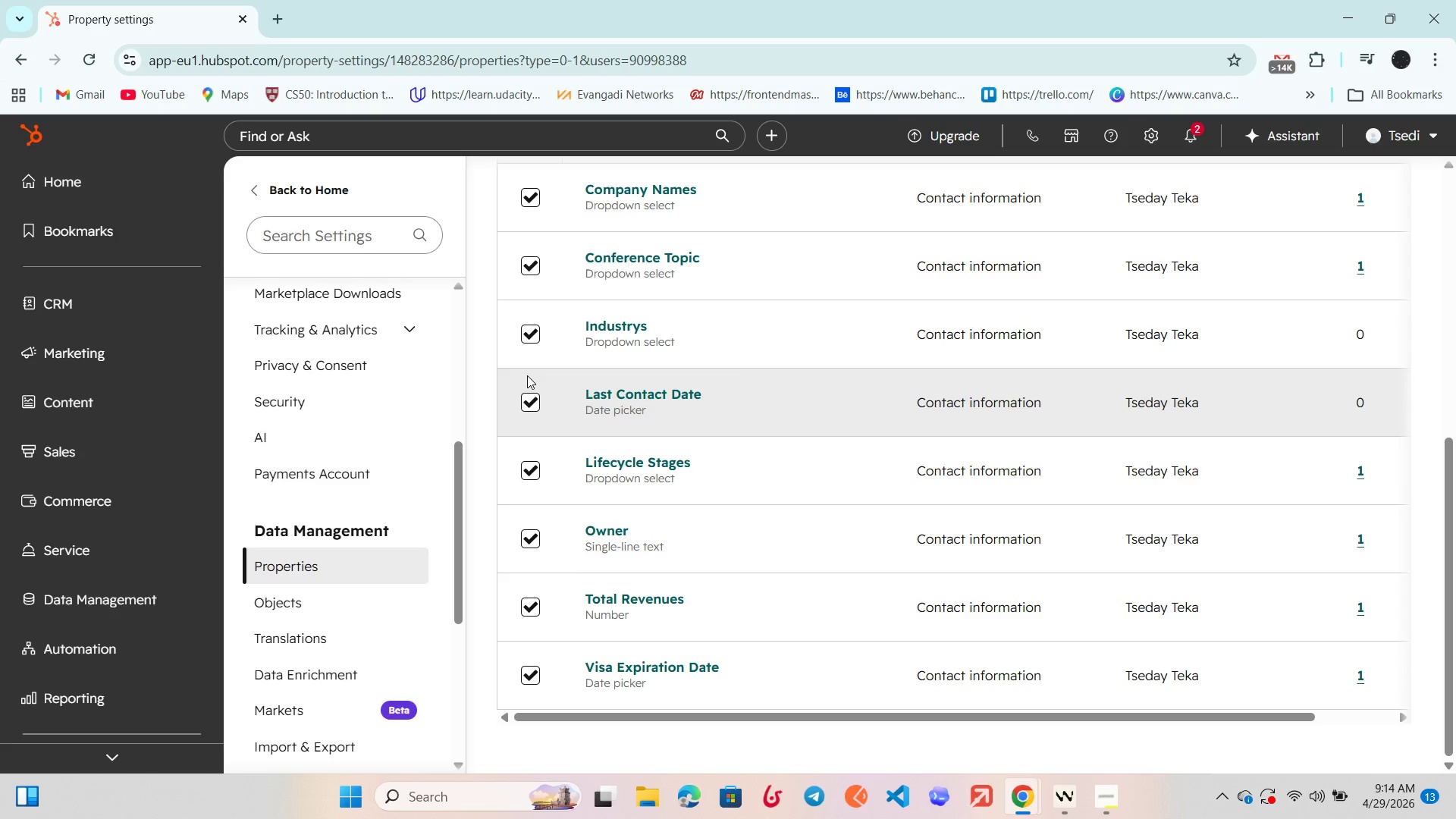 
scroll: coordinate [536, 372], scroll_direction: up, amount: 2.0
 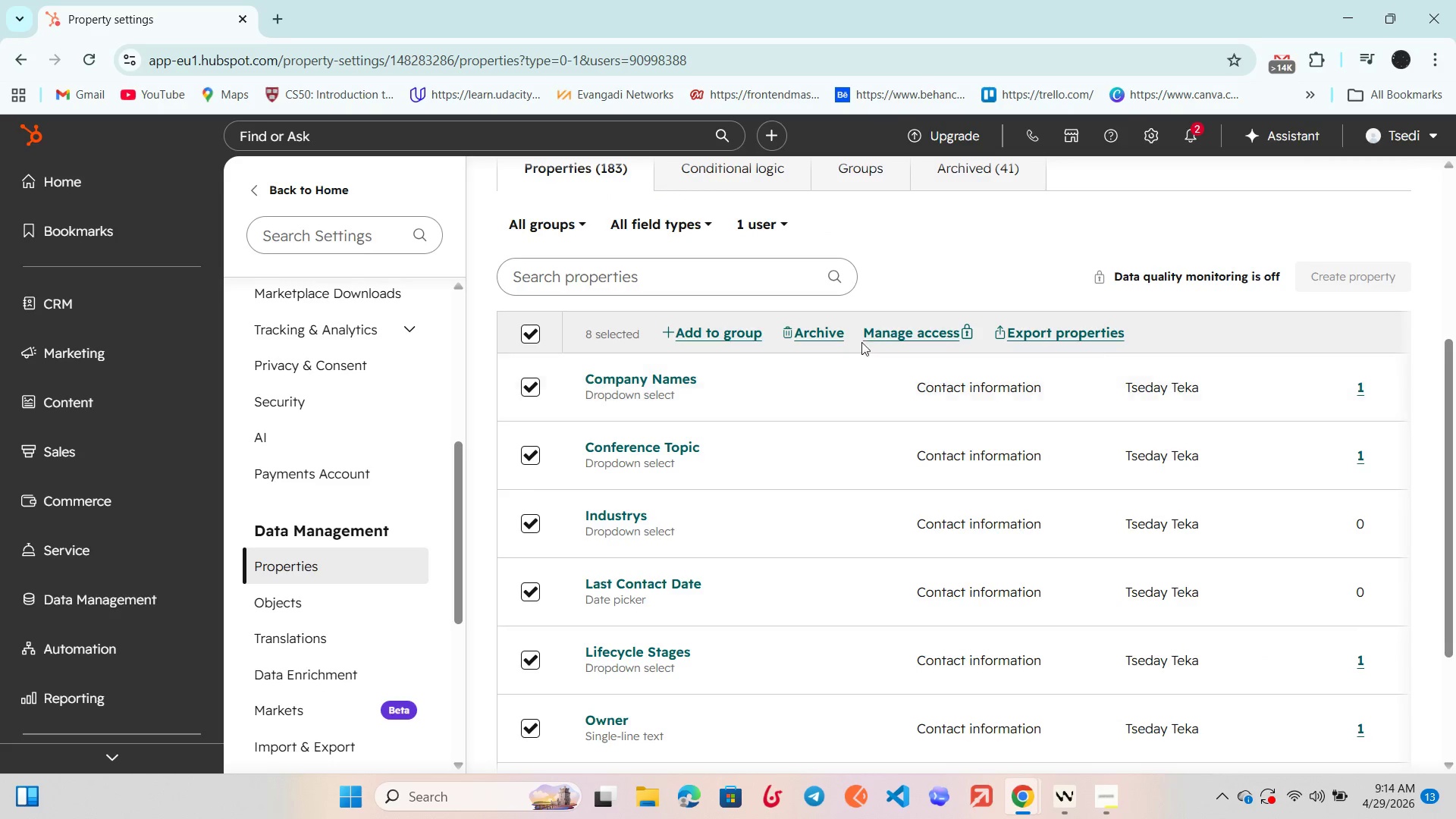 
left_click([811, 337])
 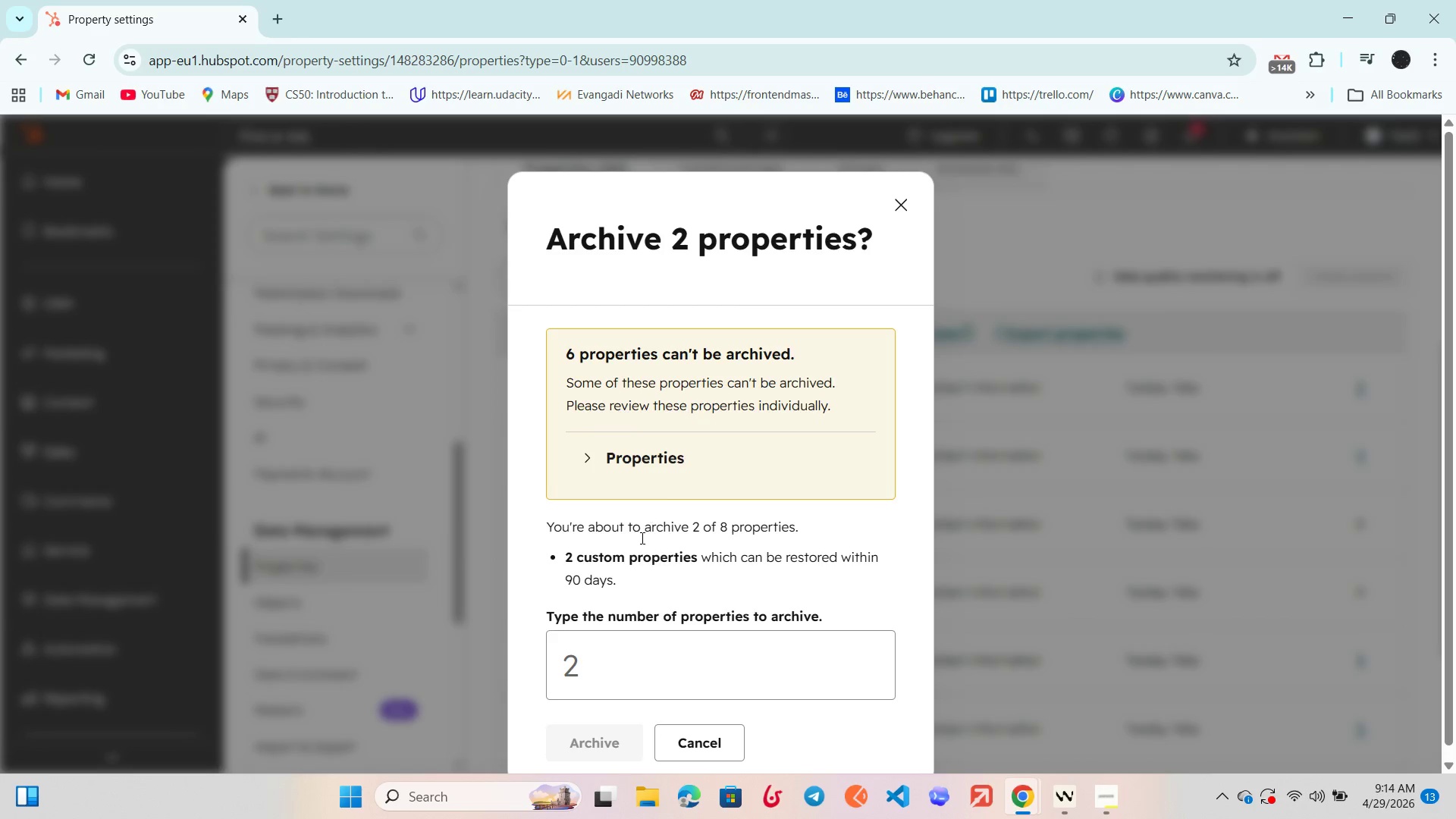 
left_click([595, 697])
 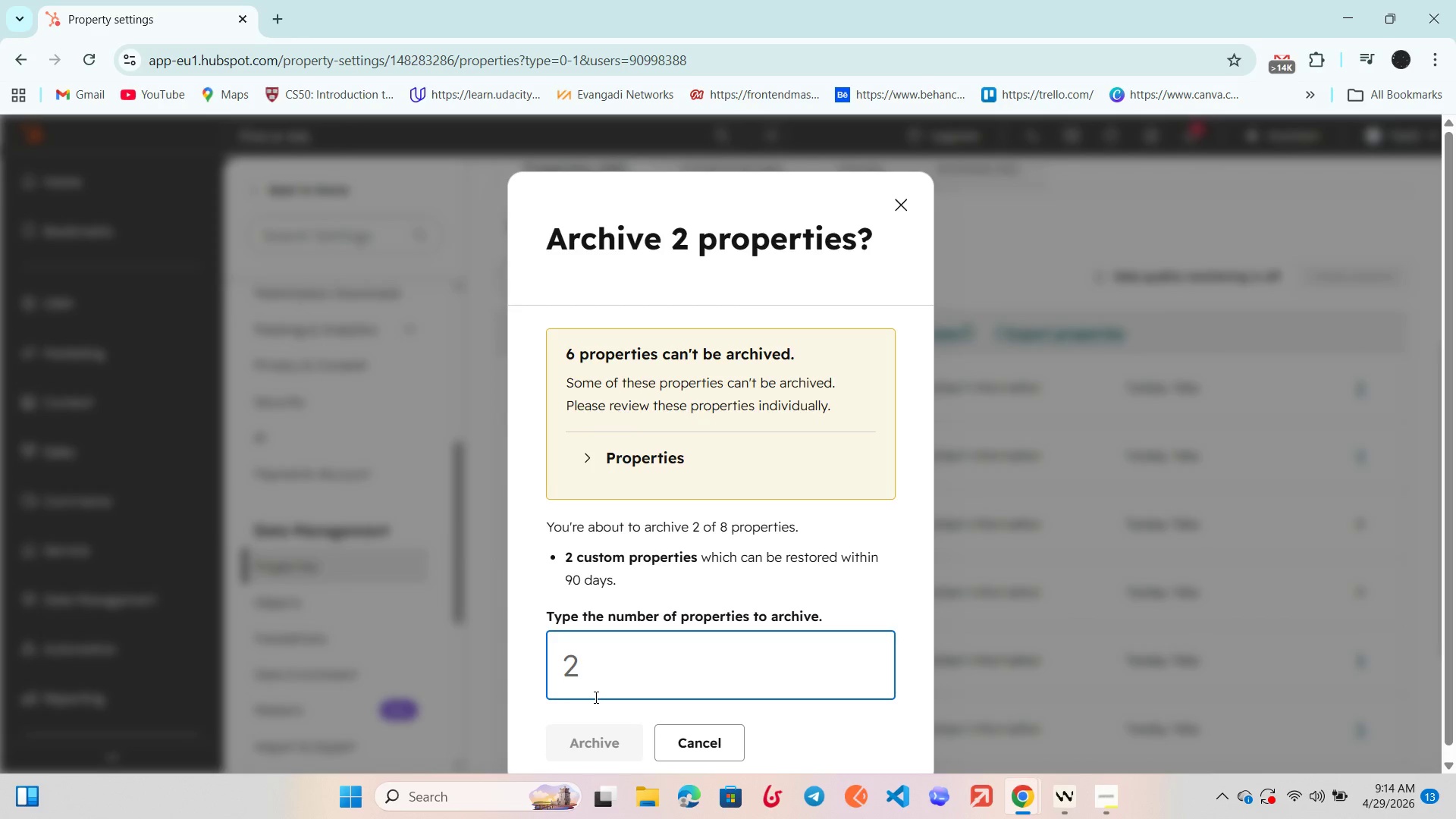 
key(2)
 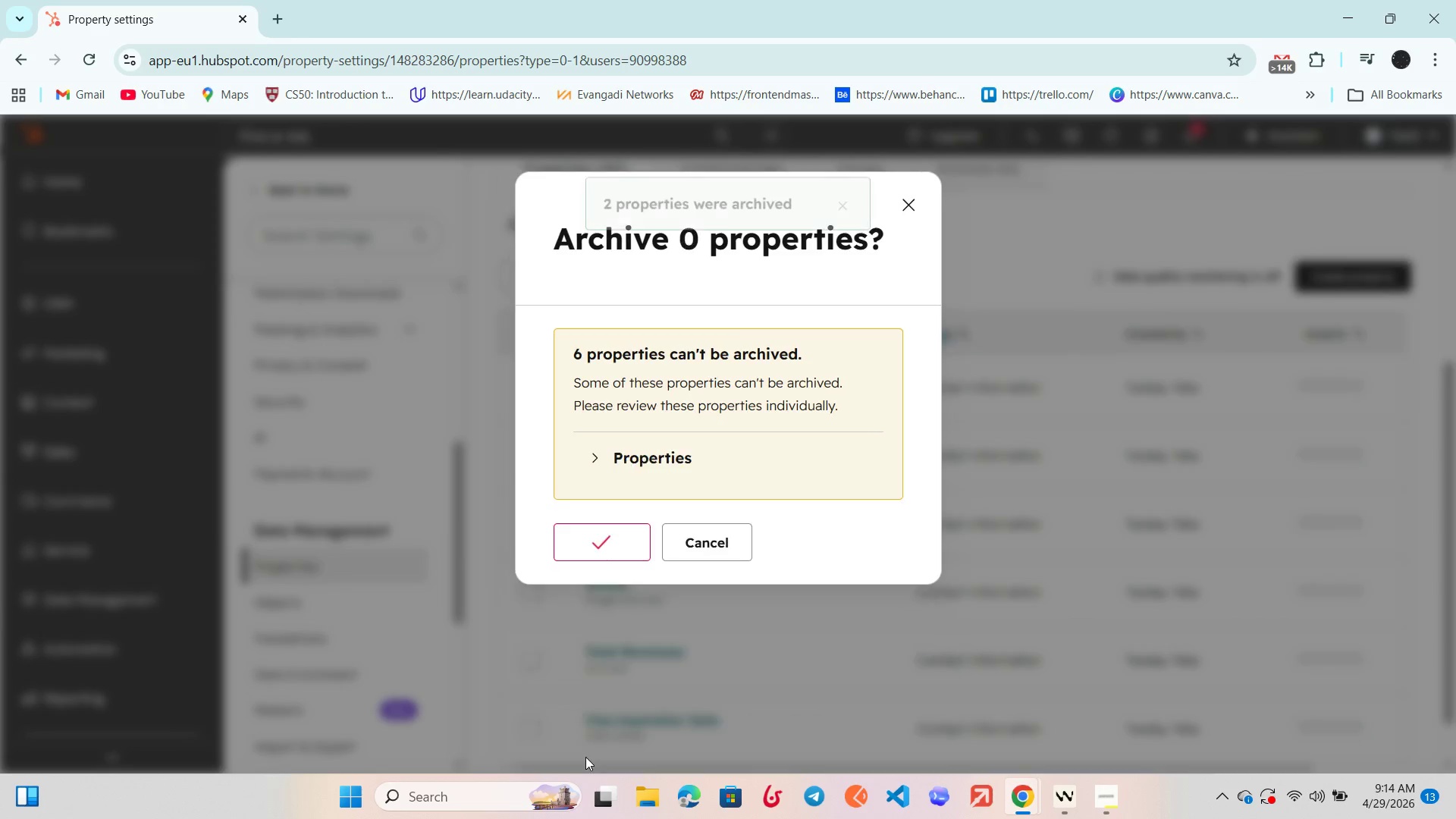 
wait(5.53)
 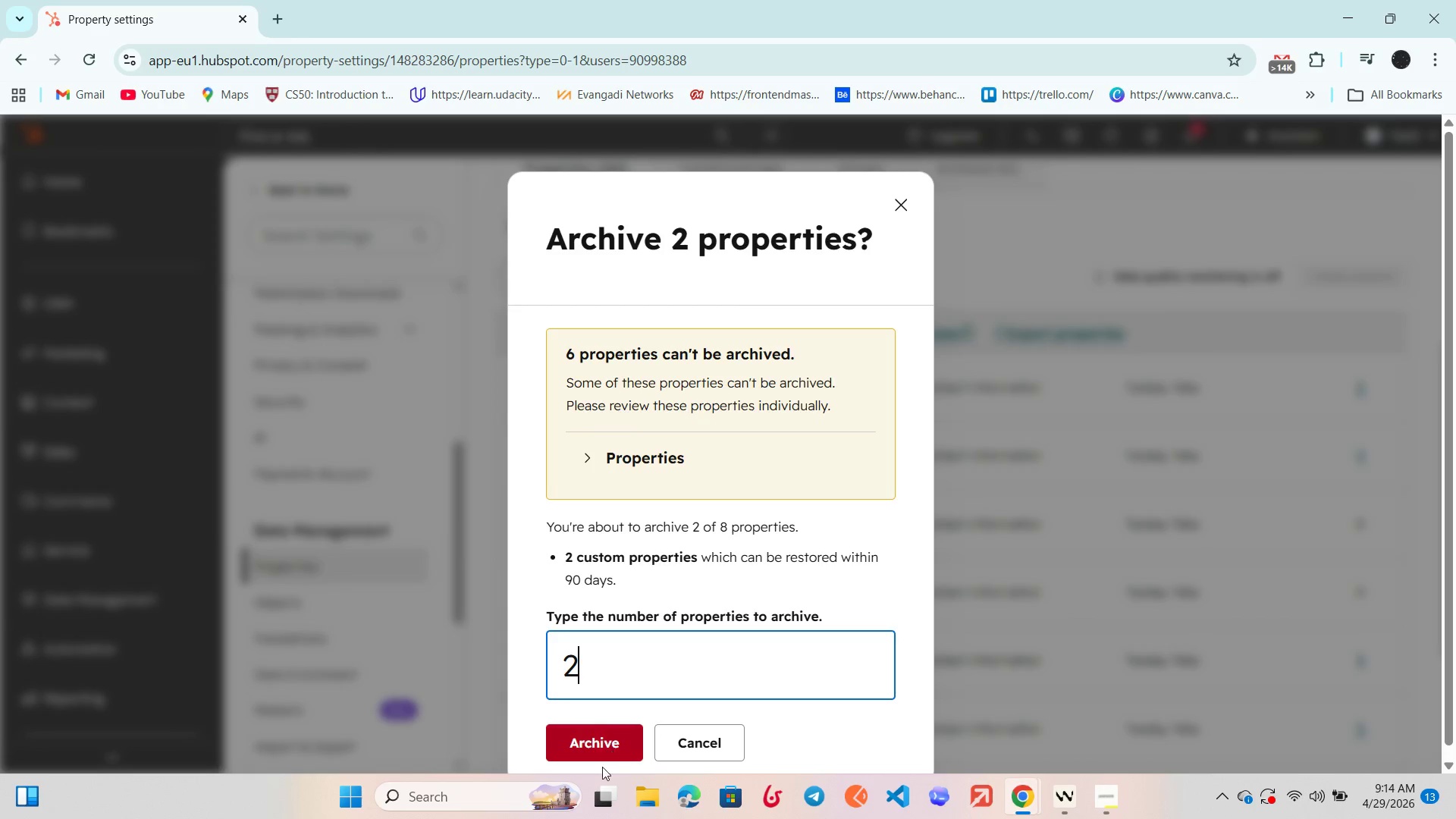 
scroll: coordinate [673, 592], scroll_direction: up, amount: 1.0
 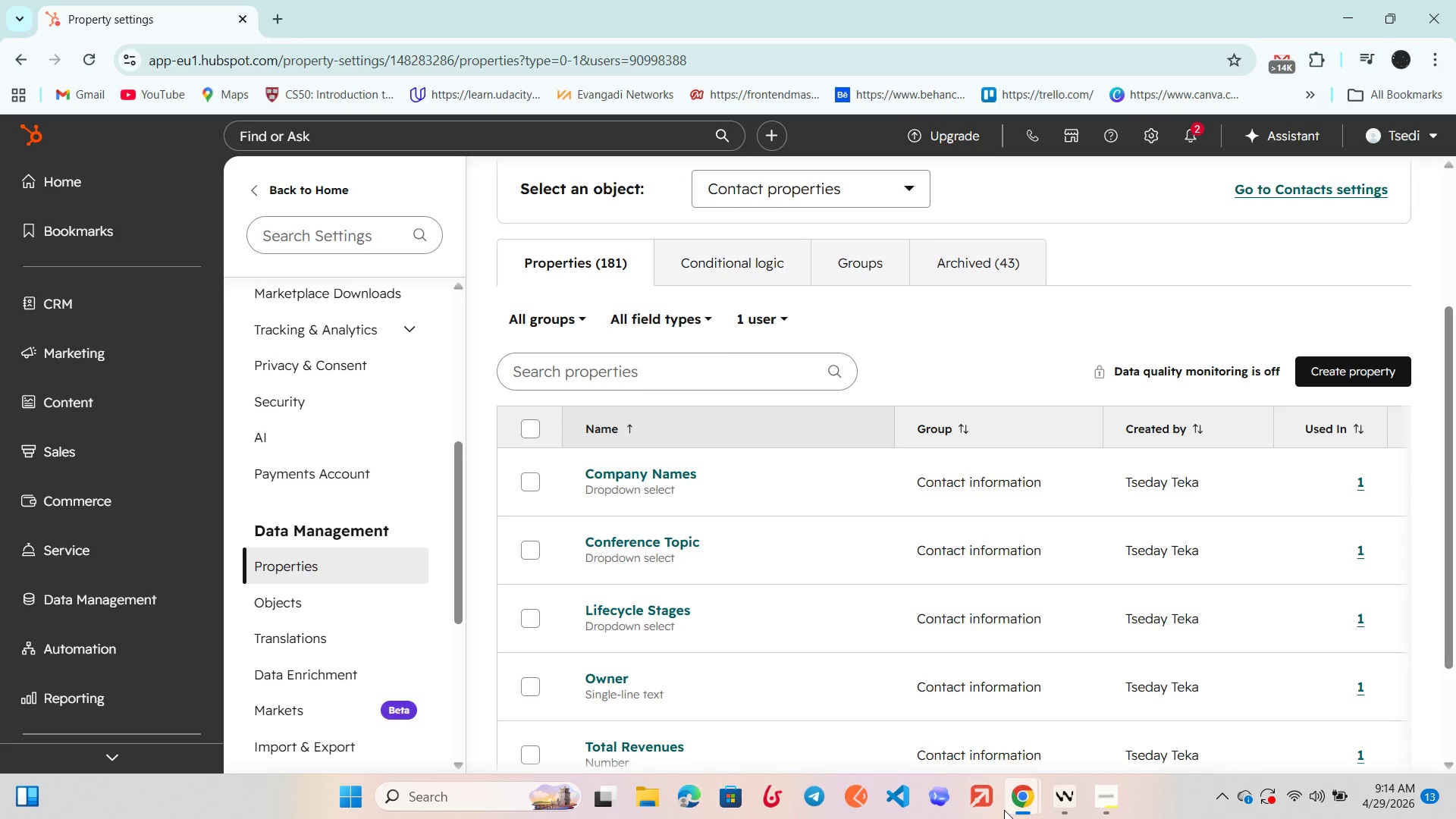 
left_click([890, 703])
 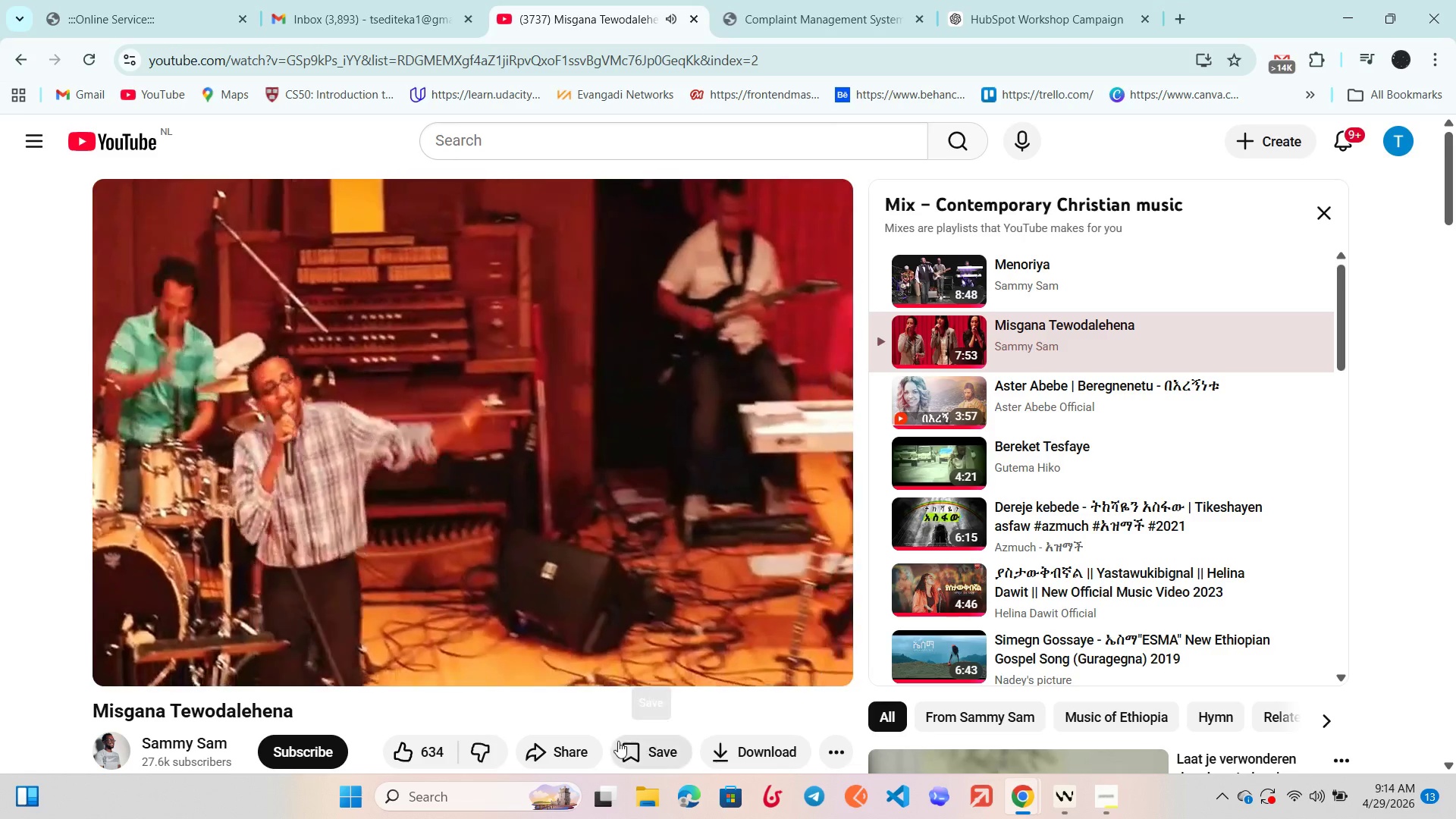 
left_click([545, 754])
 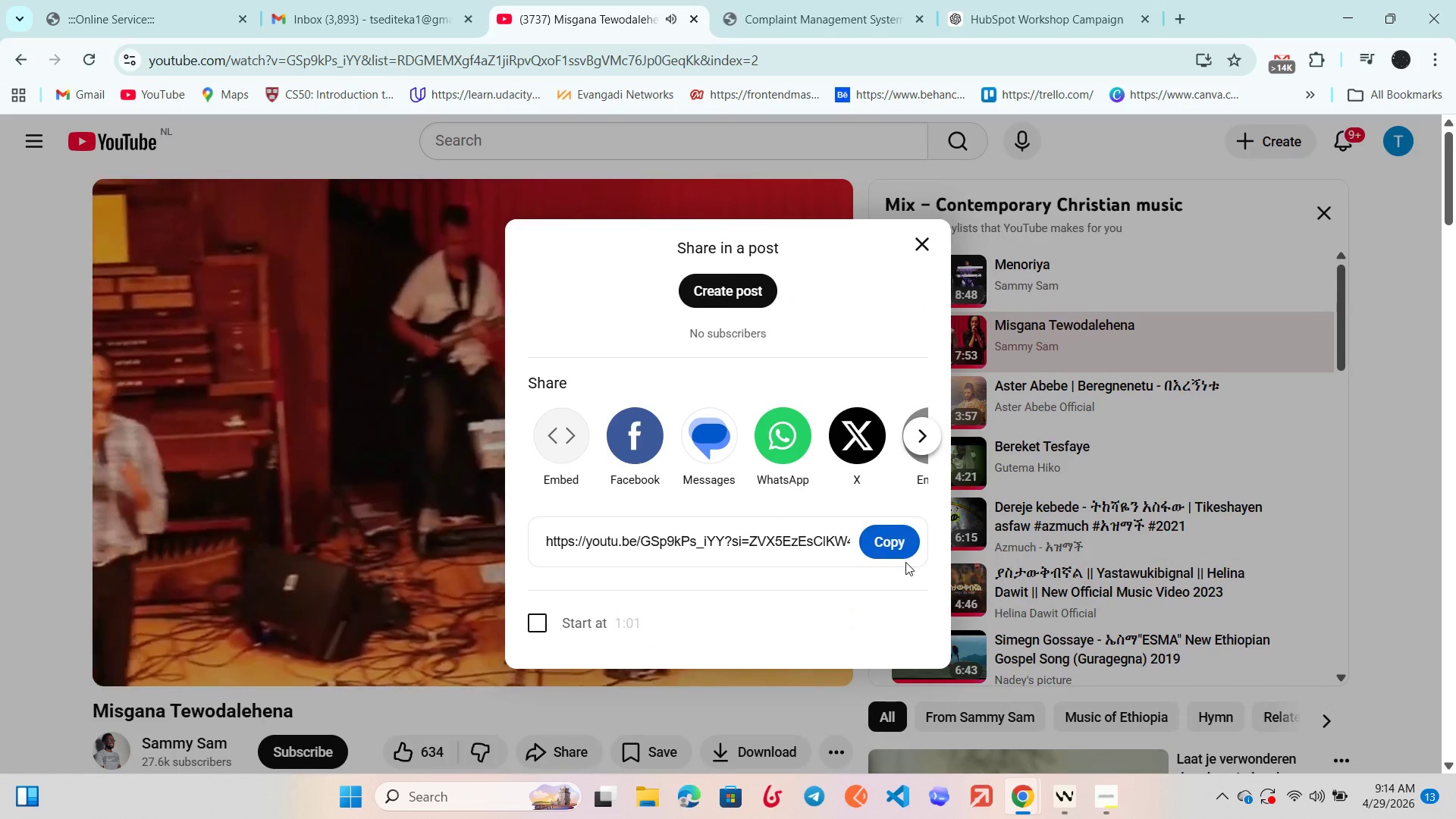 
left_click([893, 540])
 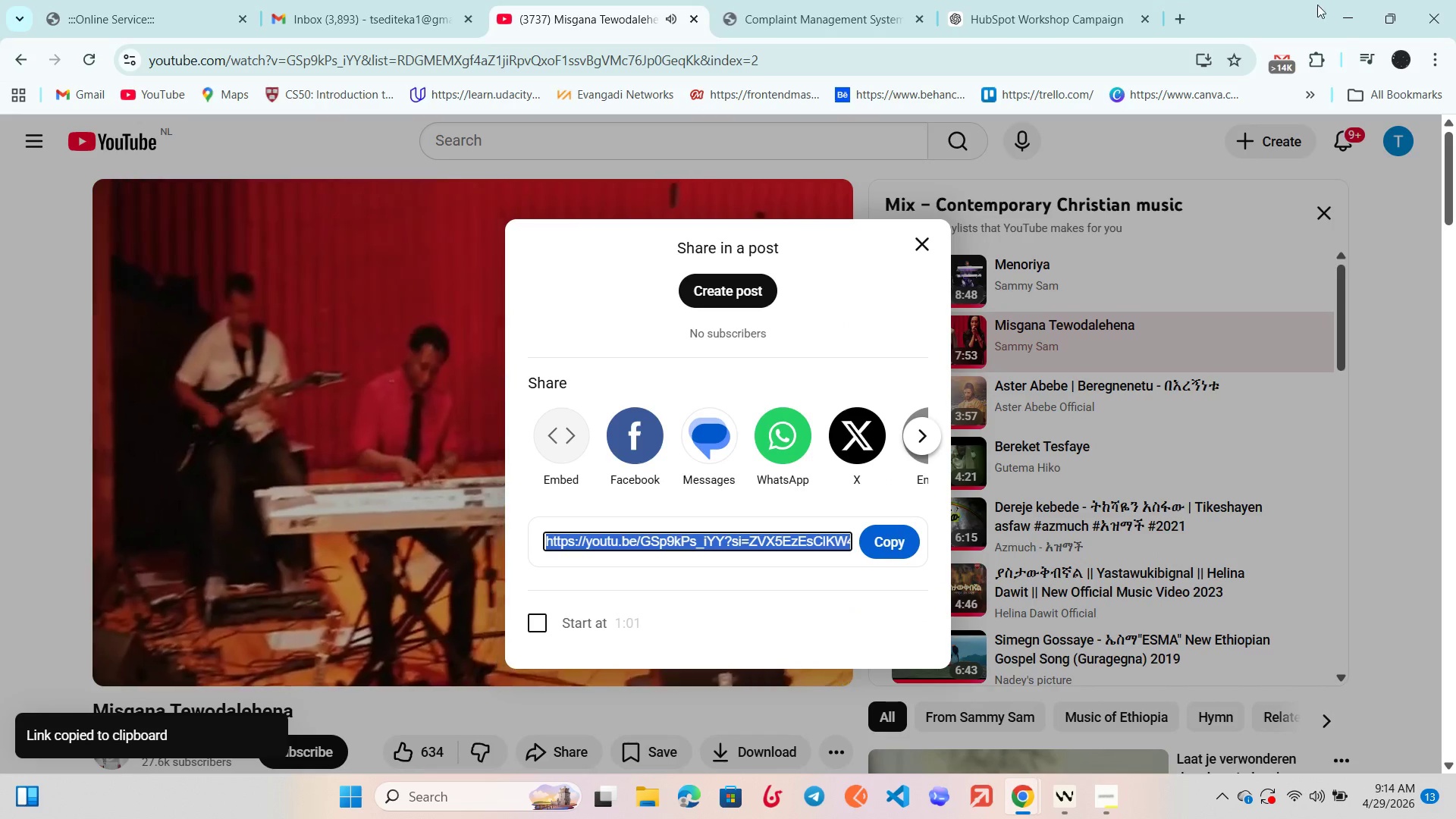 
left_click([1349, 27])
 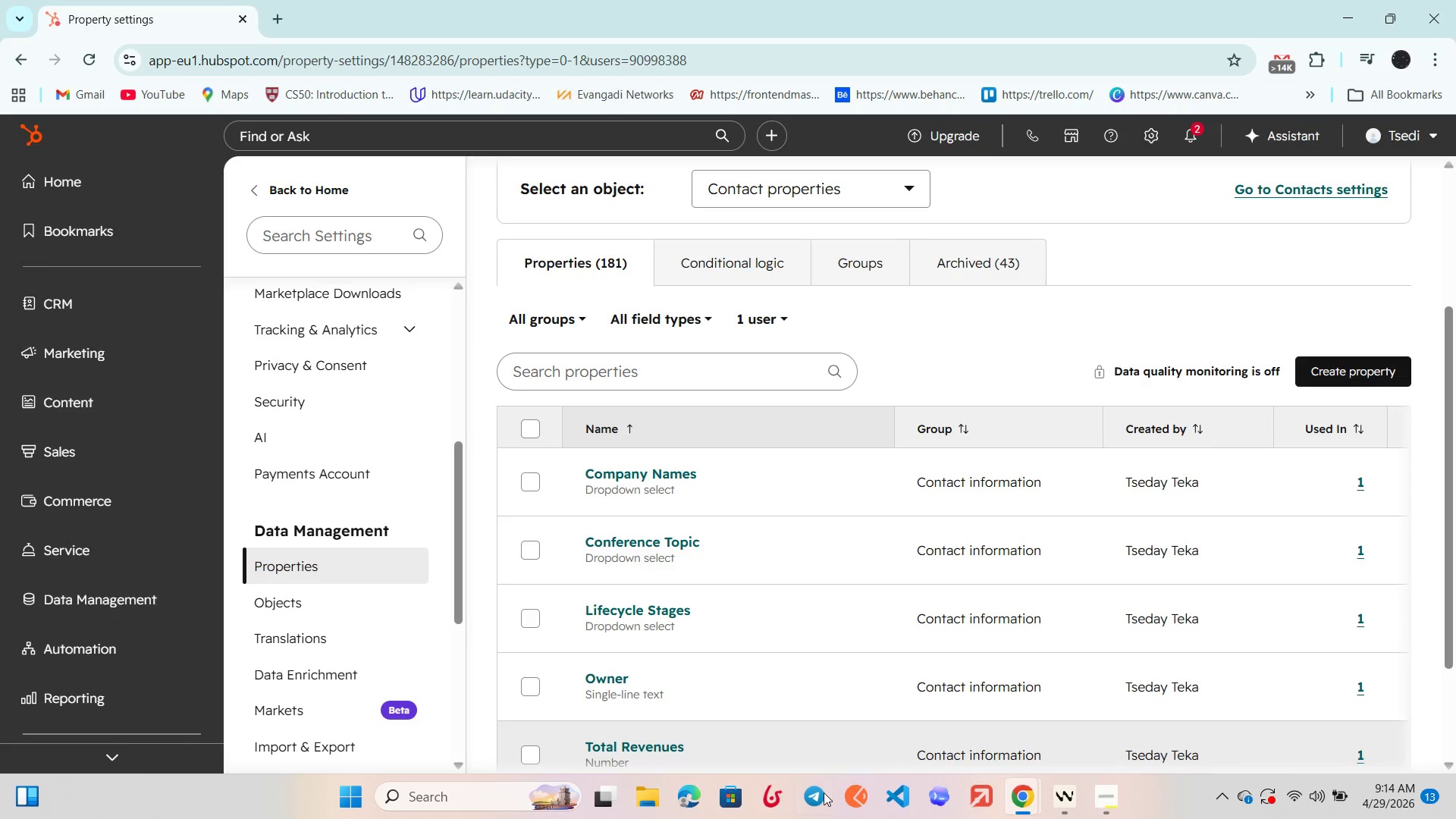 
left_click([813, 808])
 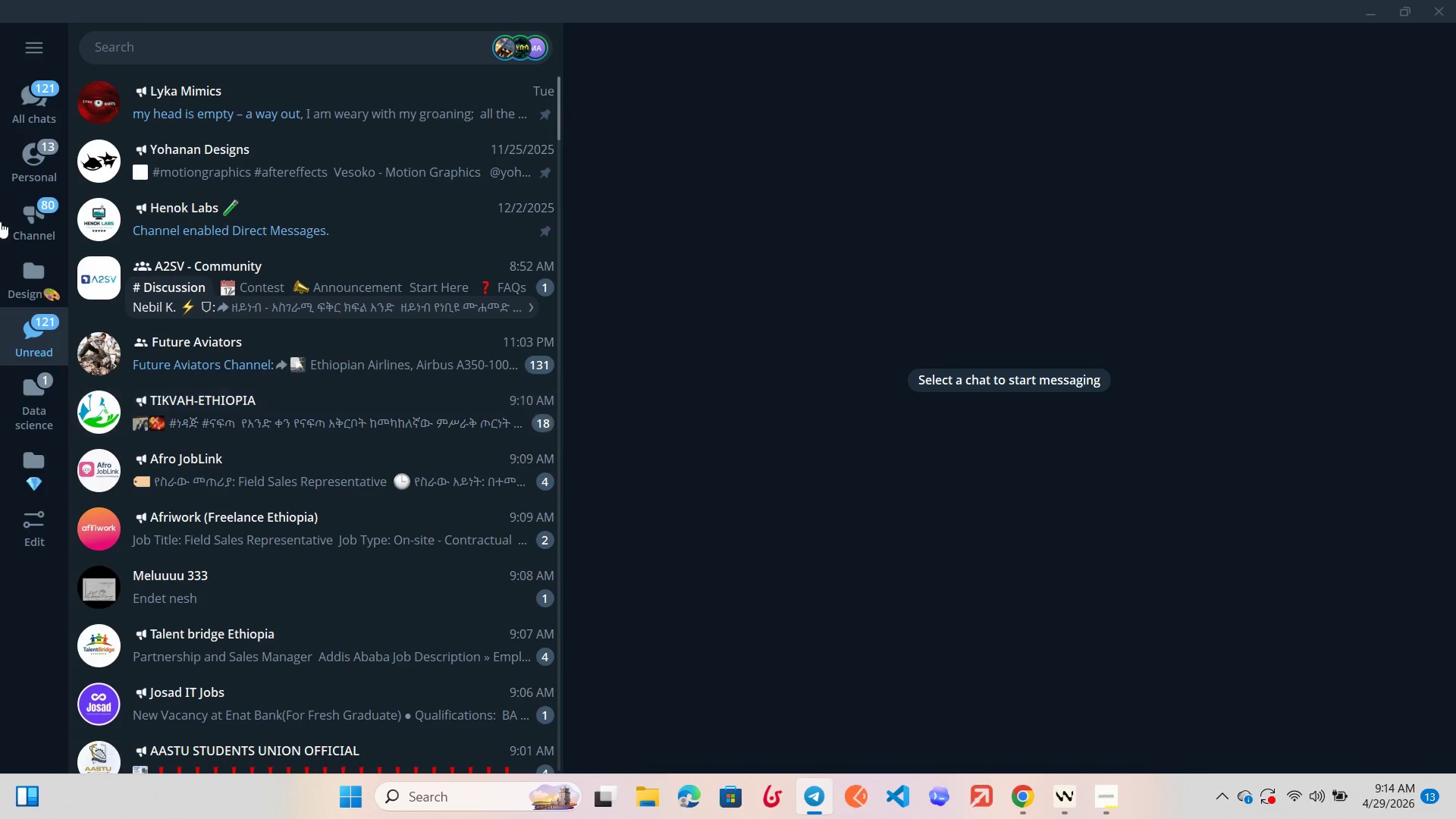 
left_click([23, 168])
 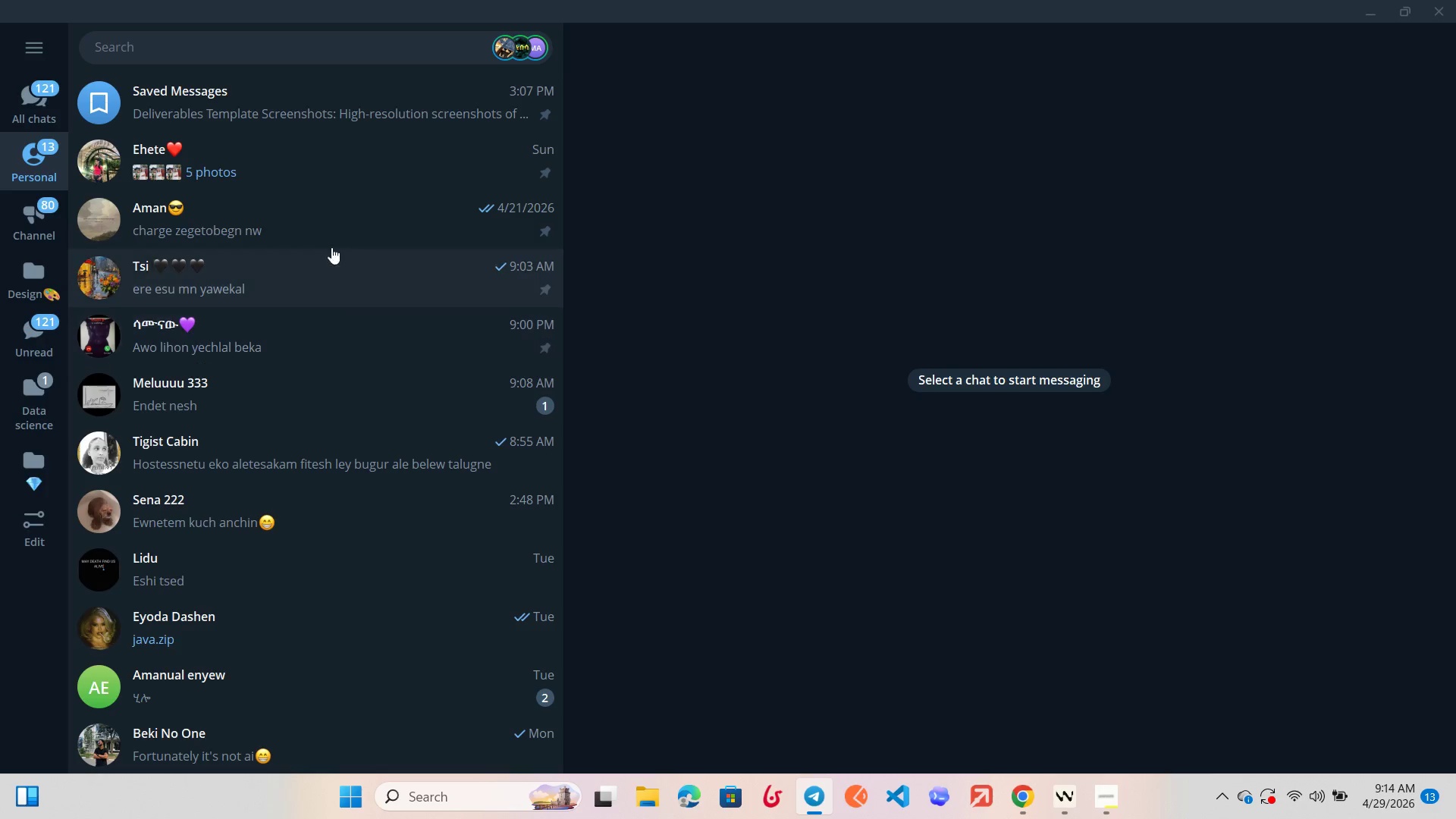 
left_click([372, 257])
 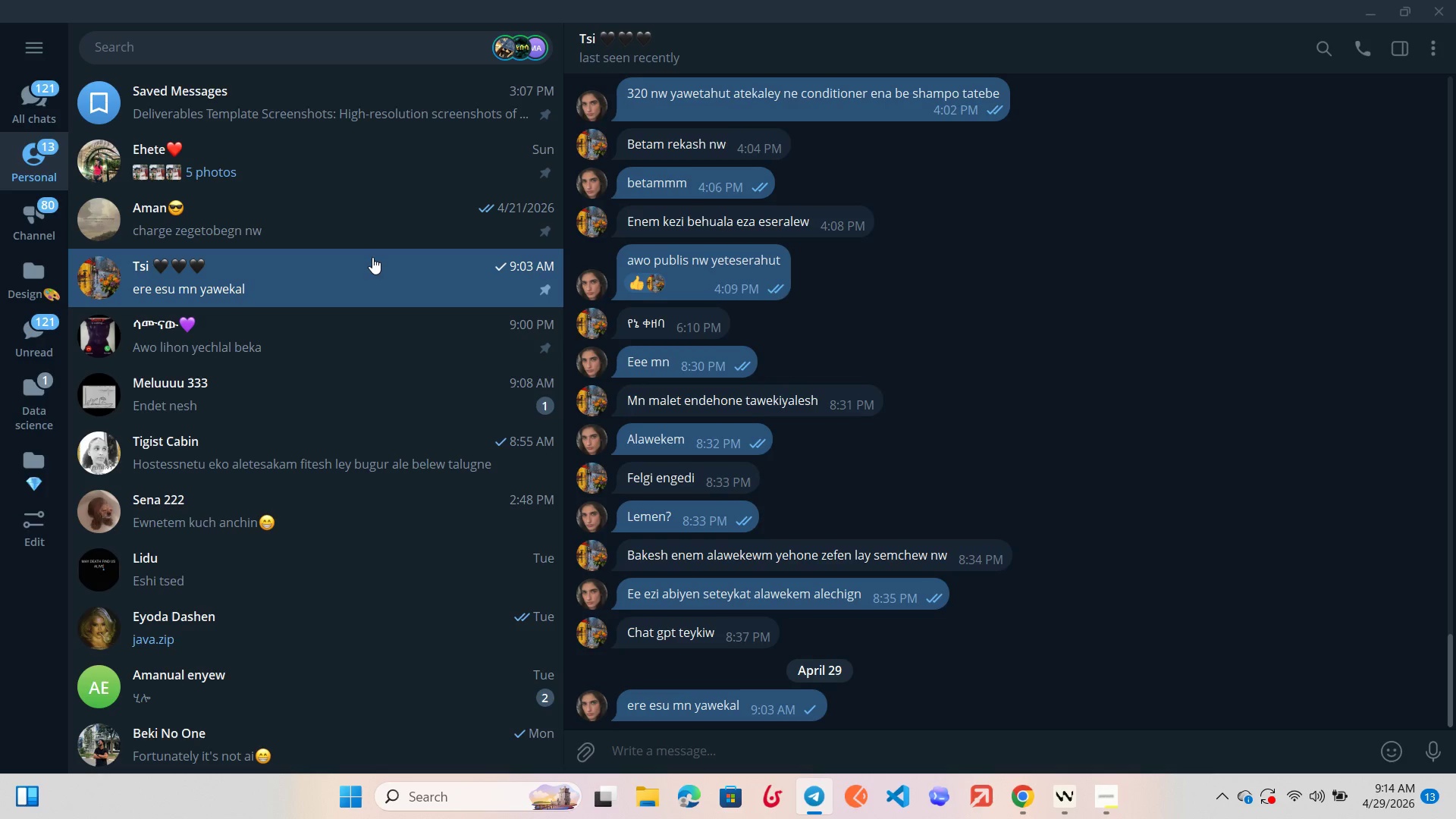 
key(Control+ControlLeft)
 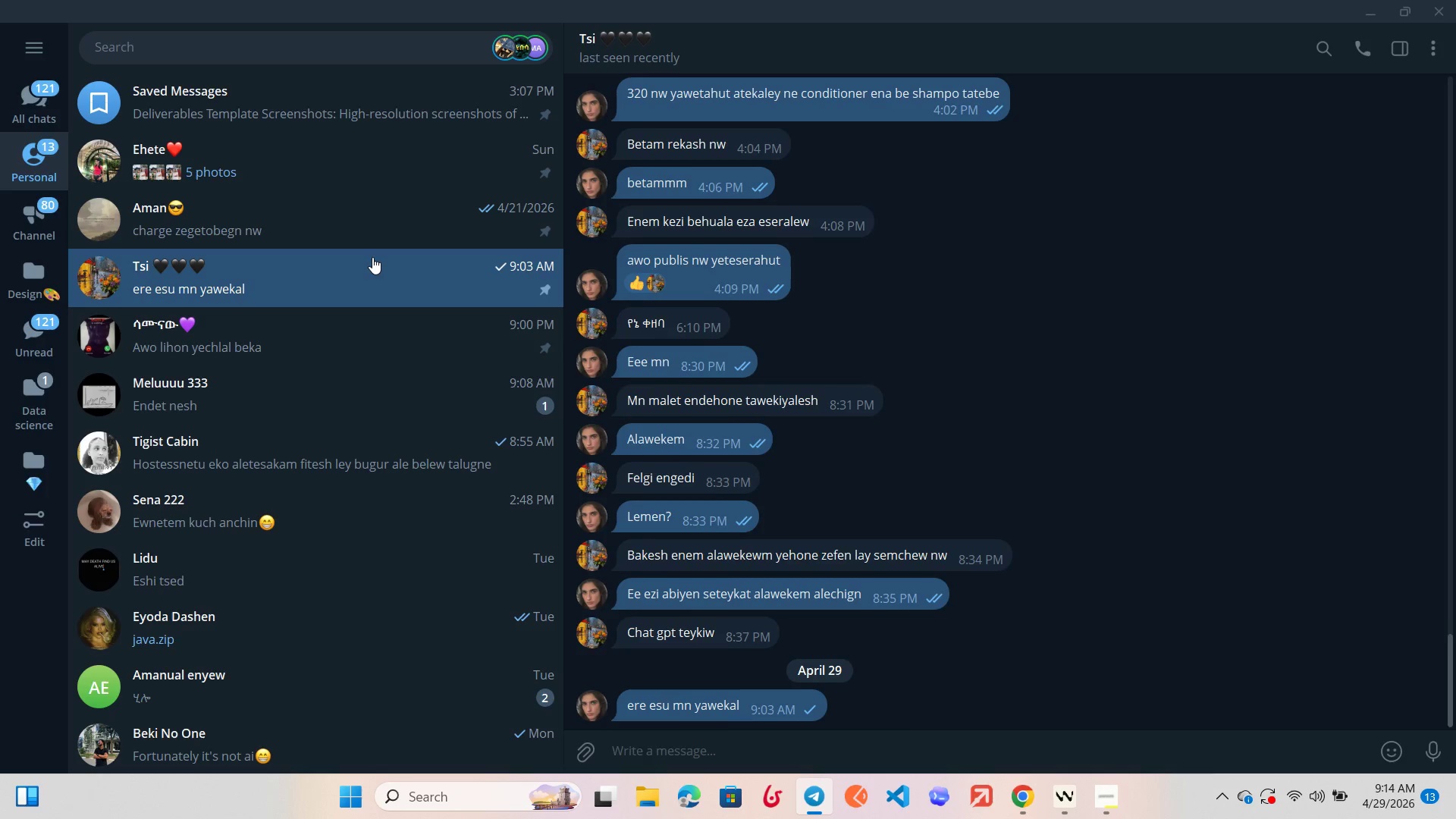 
key(Control+V)
 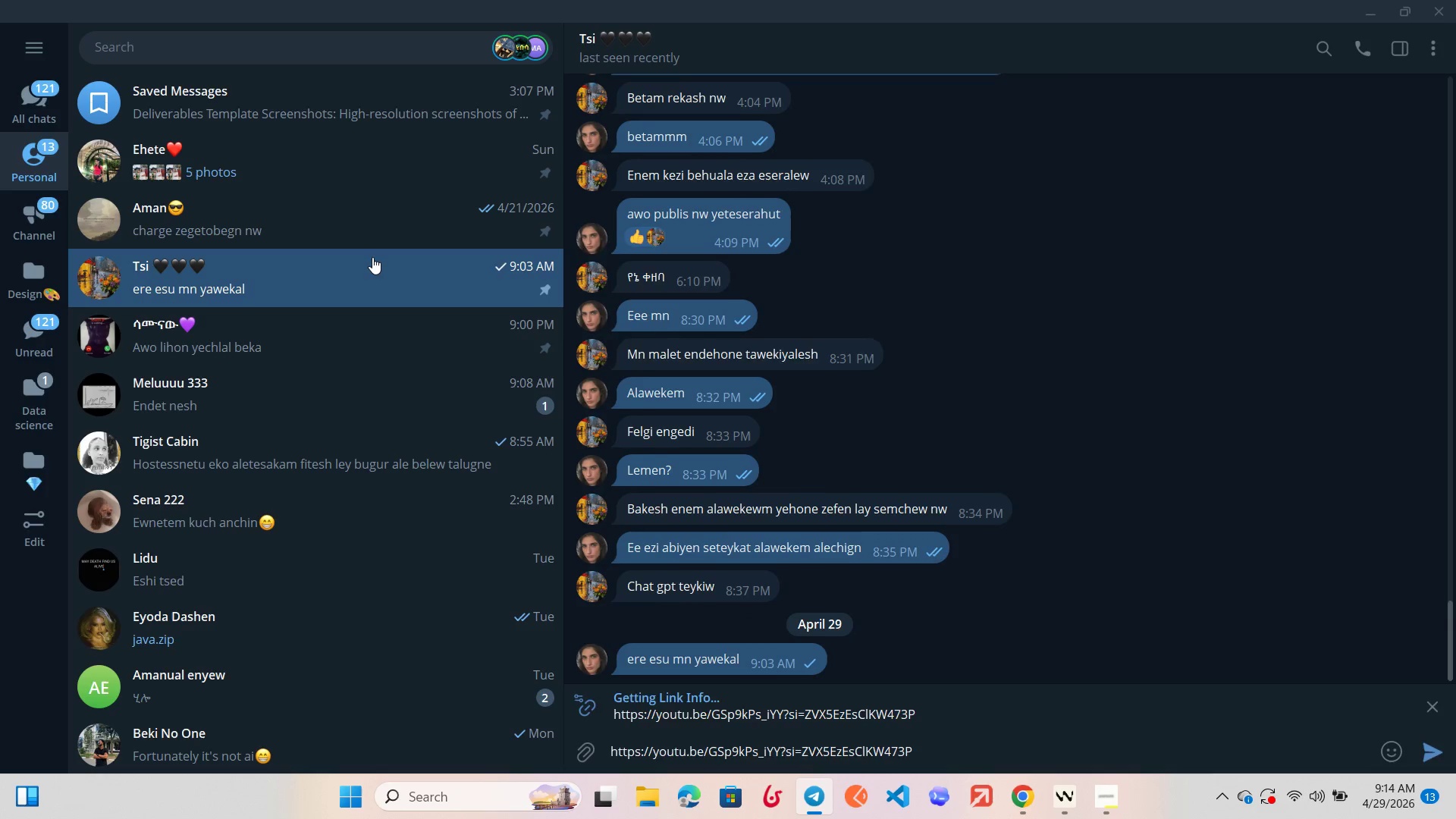 
key(Enter)
 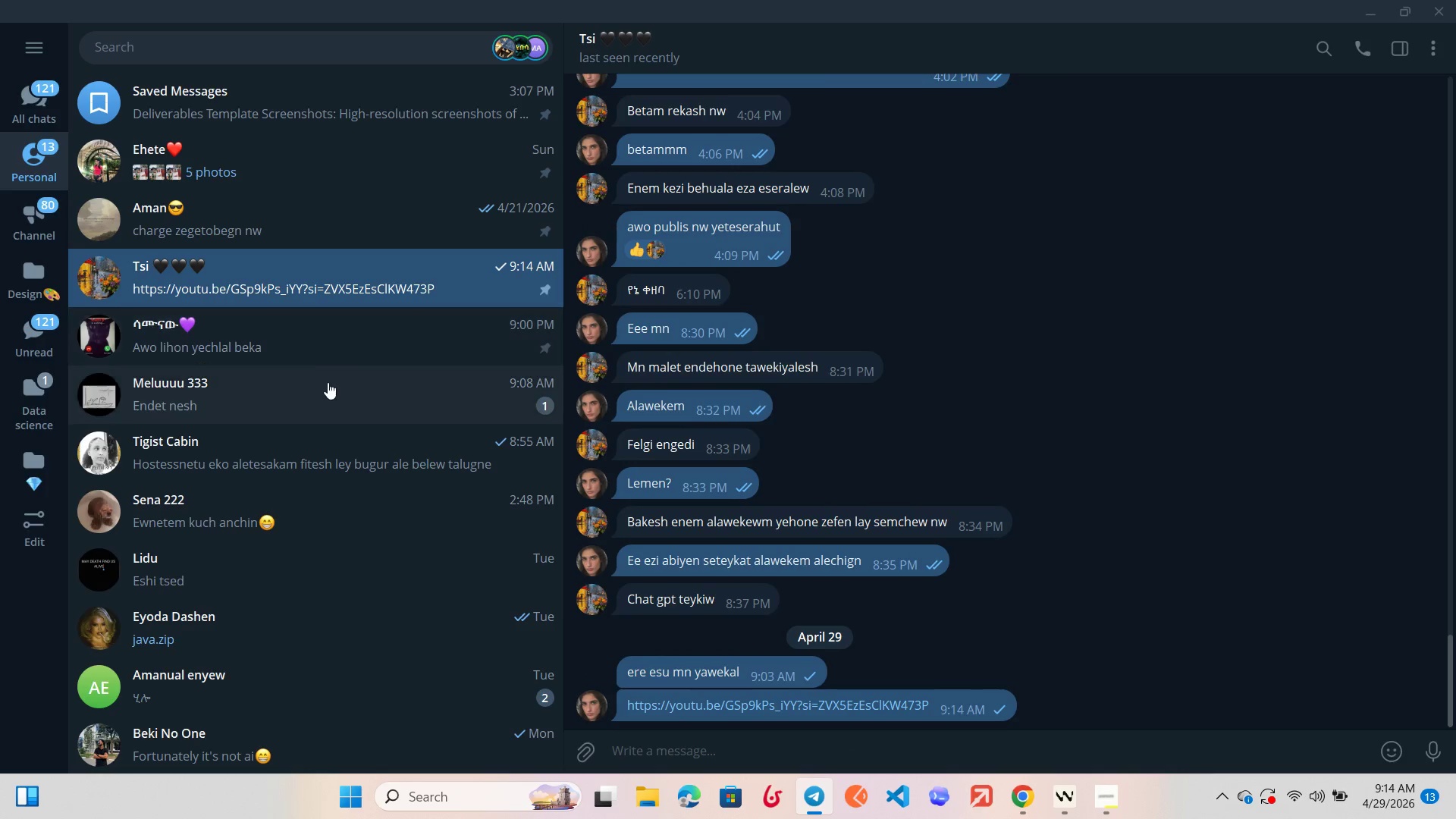 
left_click([326, 383])
 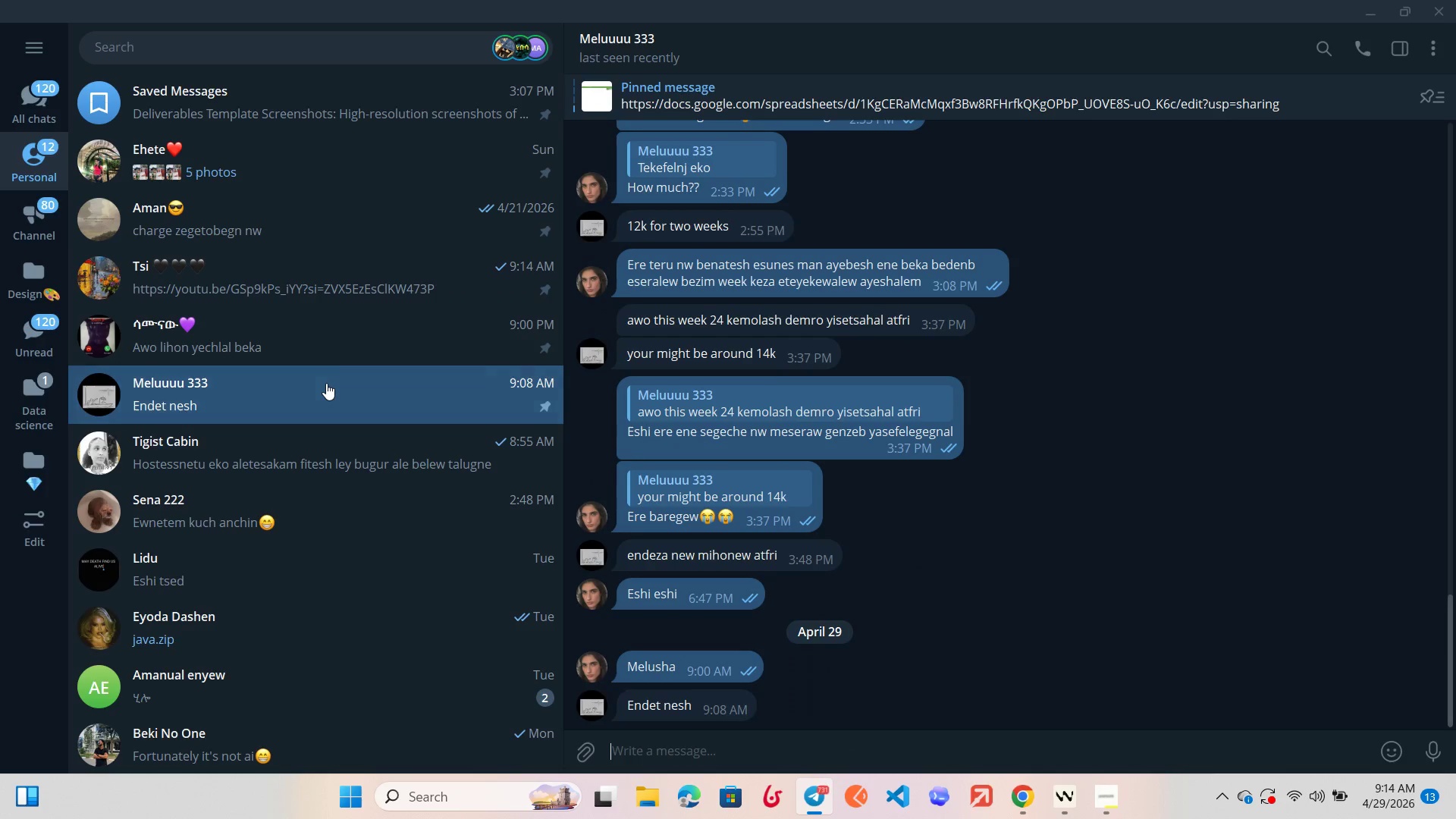 
key(Control+ControlLeft)
 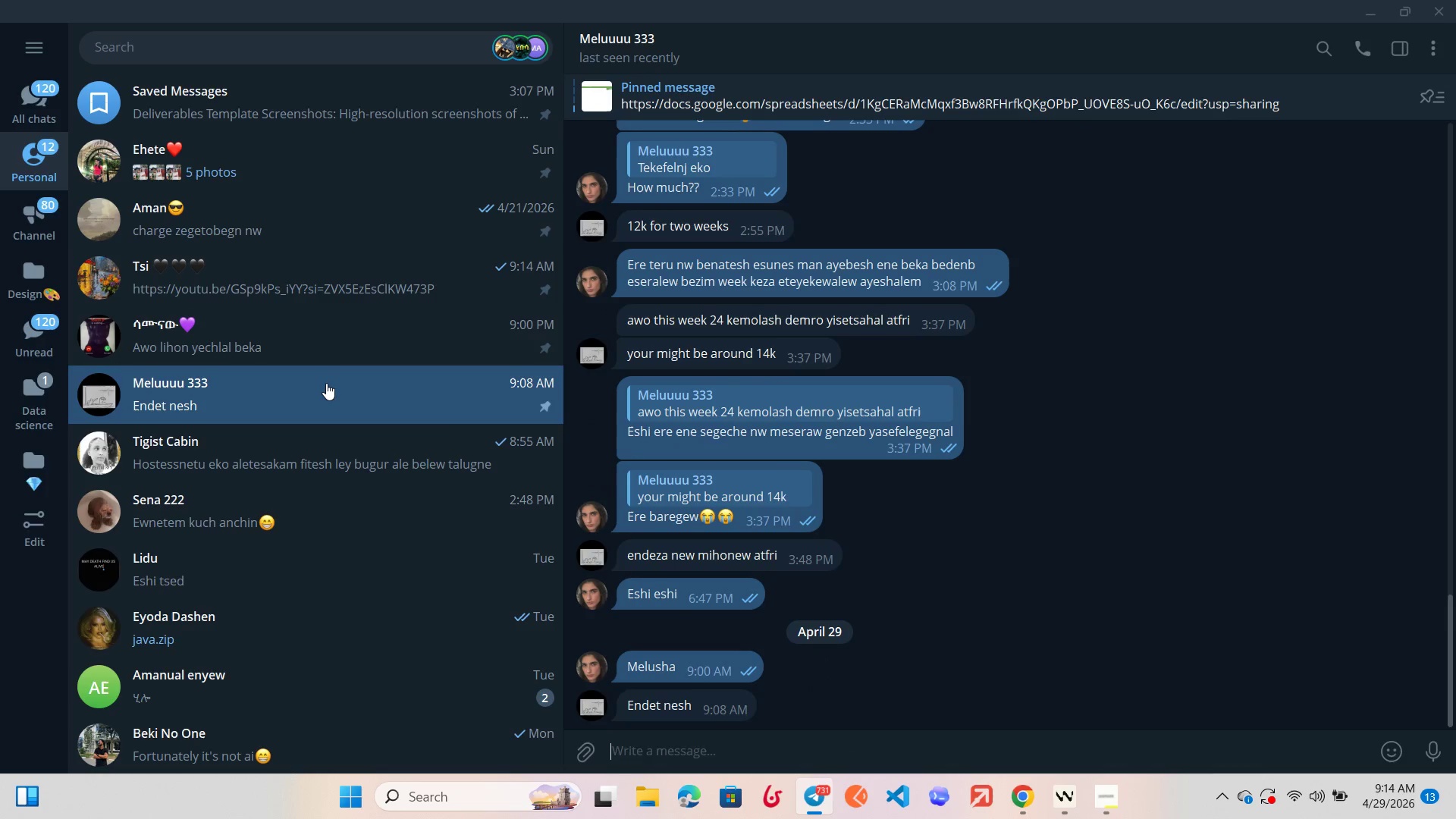 
key(Control+V)
 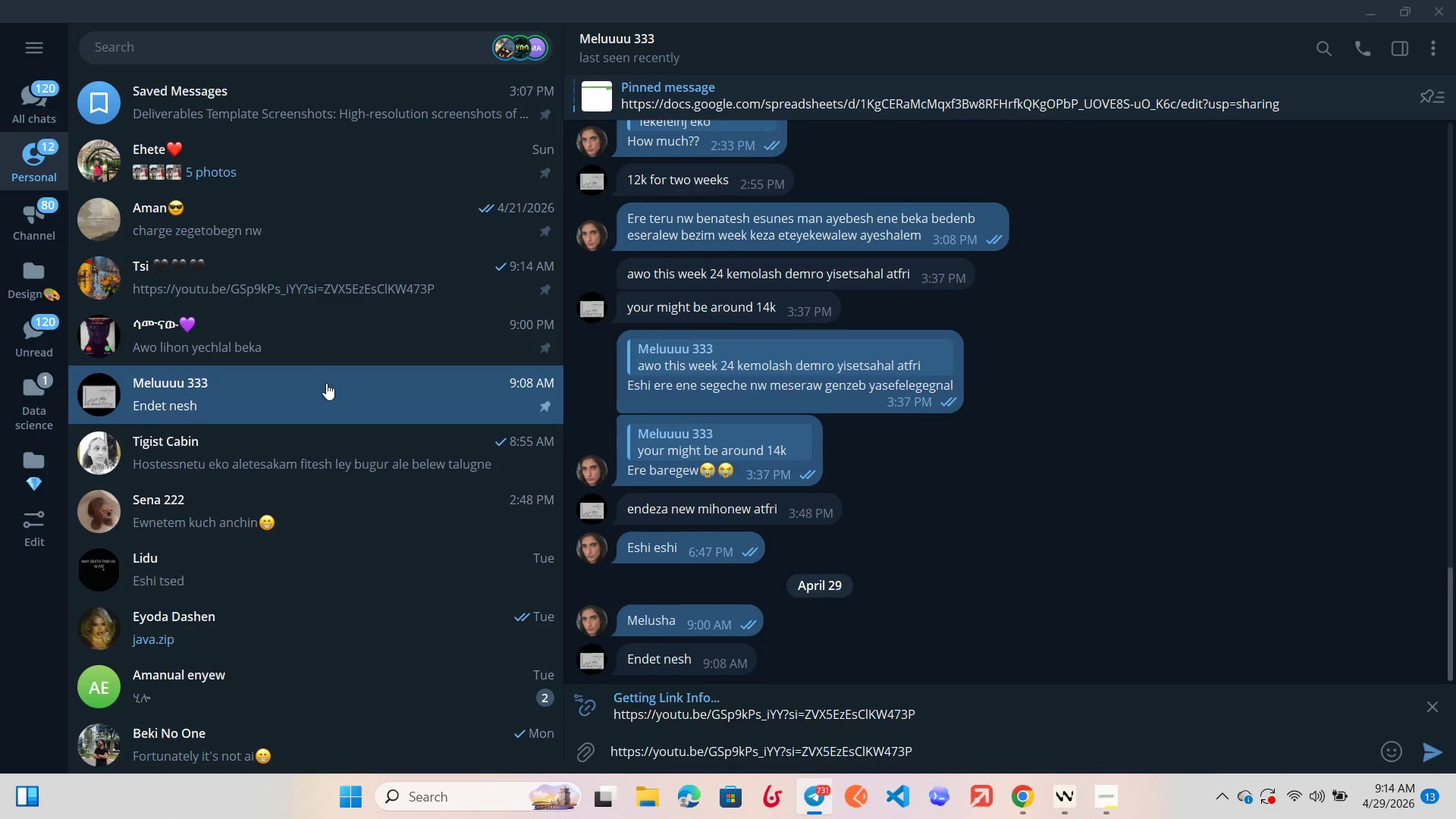 
key(Enter)
 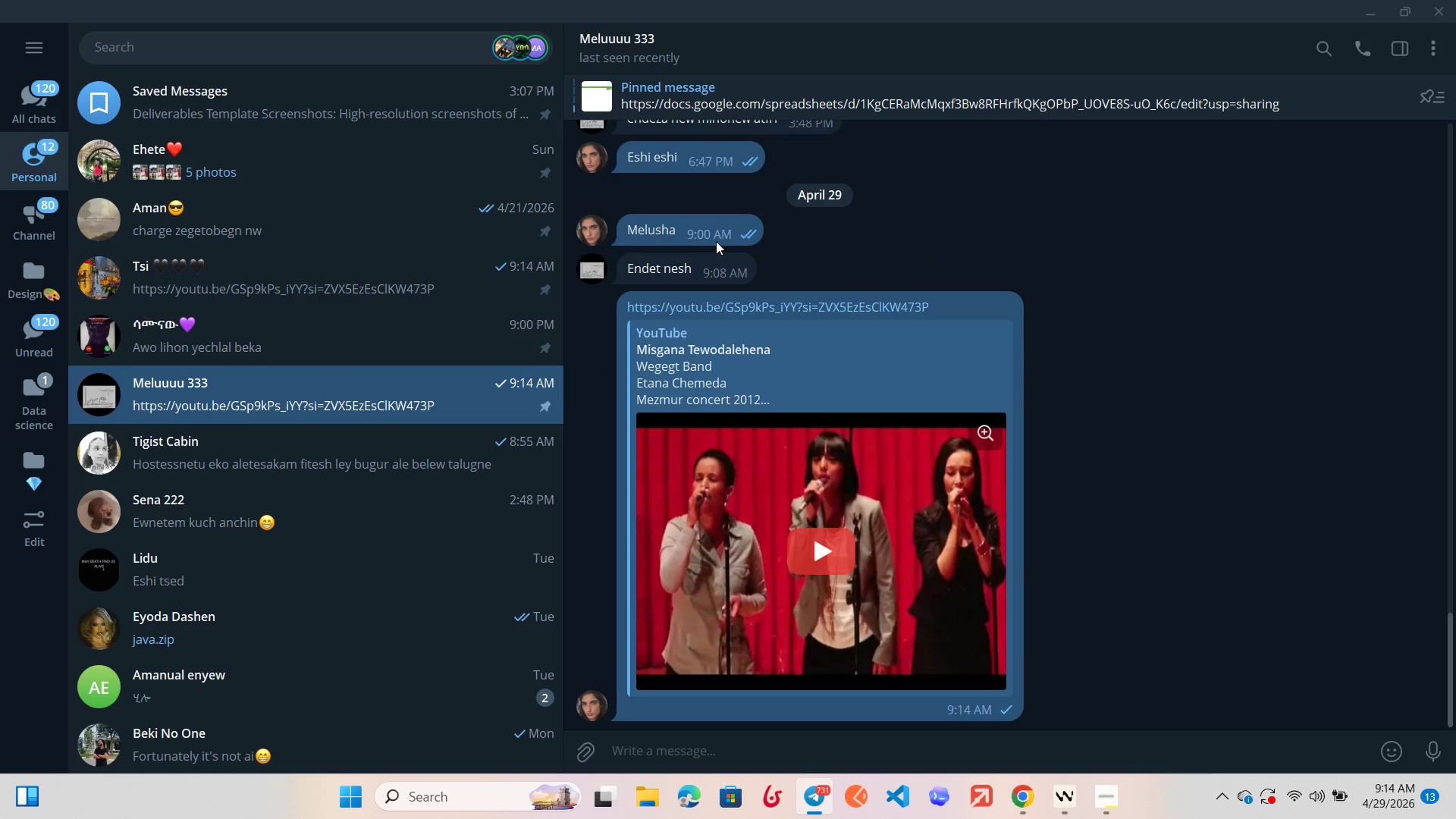 
right_click([717, 264])
 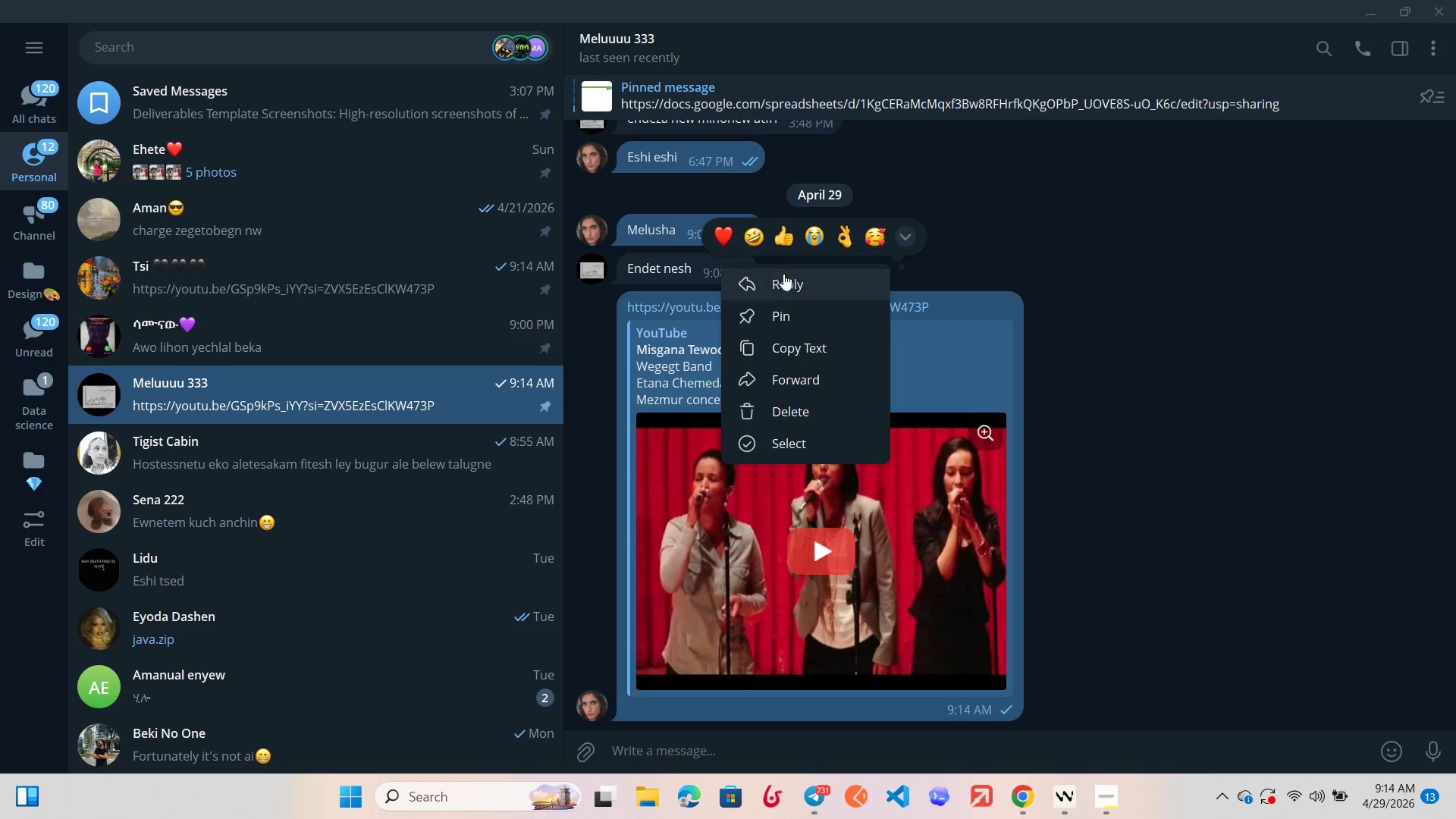 
left_click([783, 278])
 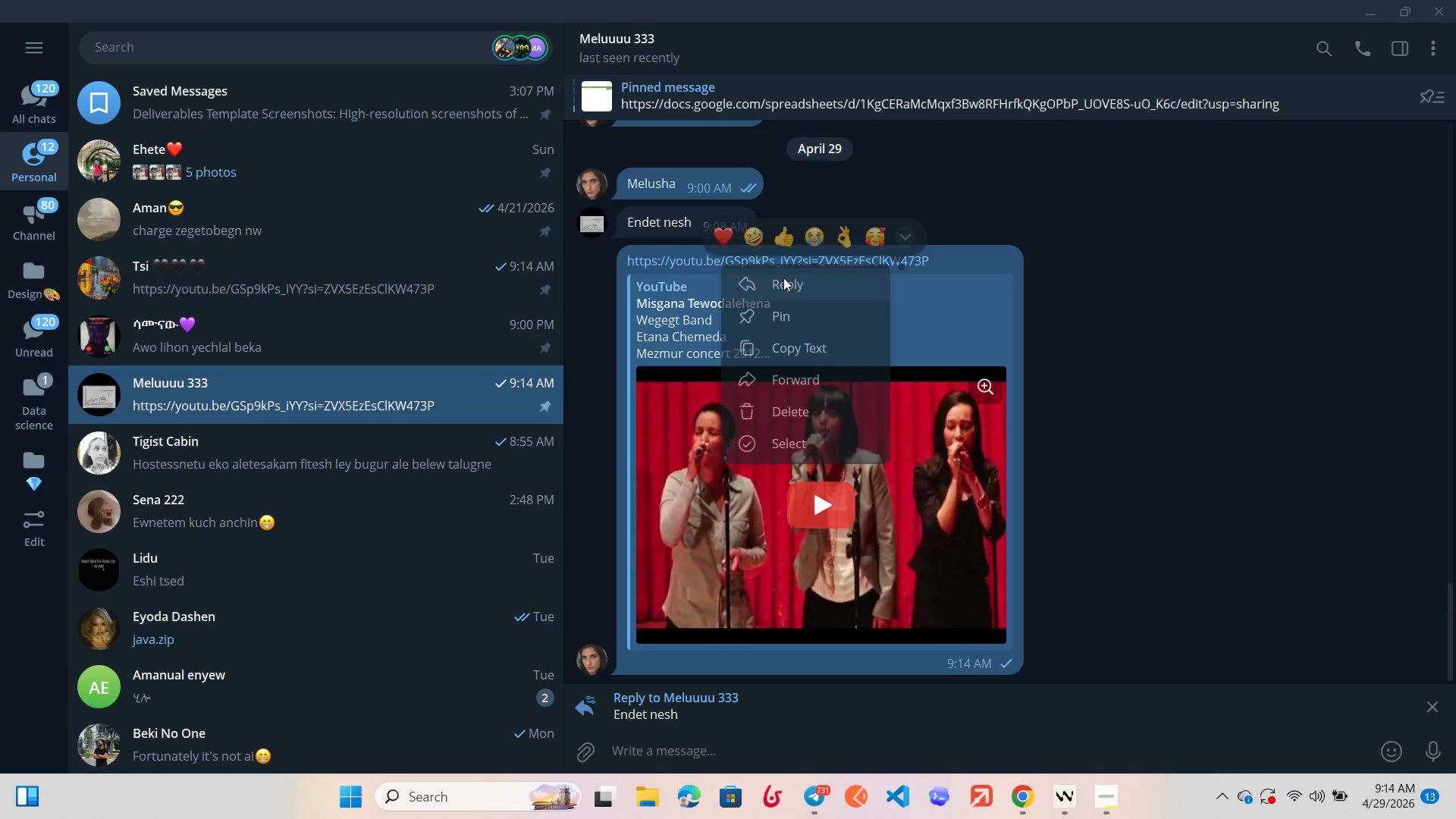 
type(alehulesh mwelu)
key(Backspace)
key(Backspace)
key(Backspace)
type(lu anci)
key(Backspace)
type(his?)
 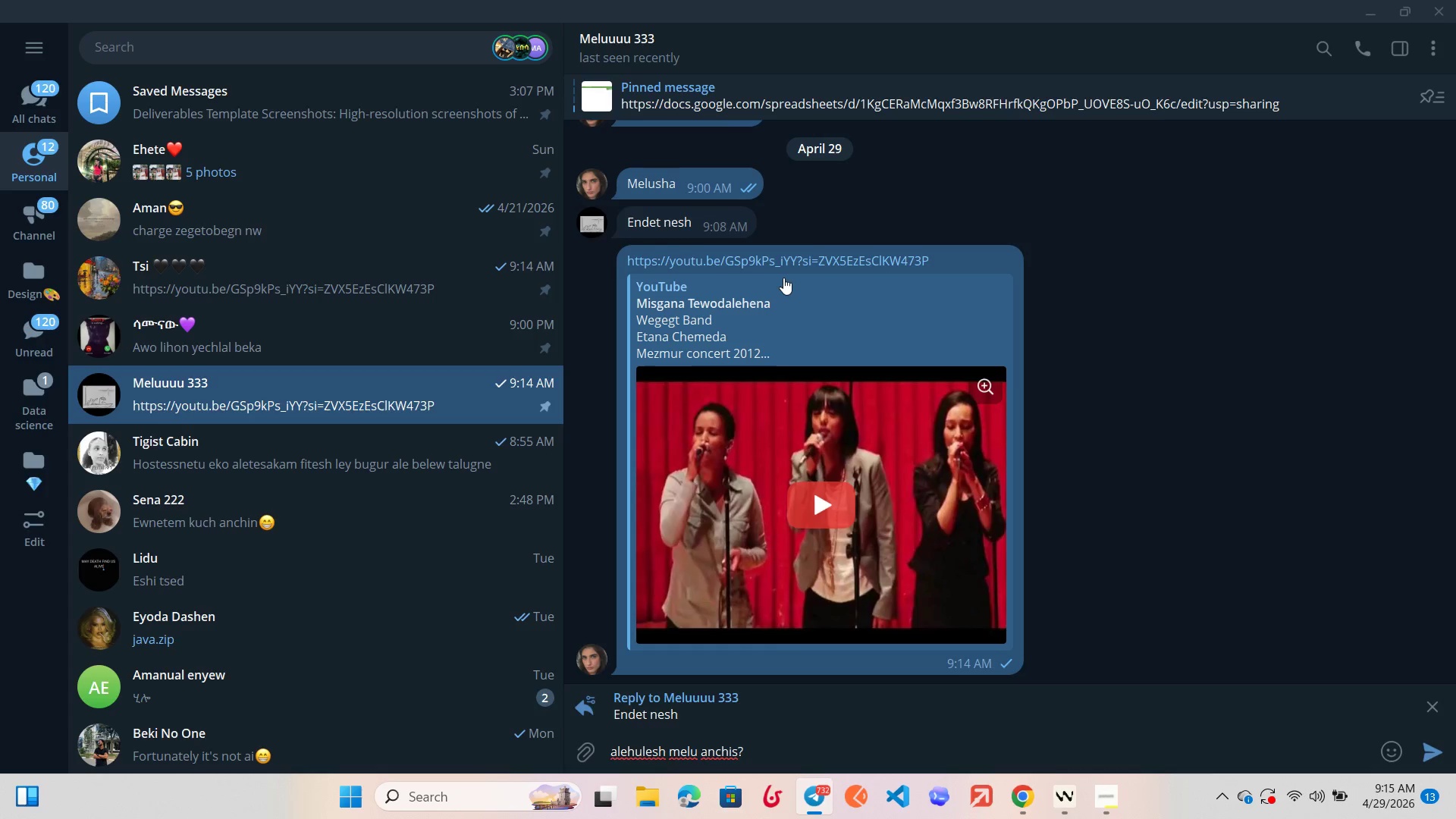 
key(Enter)
 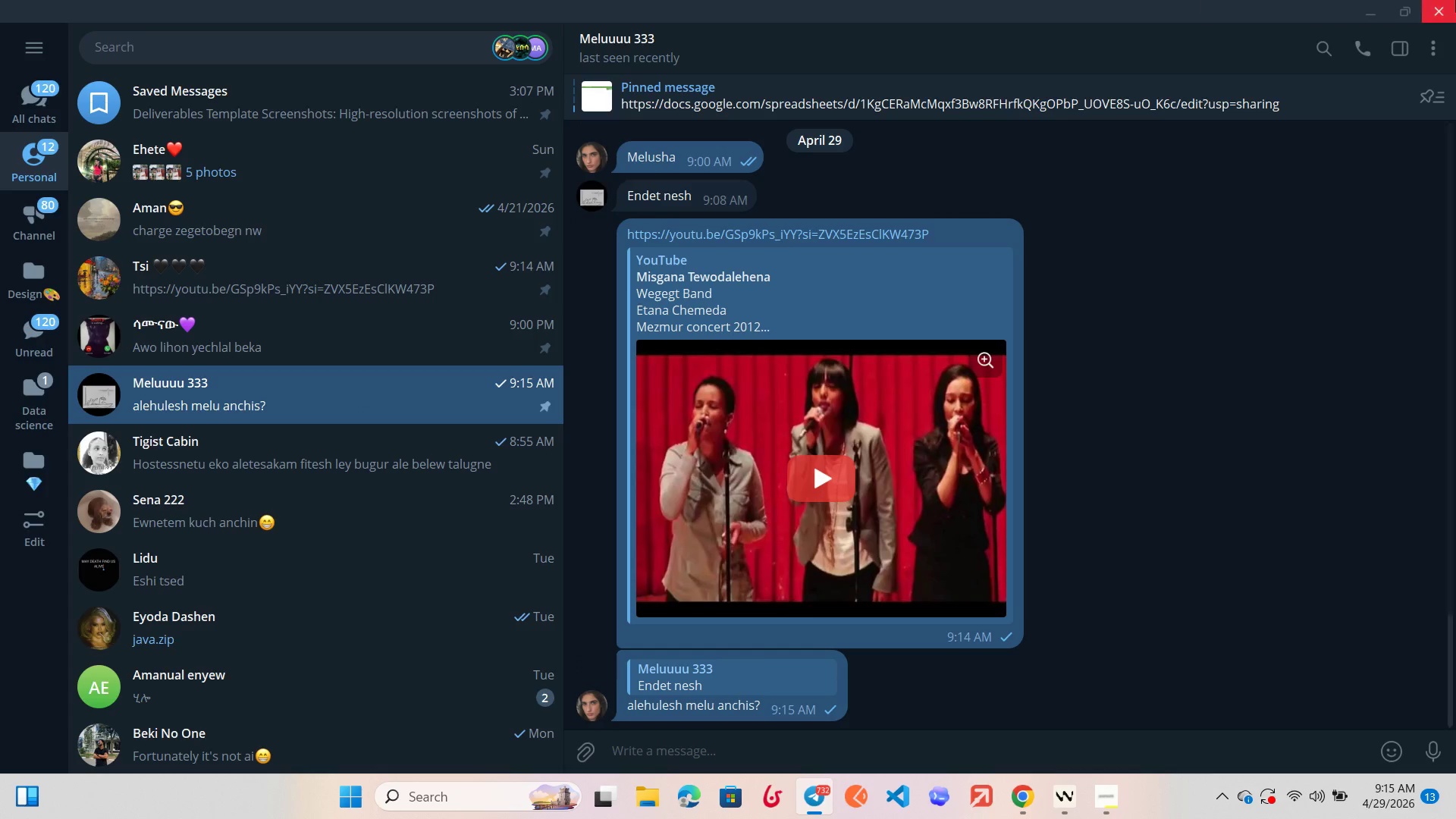 
left_click([1455, 0])
 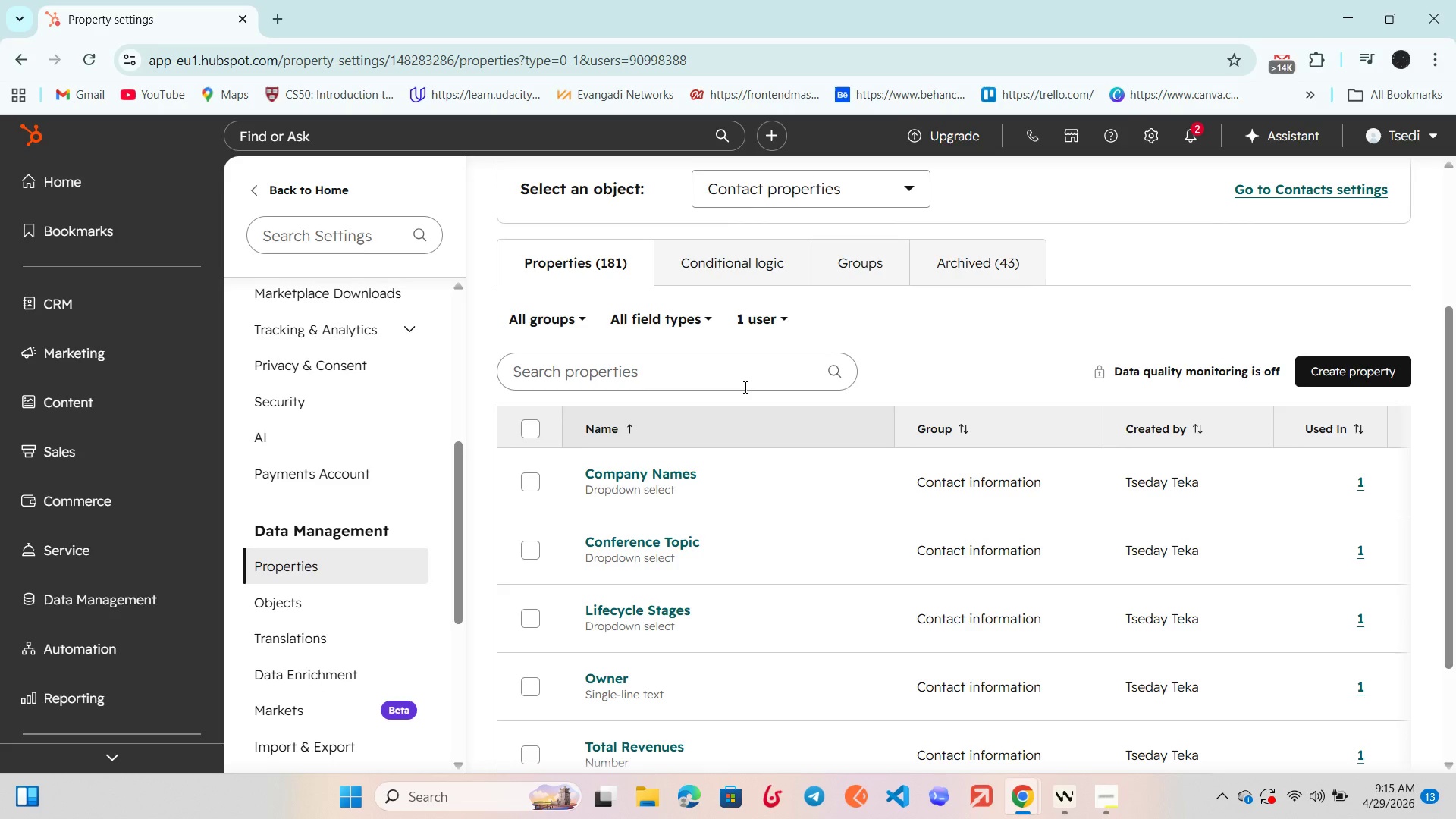 
scroll: coordinate [744, 387], scroll_direction: down, amount: 2.0
 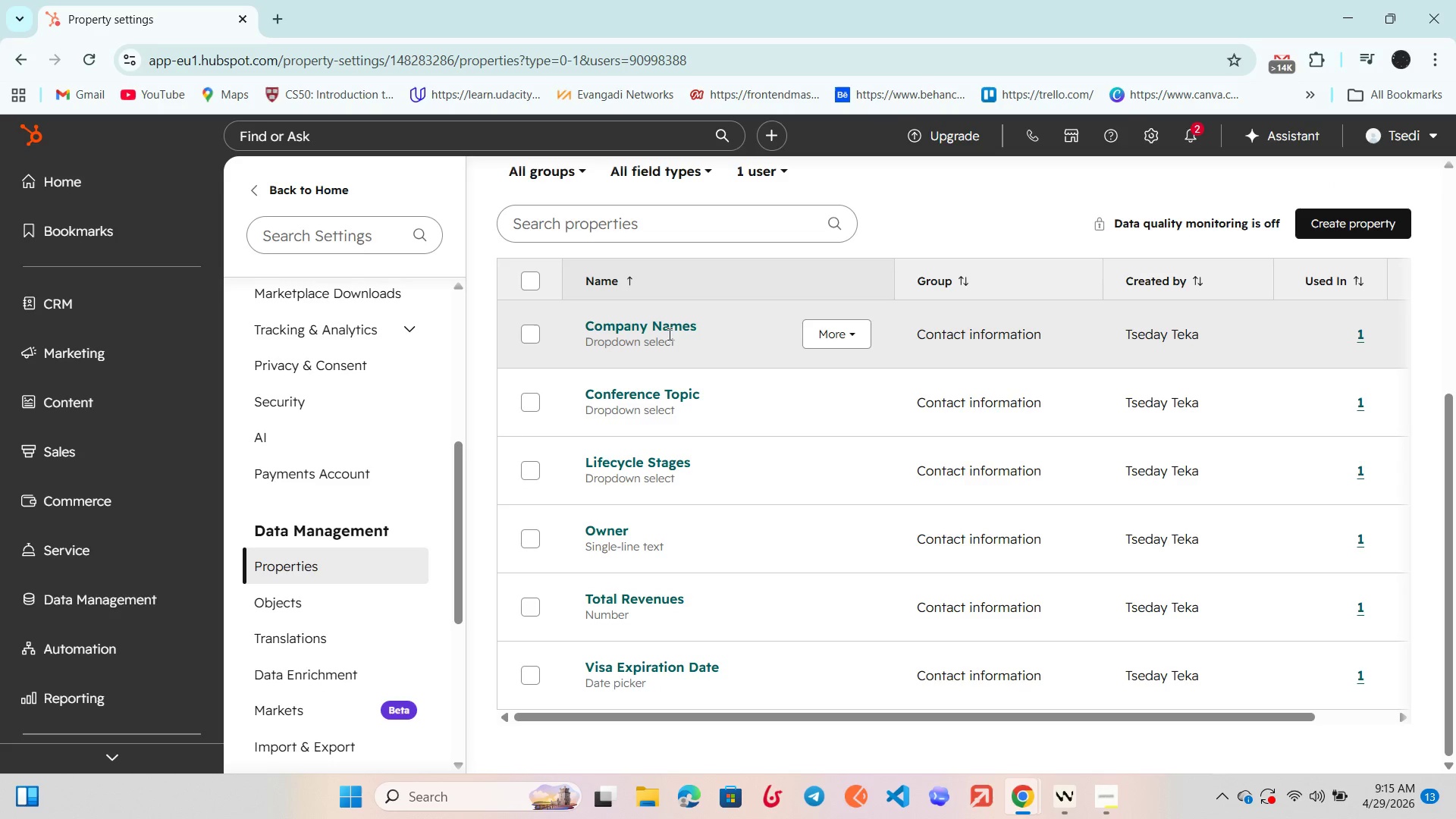 
left_click([642, 324])
 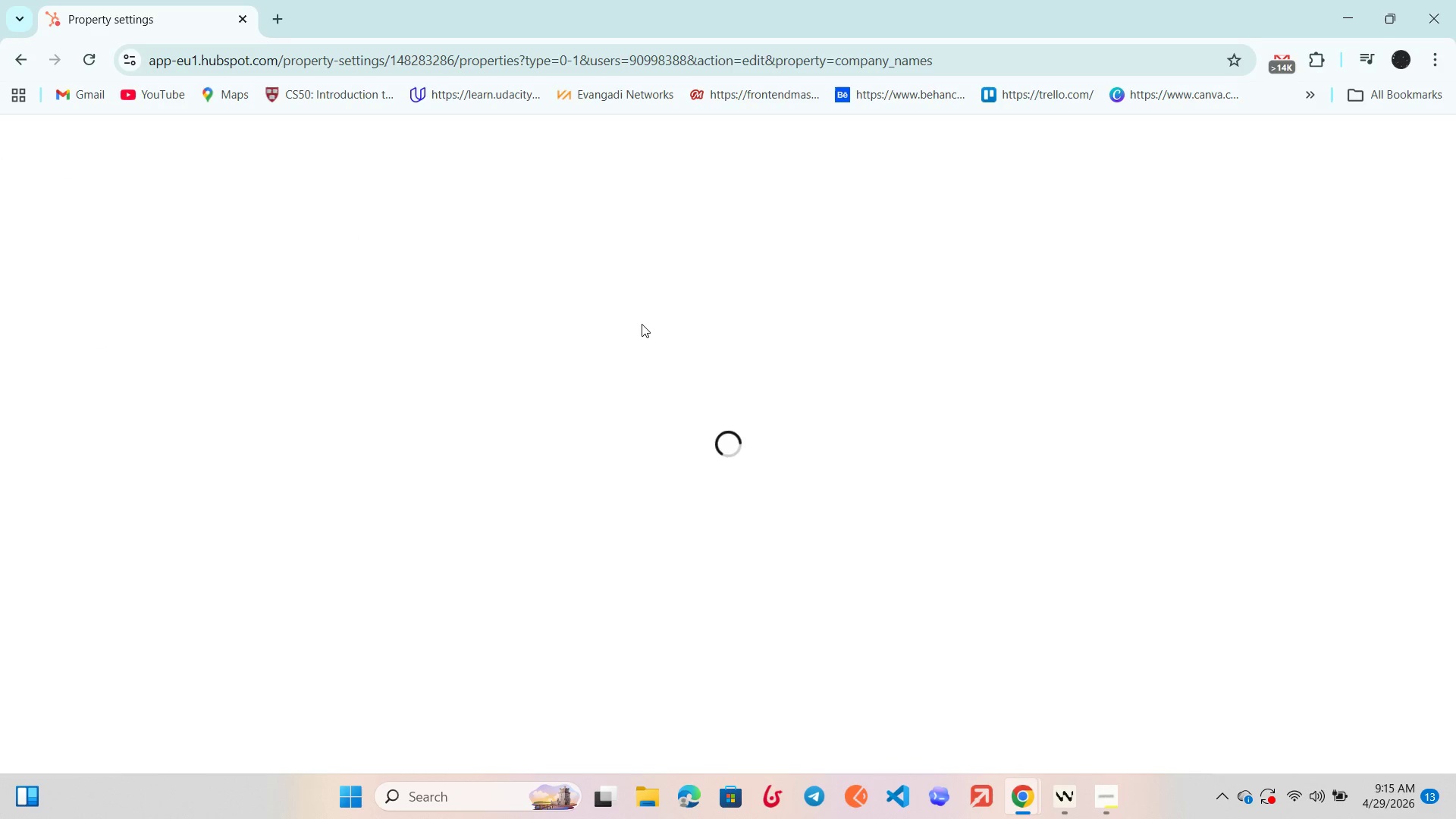 
wait(13.56)
 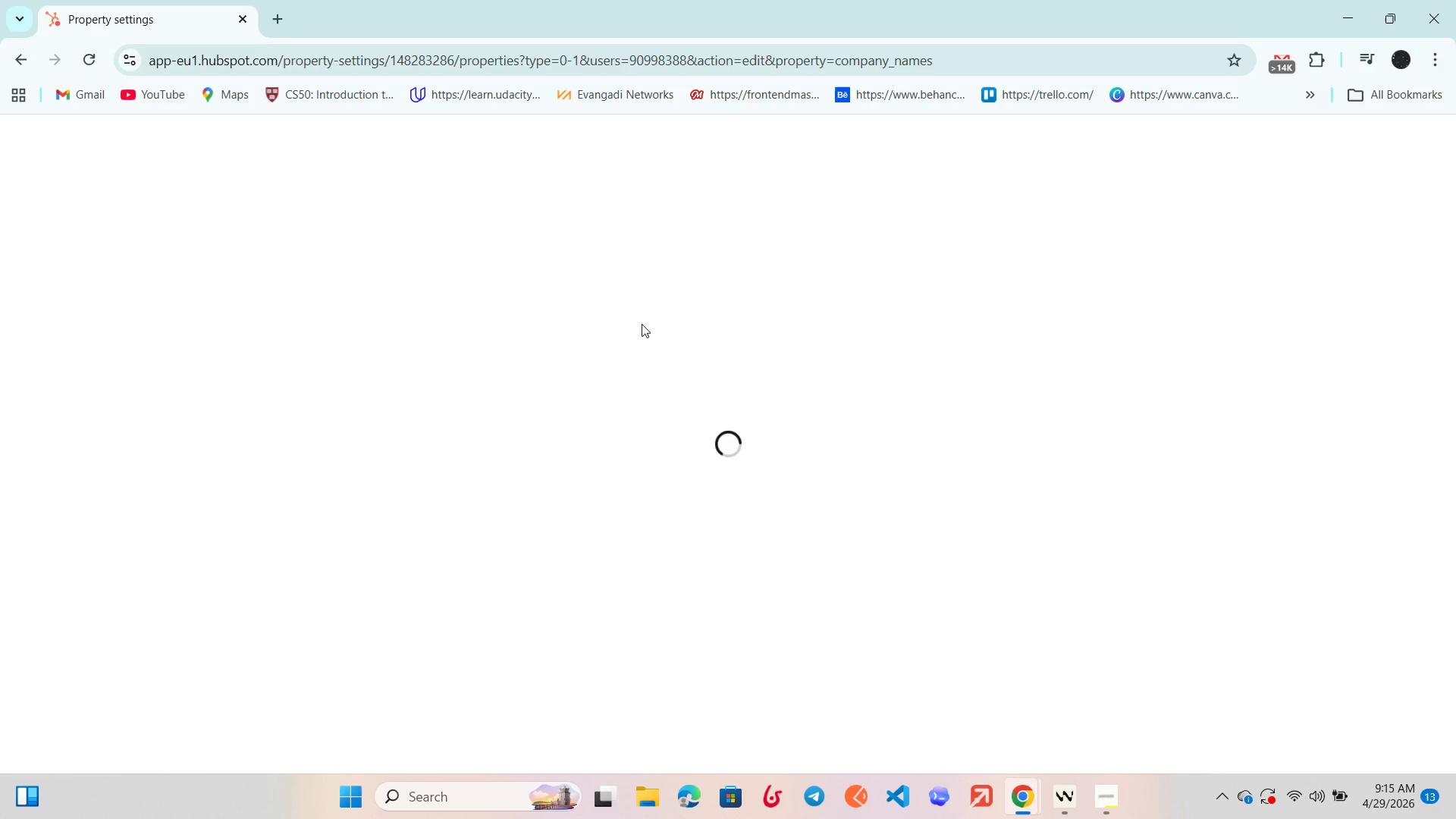 
left_click([1313, 798])
 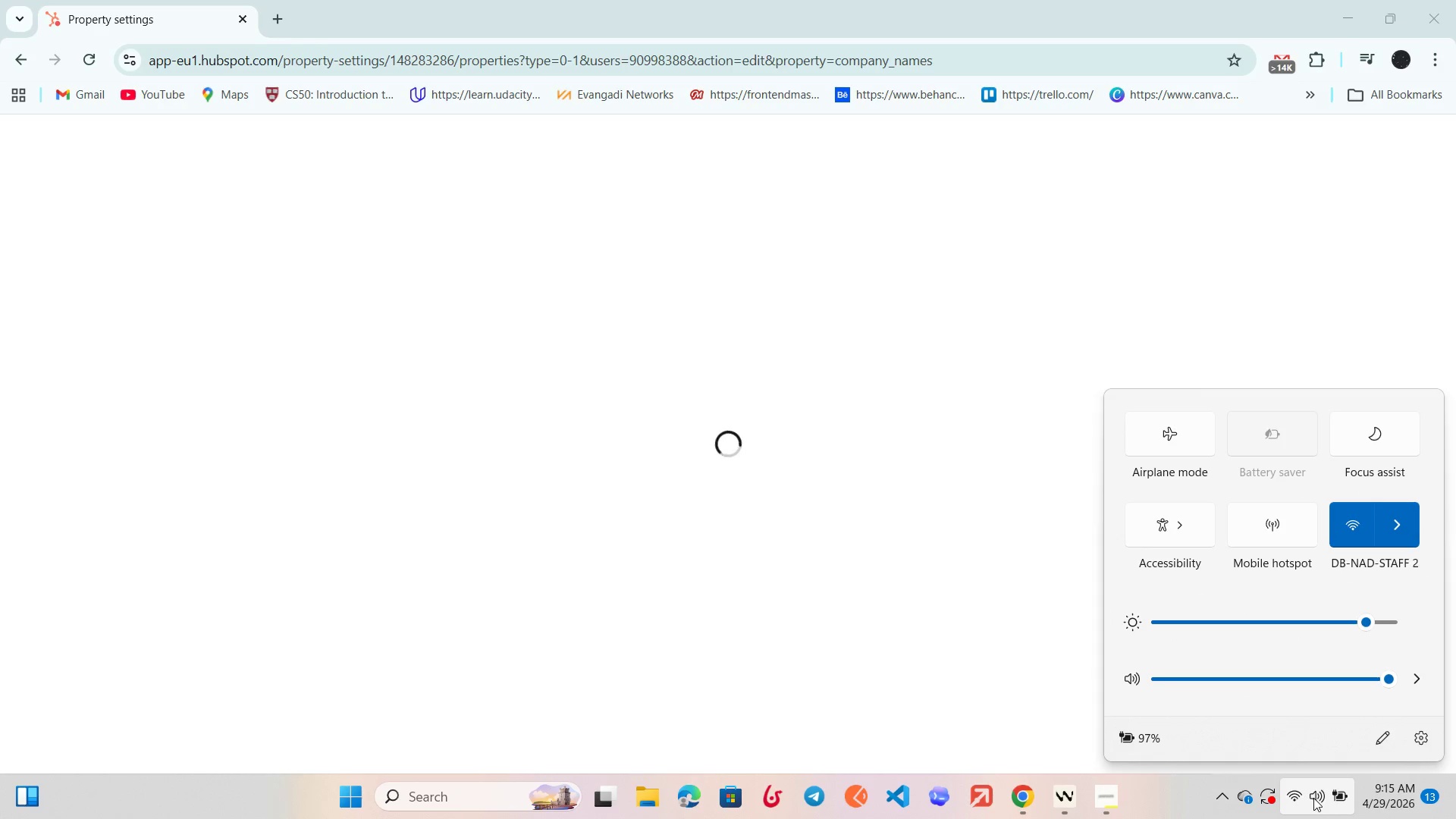 
left_click([1313, 798])
 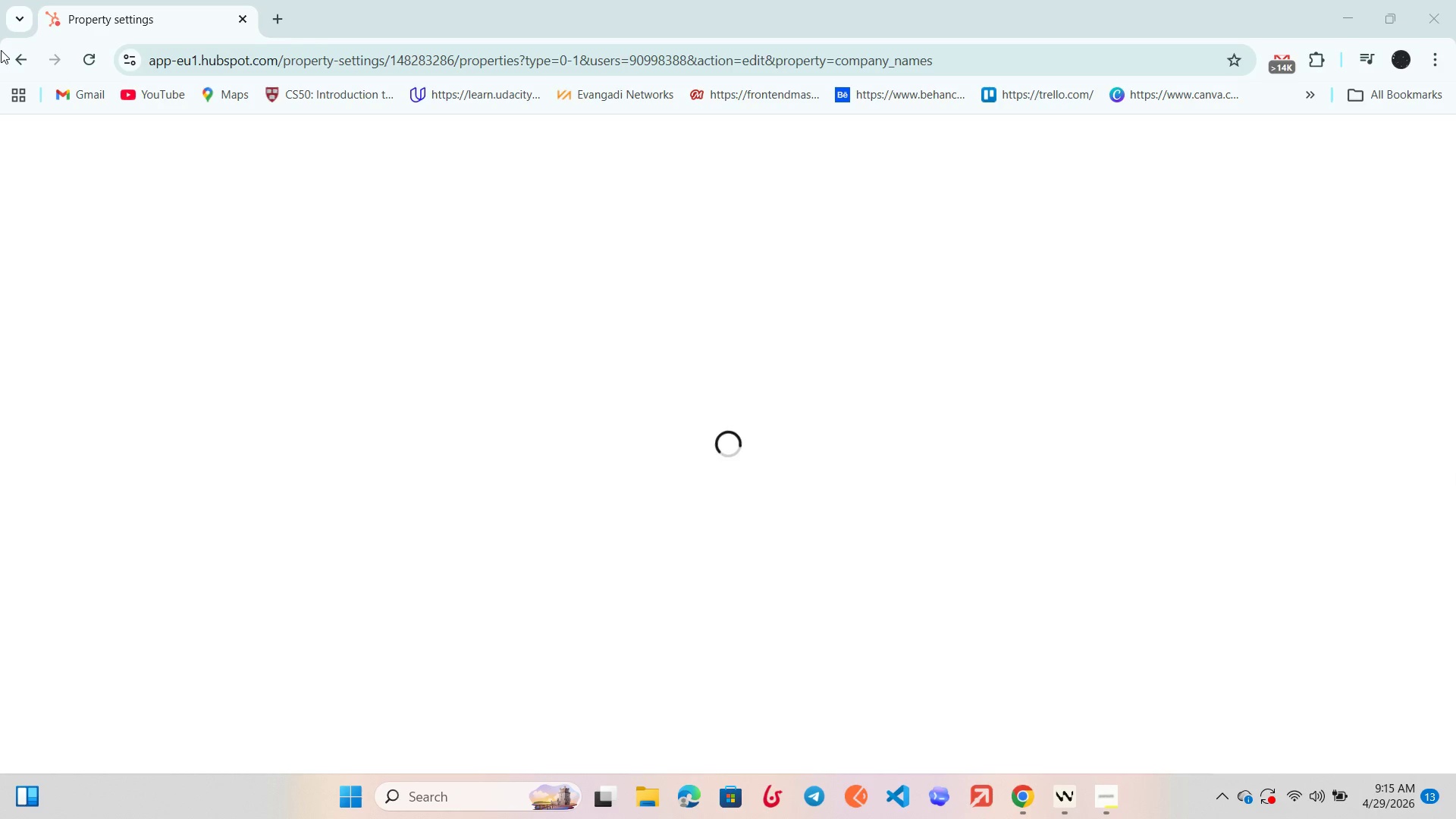 
left_click([1, 59])
 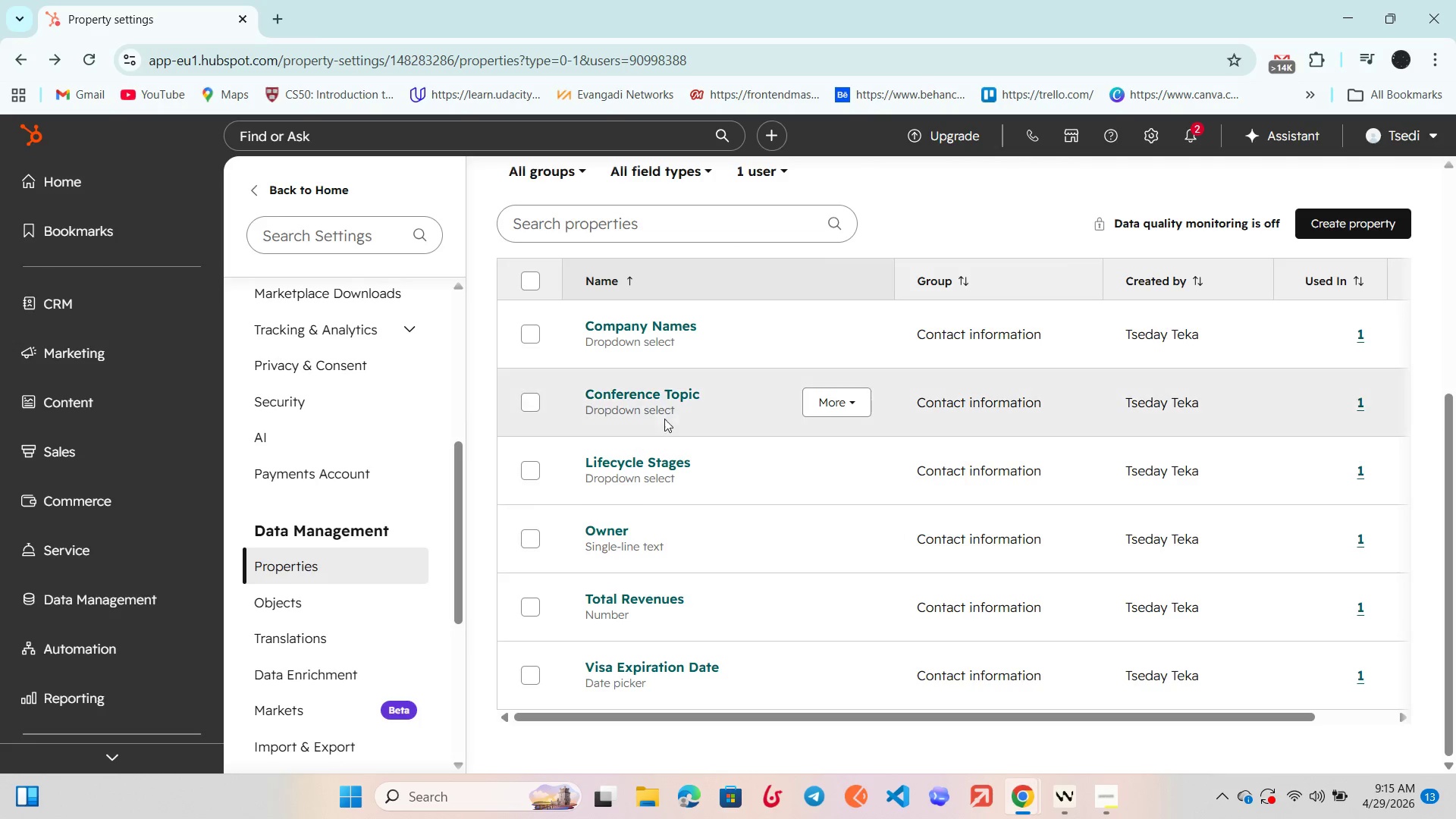 
left_click([536, 331])
 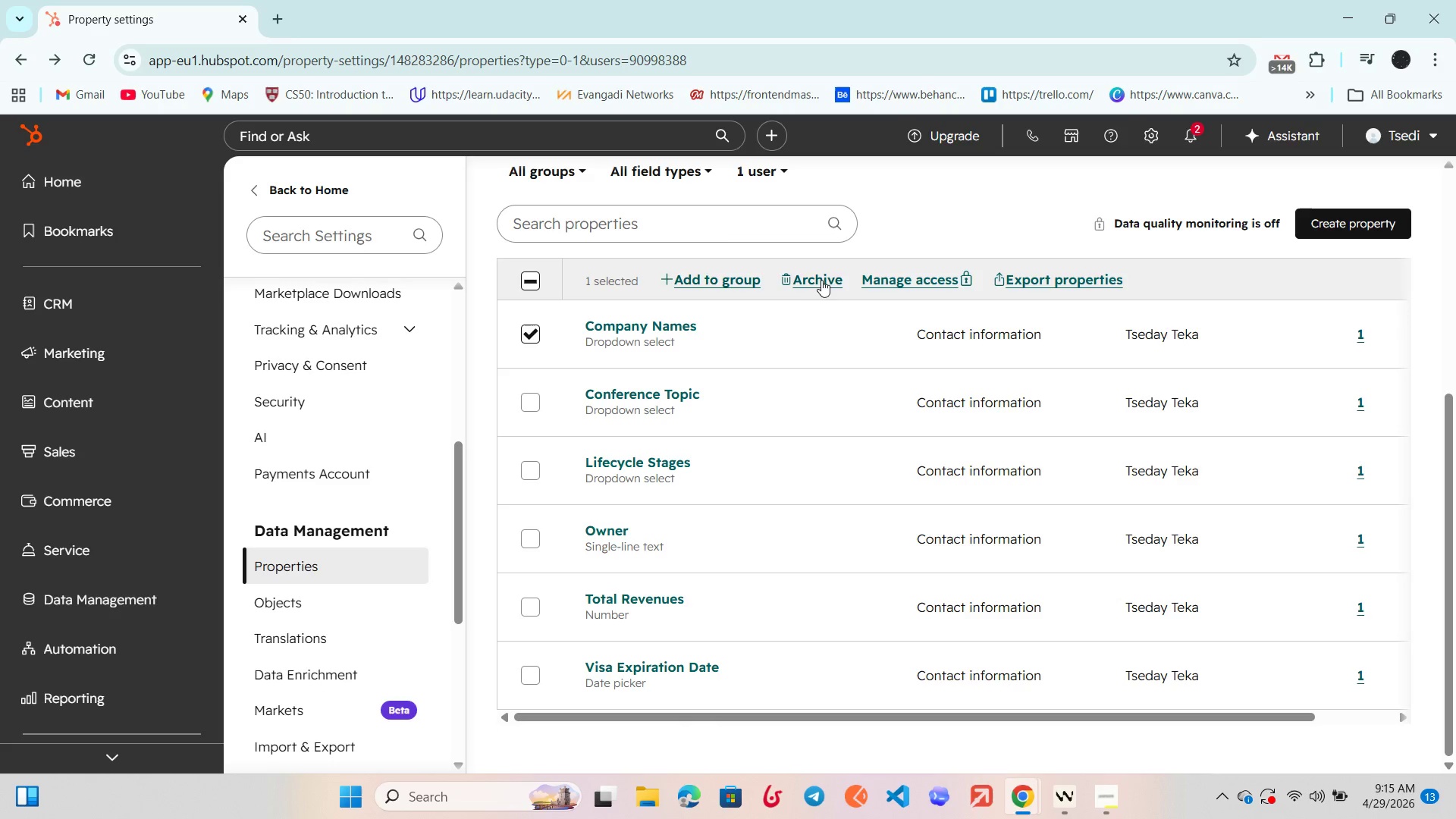 
left_click([823, 274])
 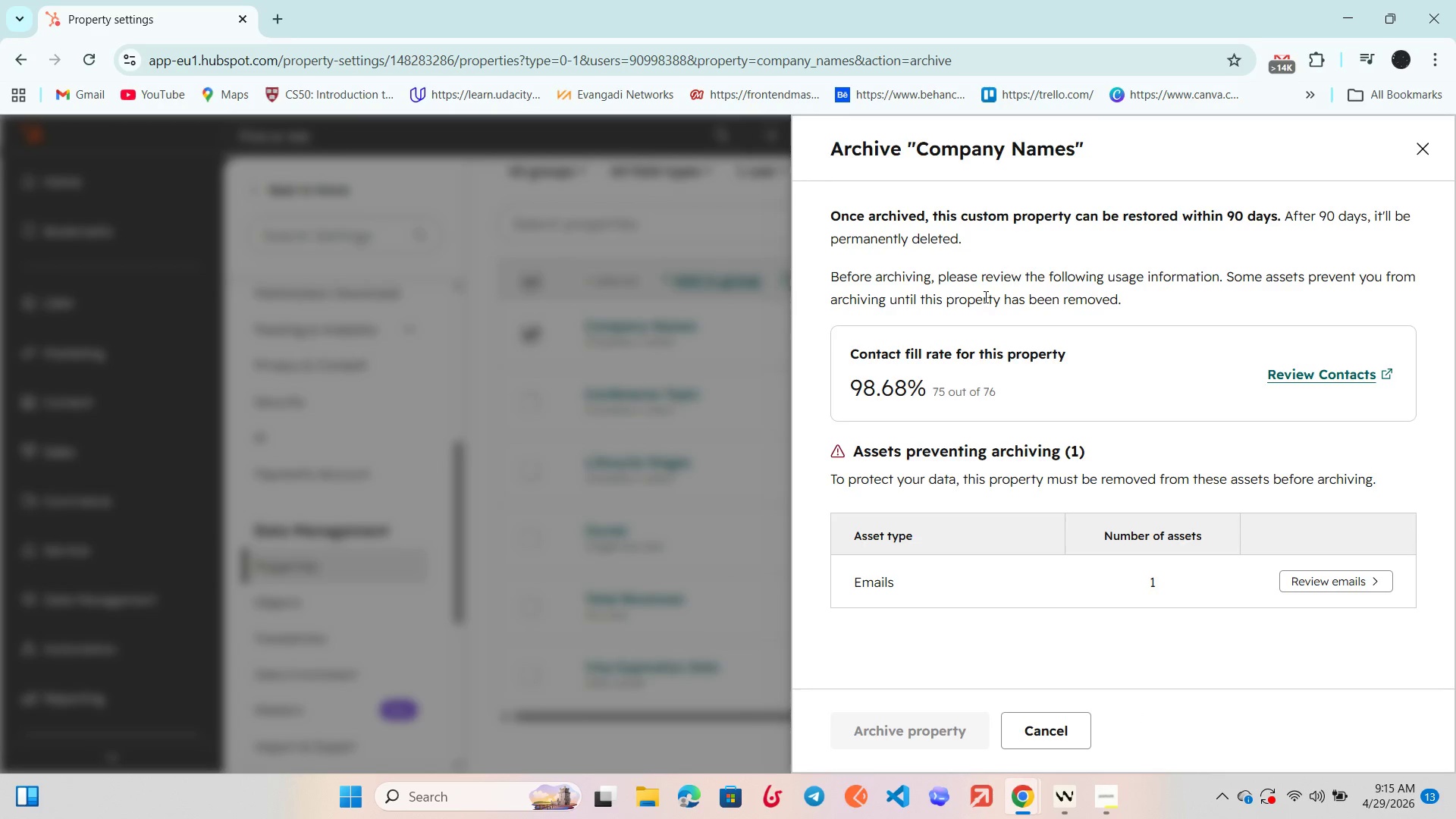 
wait(5.42)
 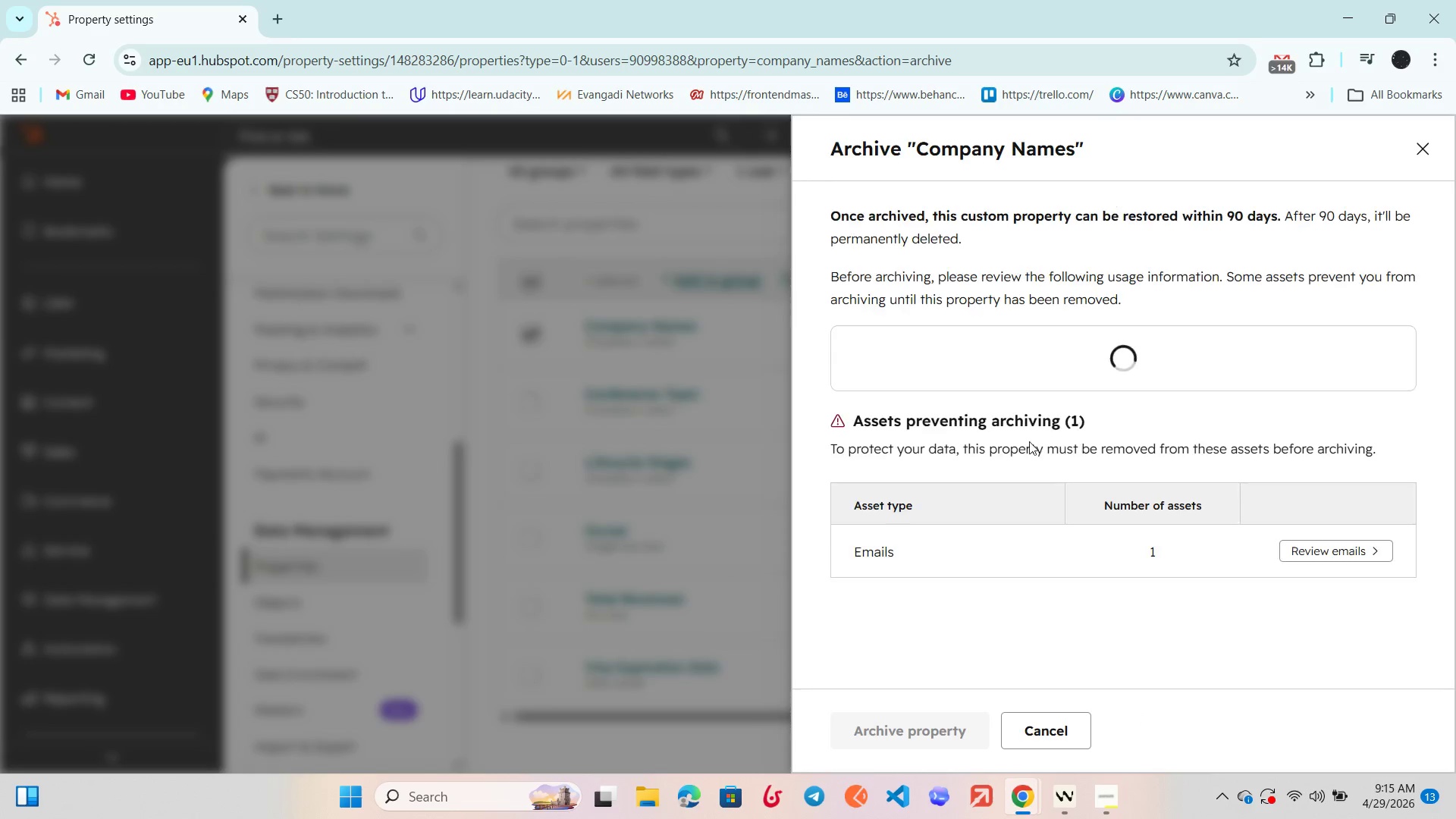 
left_click([1432, 147])
 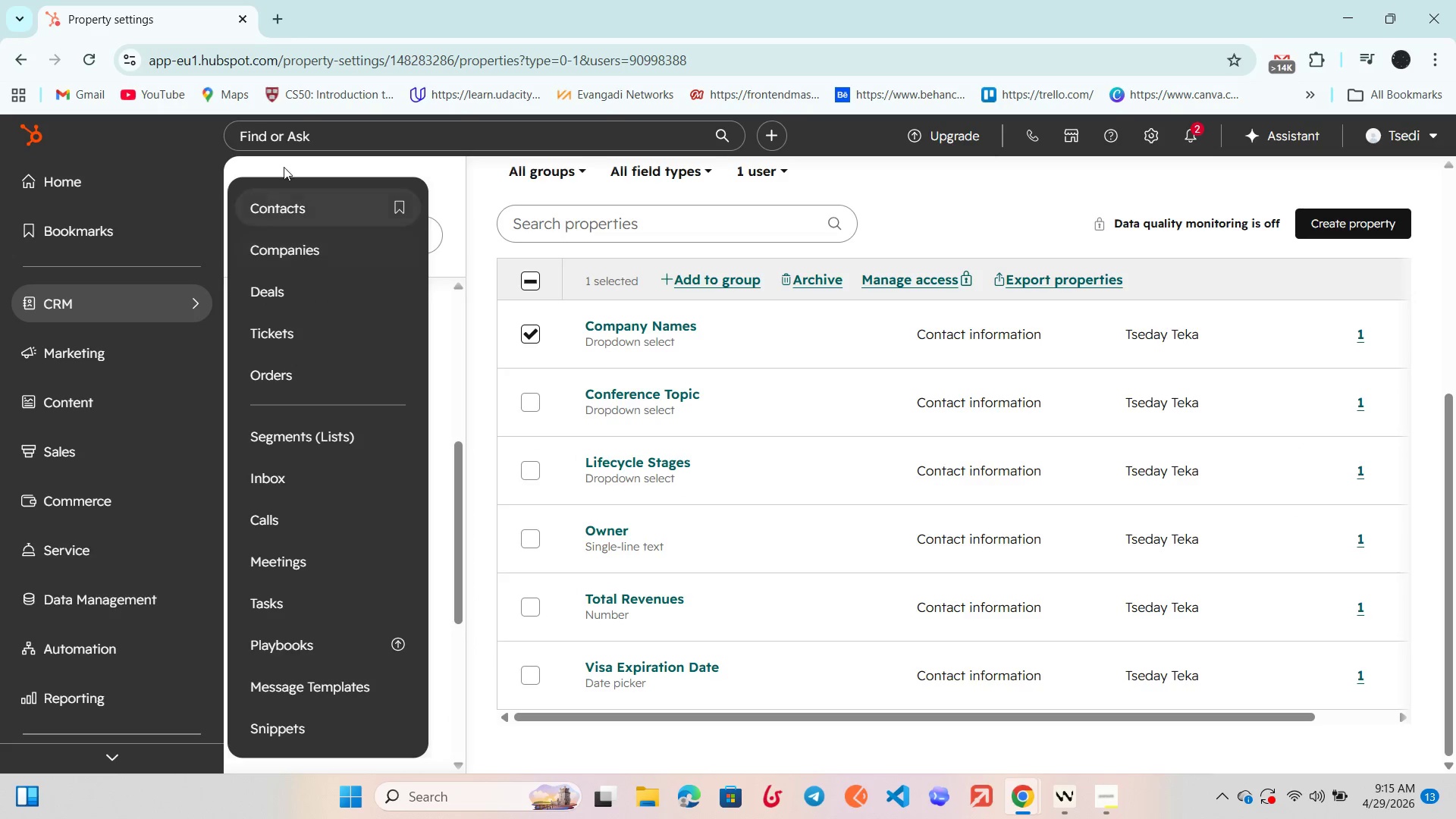 
left_click([300, 200])
 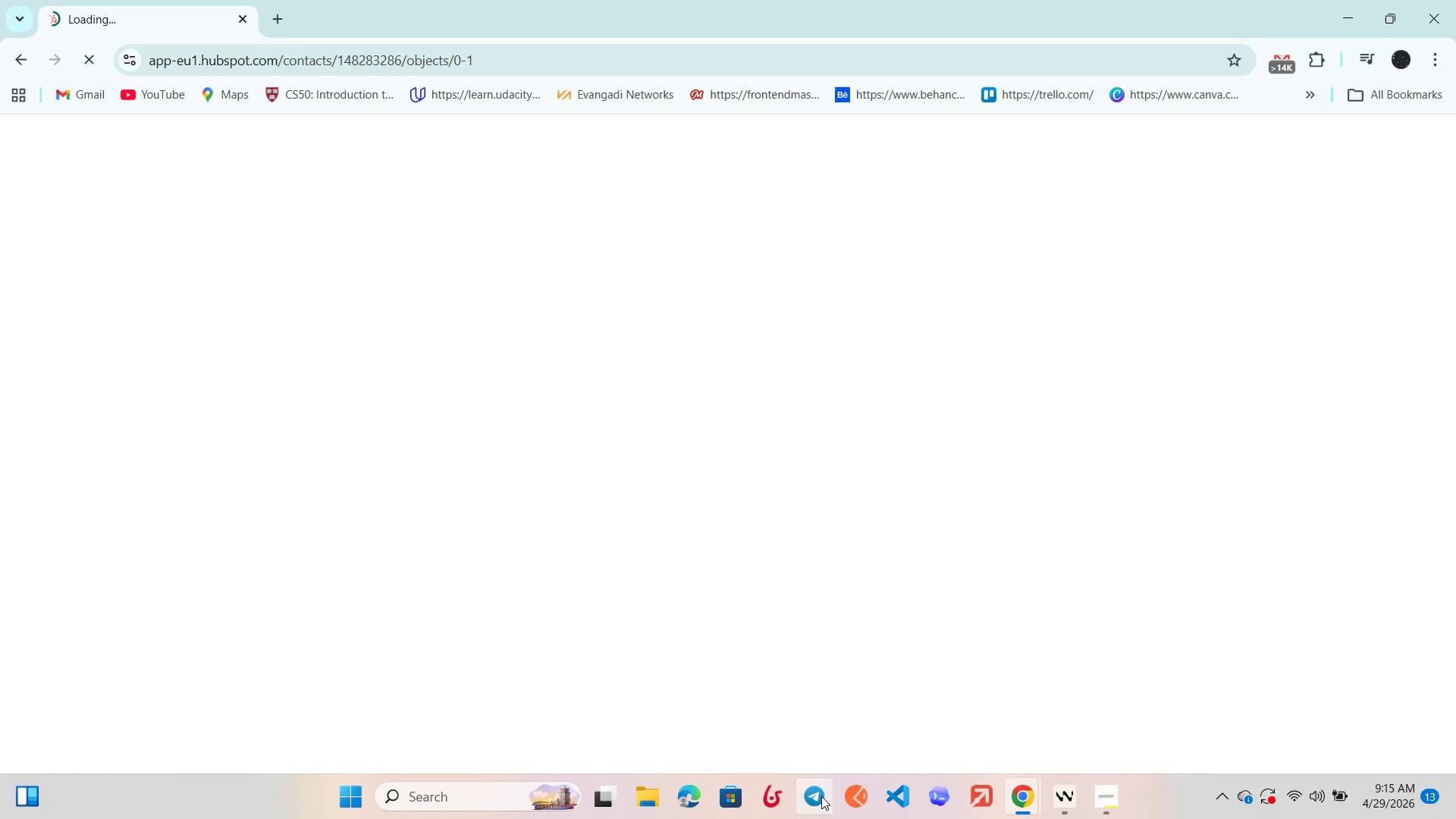 
wait(22.03)
 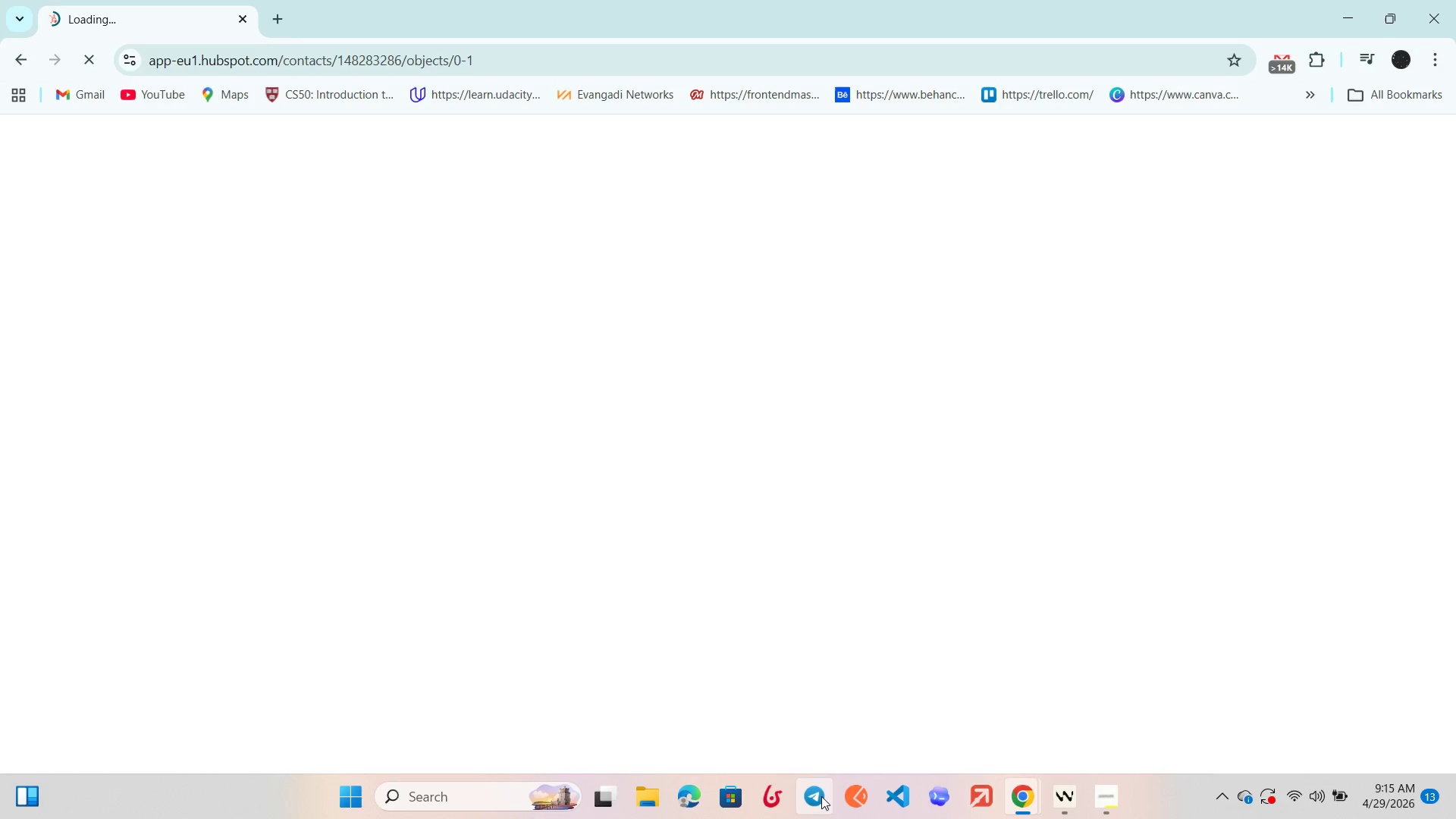 
key(VolumeUp)
 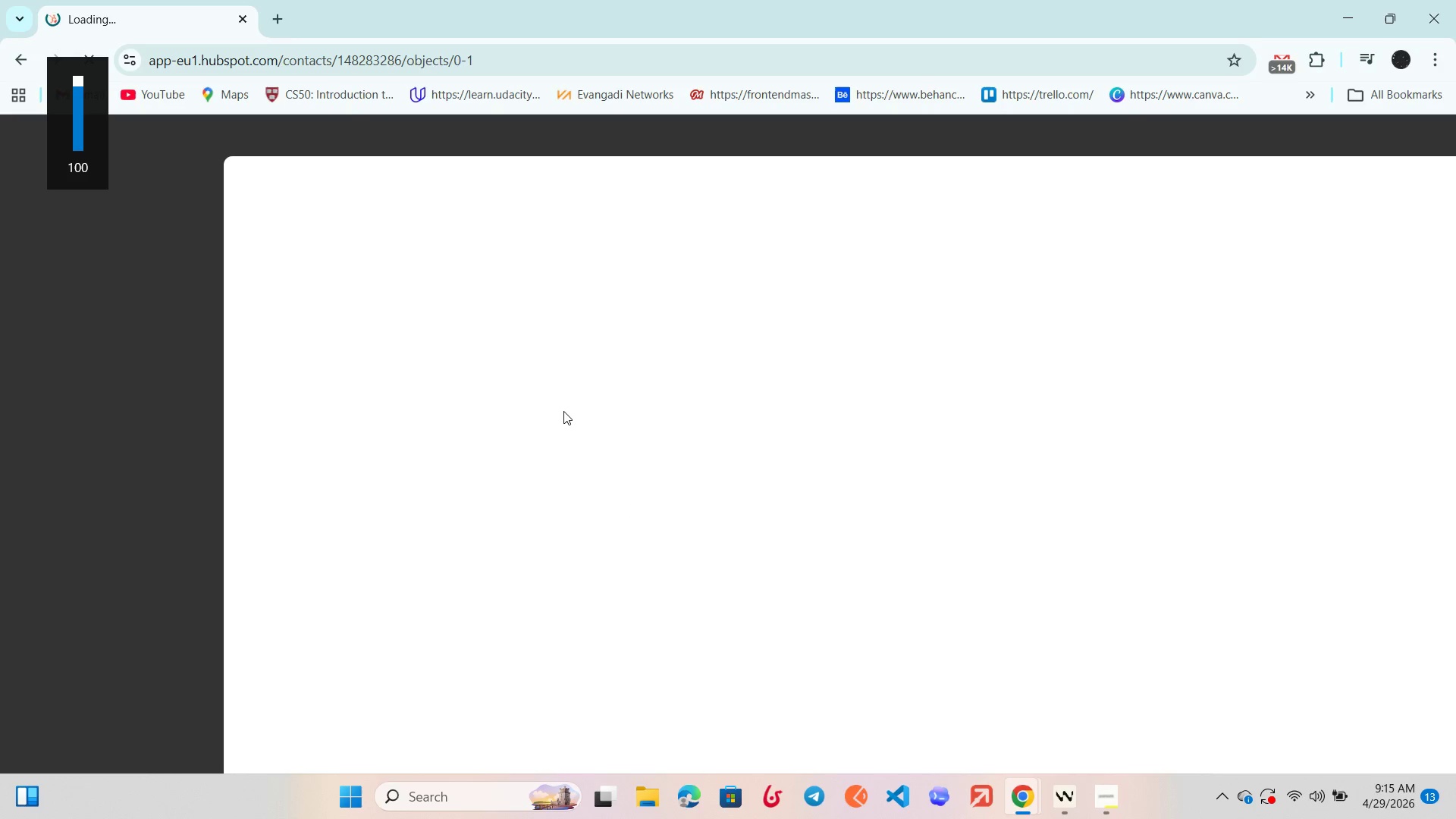 
key(VolumeUp)
 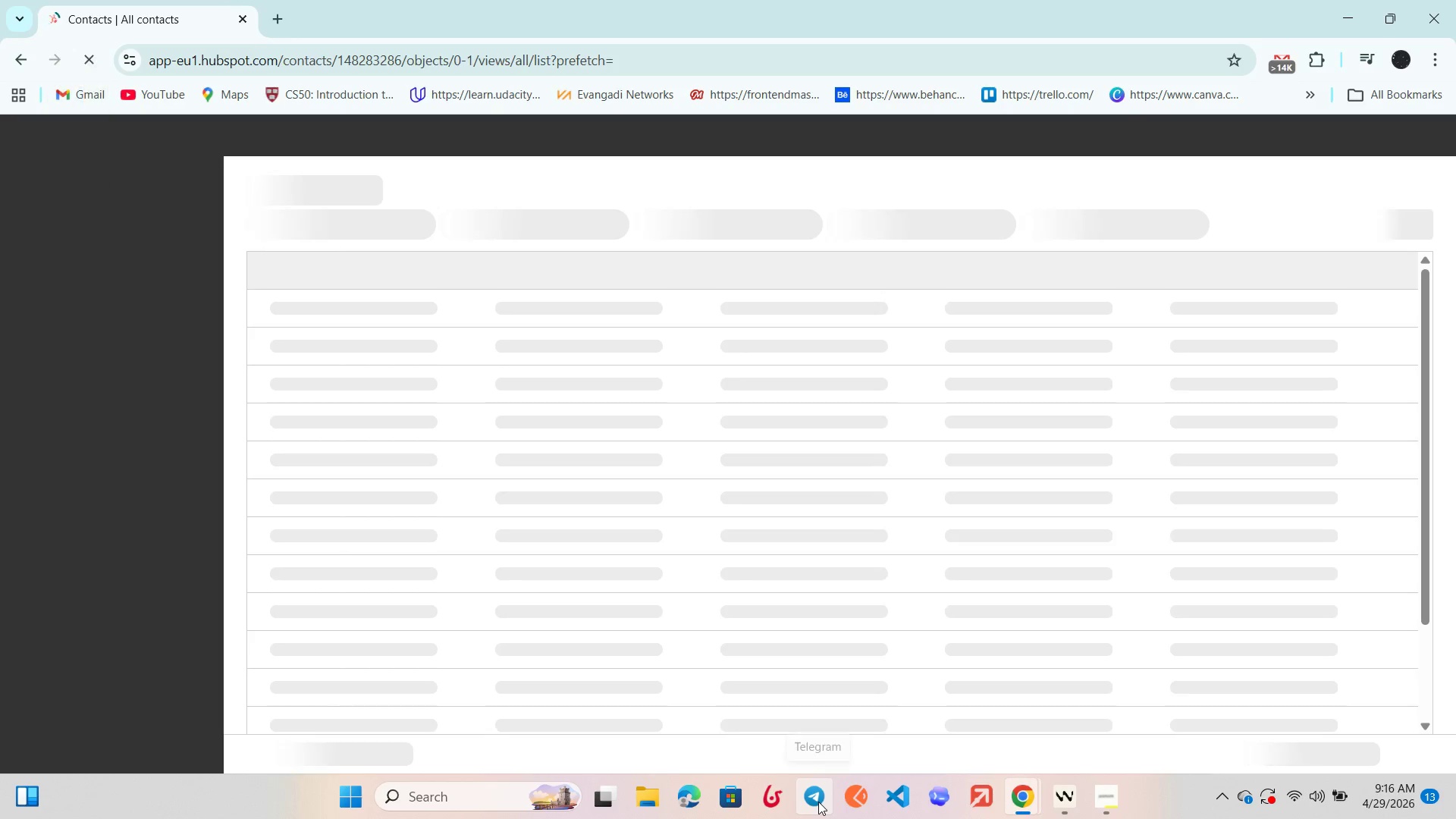 
left_click([818, 802])
 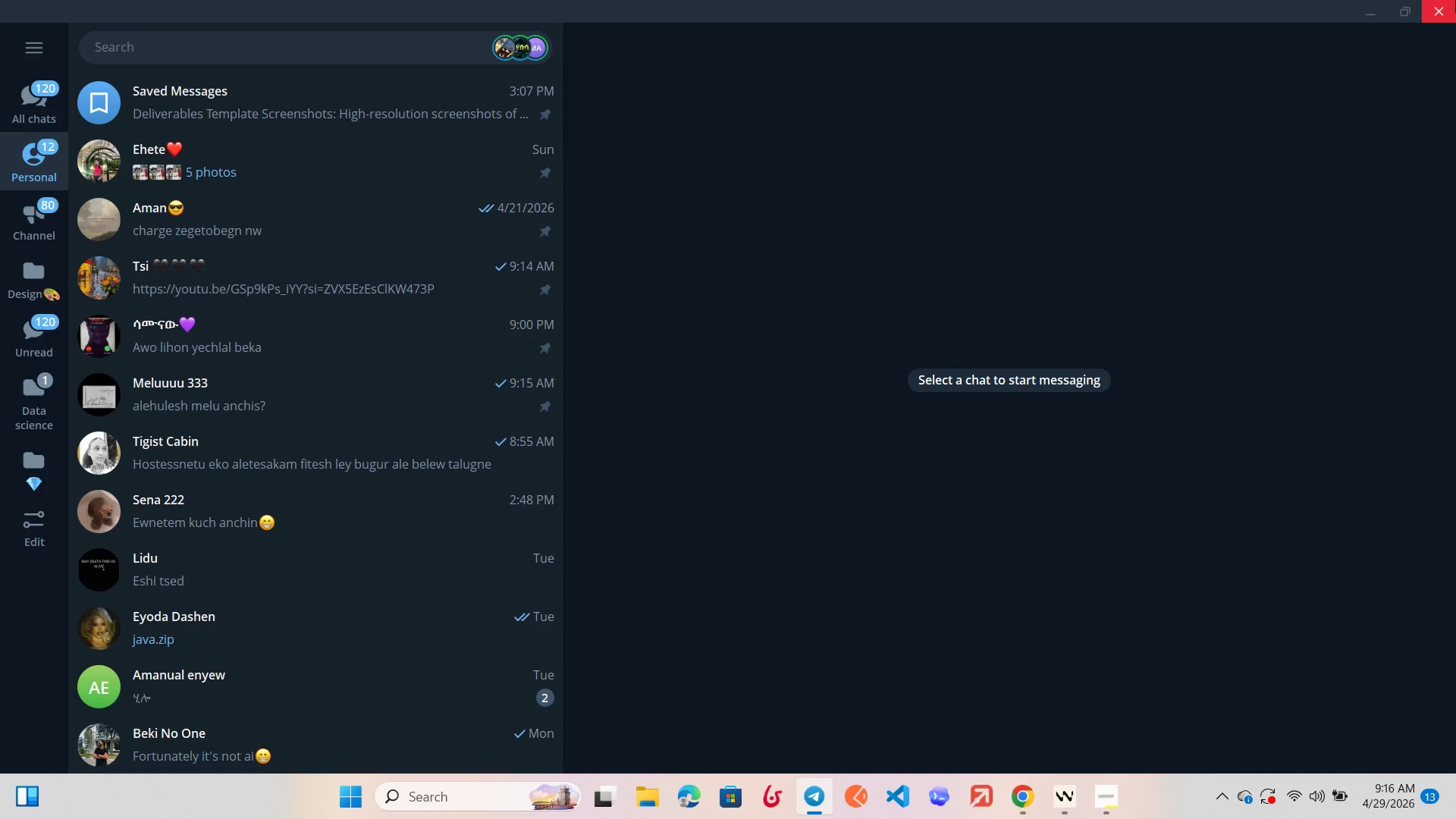 
left_click([1455, 0])
 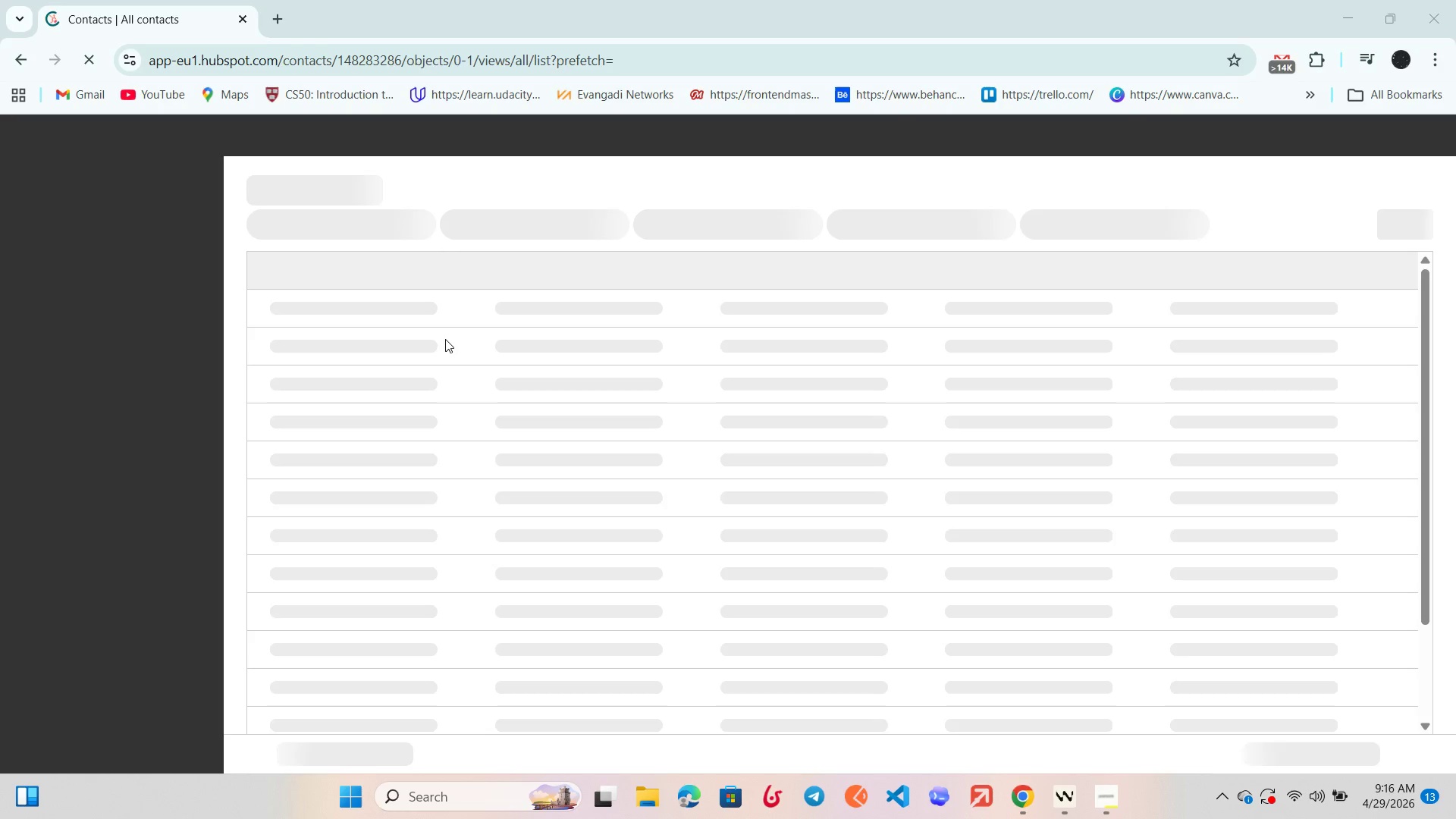 
wait(11.67)
 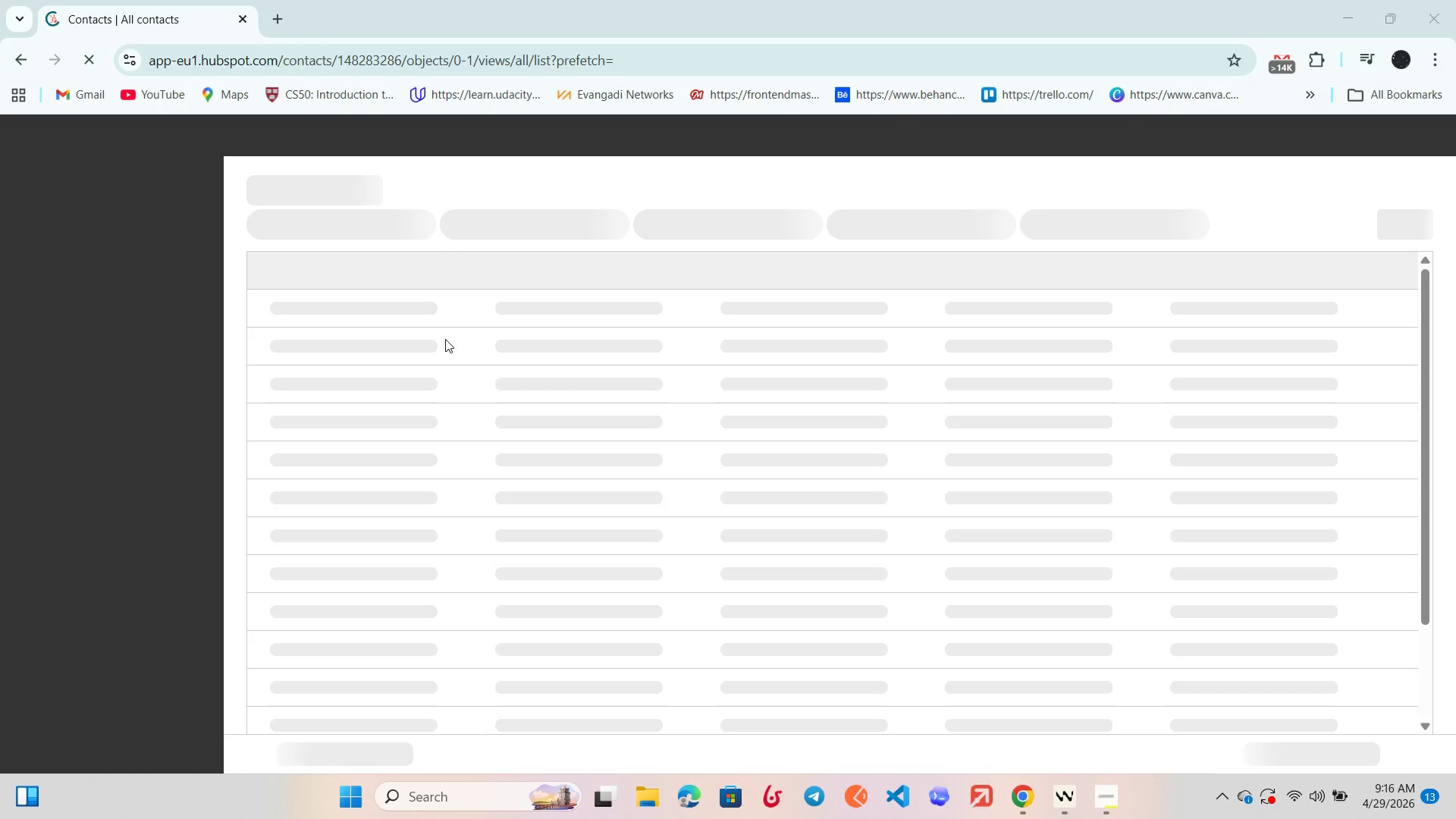 
left_click([264, 264])
 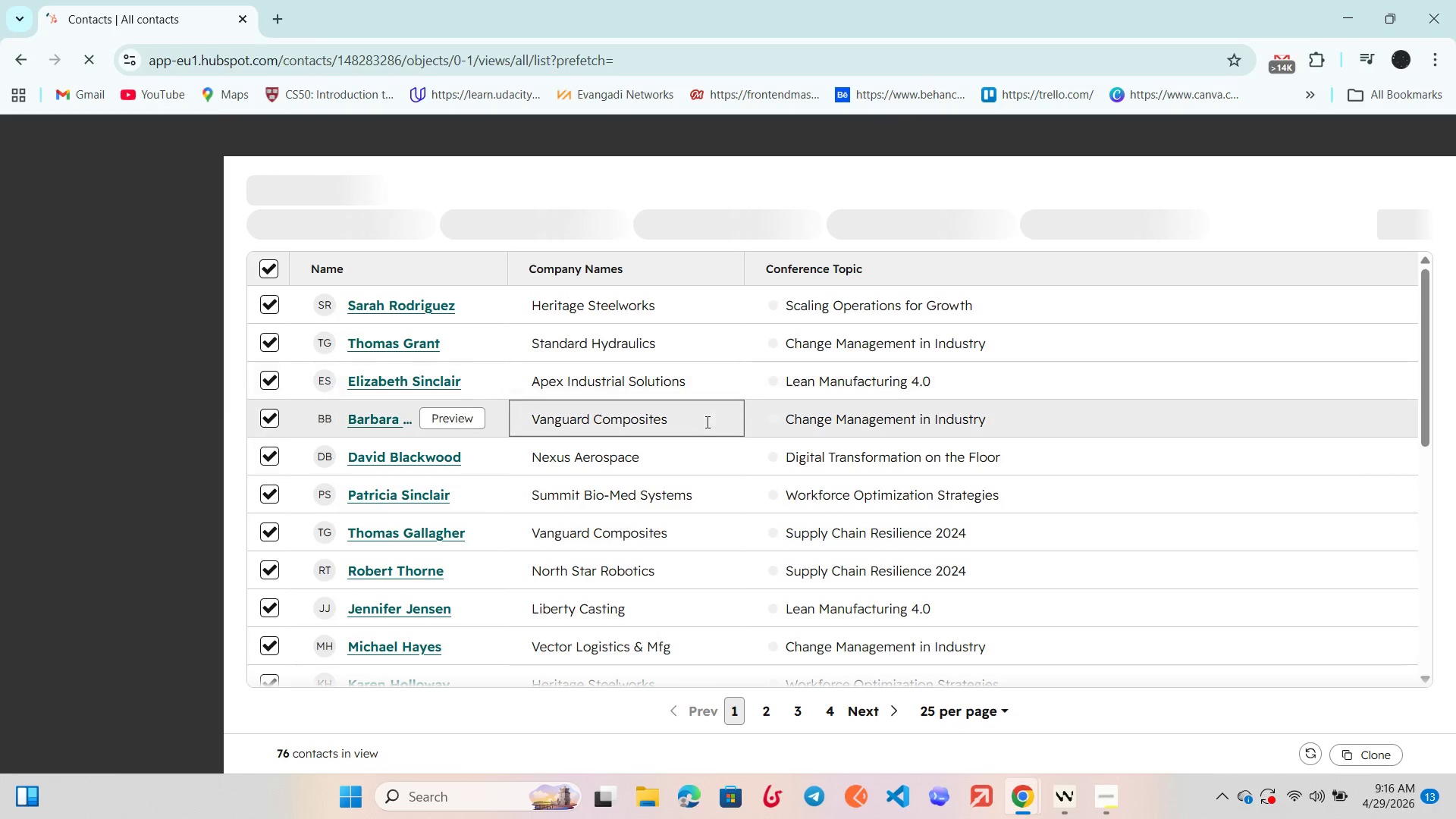 
scroll: coordinate [717, 422], scroll_direction: up, amount: 3.0
 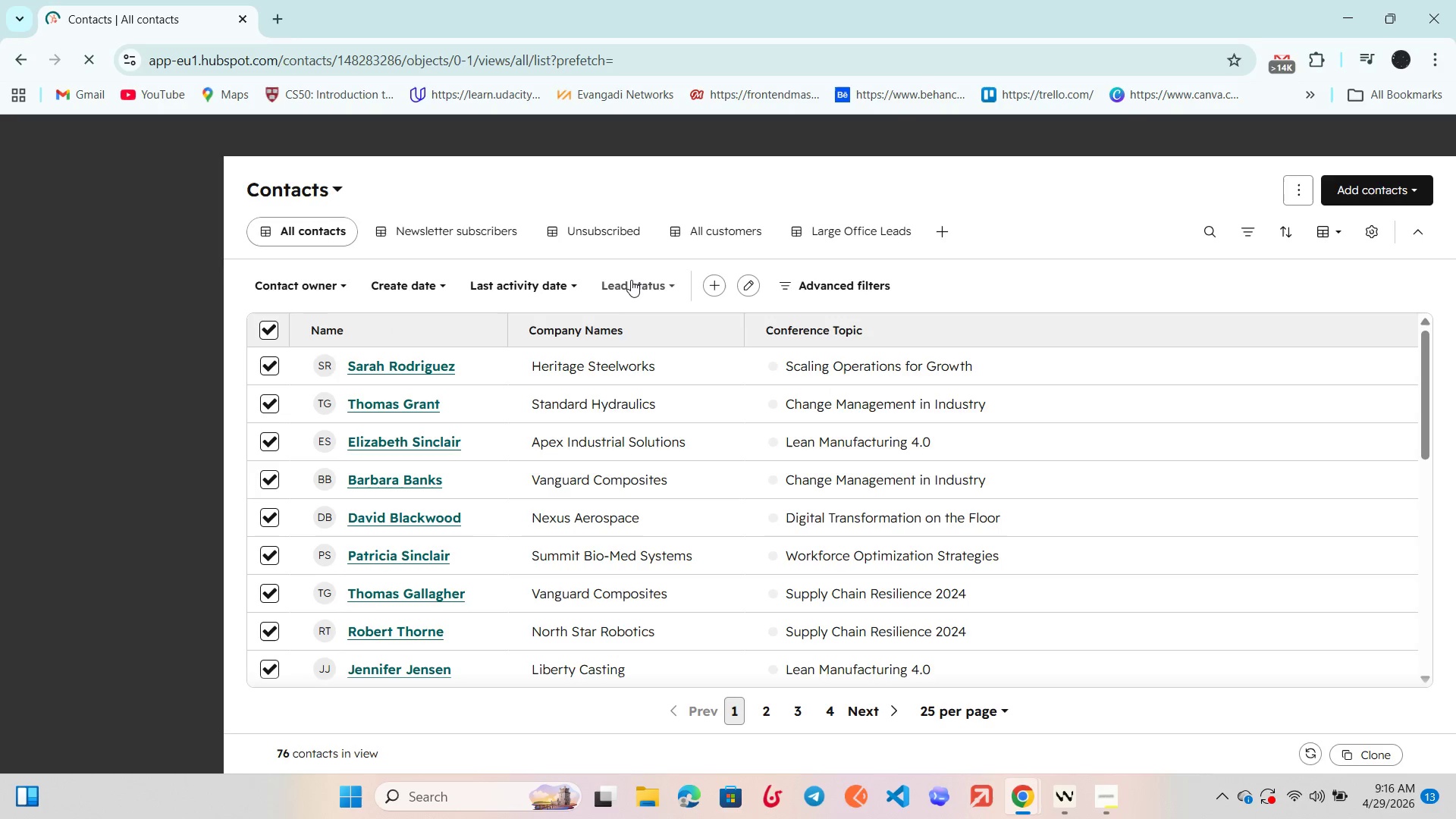 
wait(6.68)
 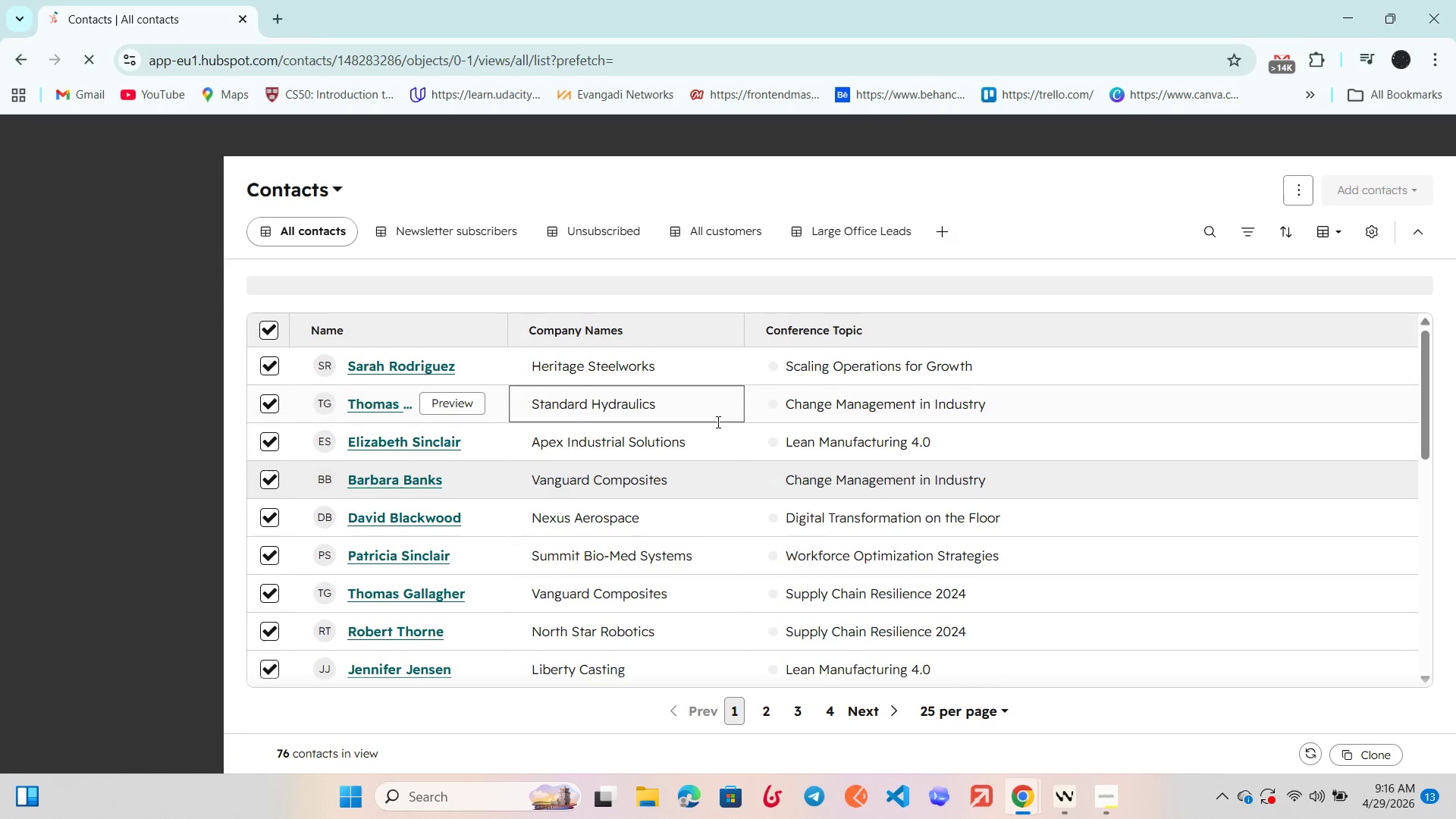 
scroll: coordinate [769, 543], scroll_direction: up, amount: 5.0
 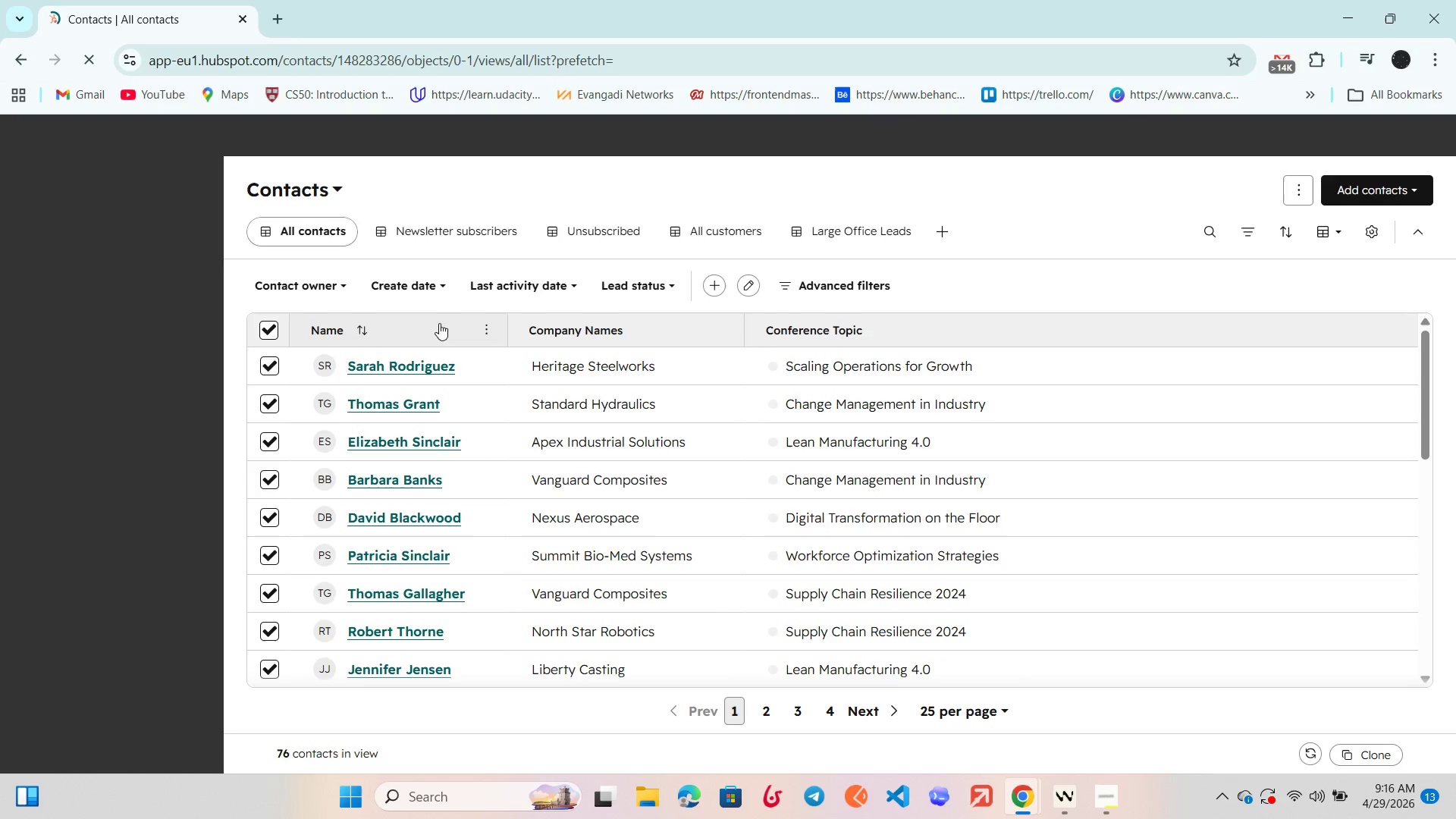 
left_click([260, 327])
 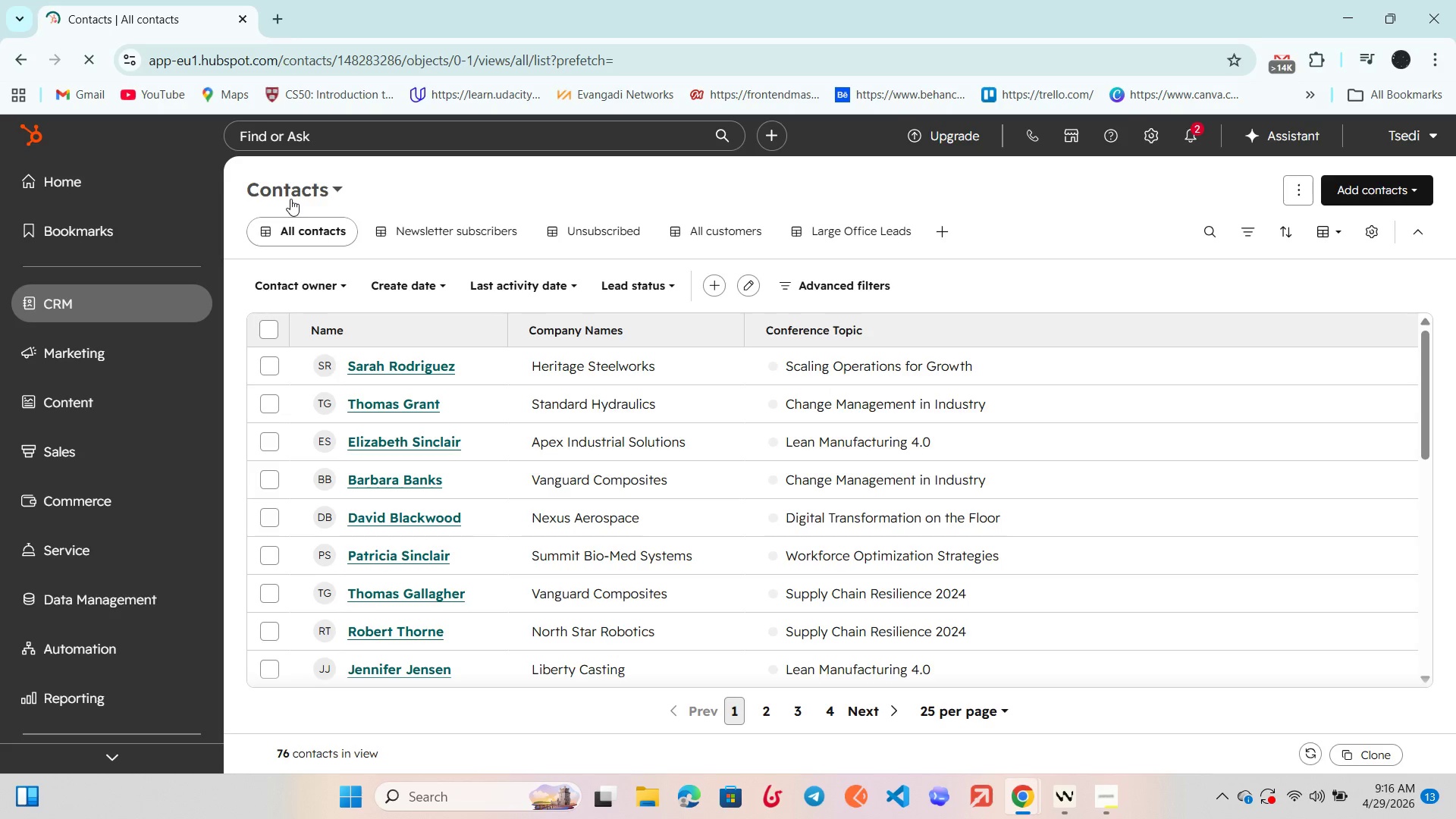 
left_click([268, 337])
 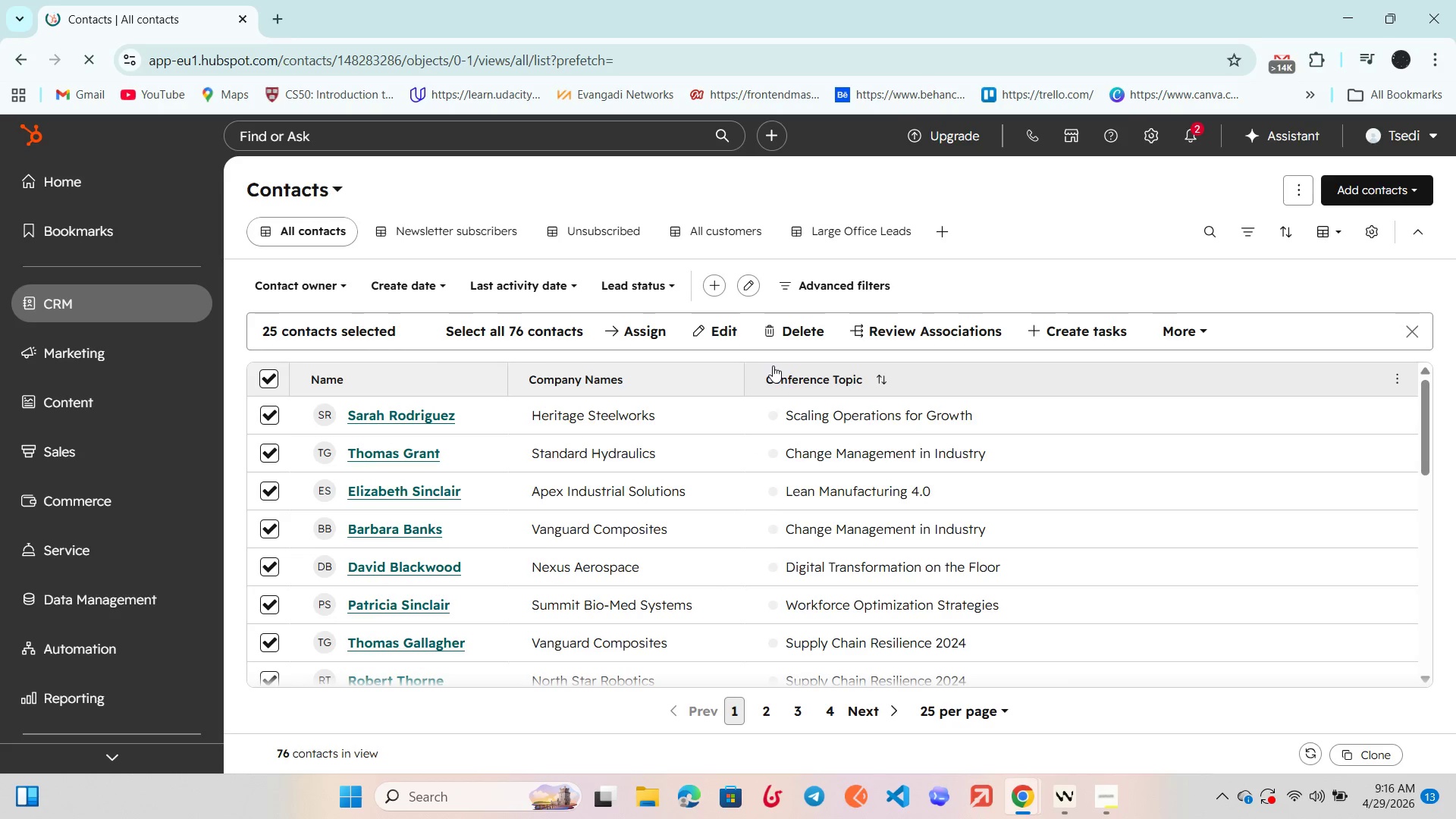 
left_click([793, 340])
 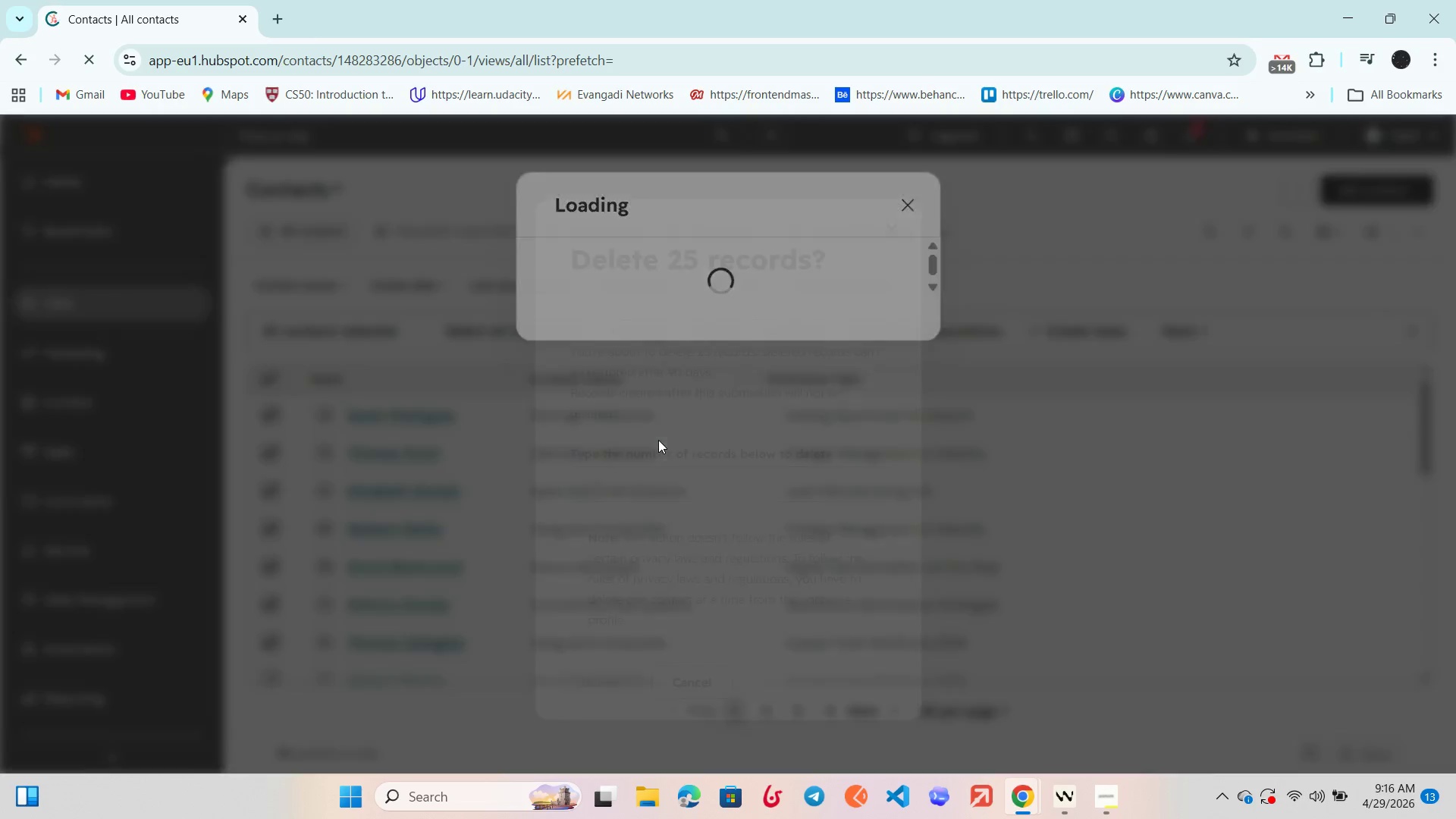 
left_click([645, 491])
 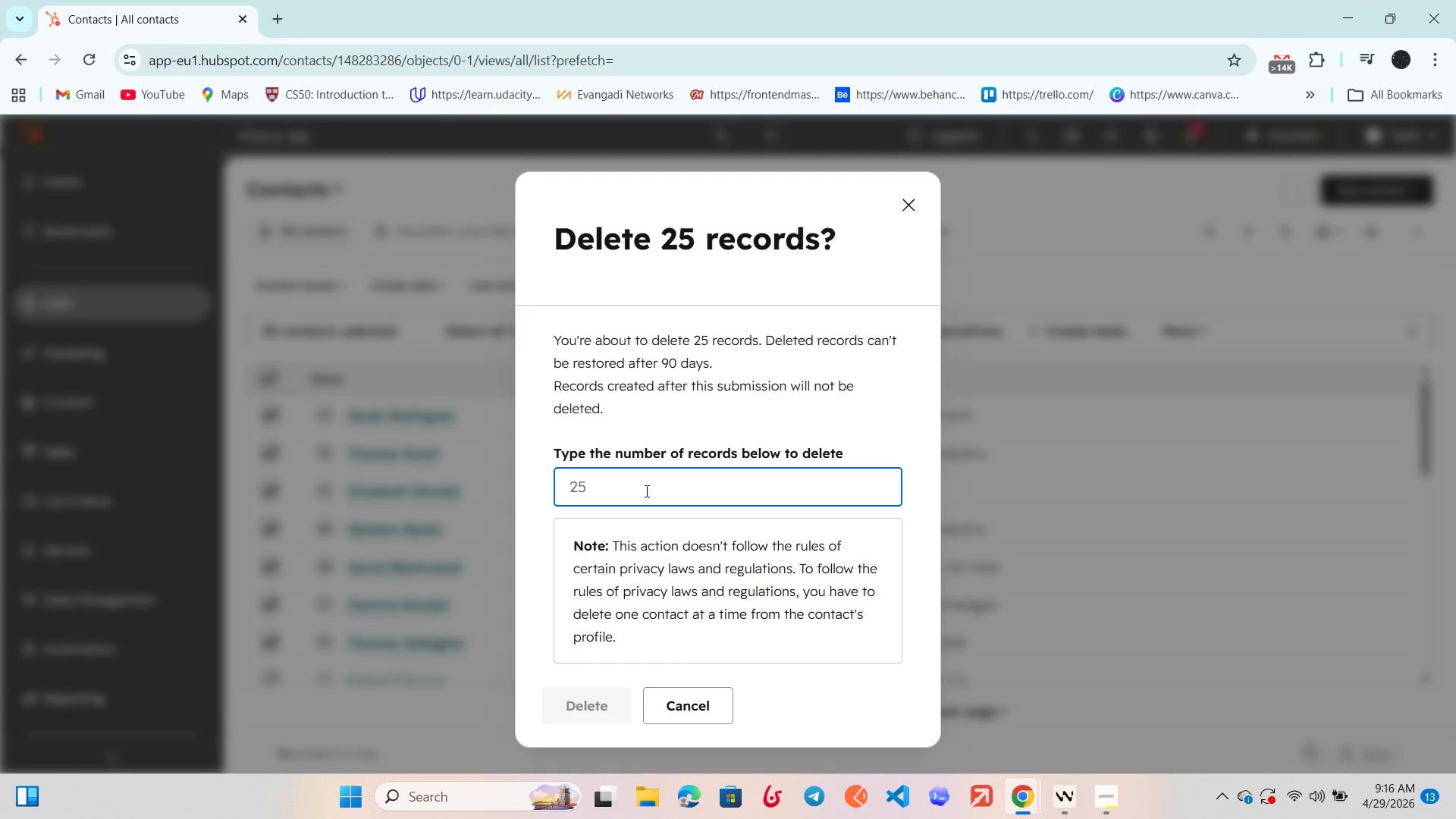 
type(25)
 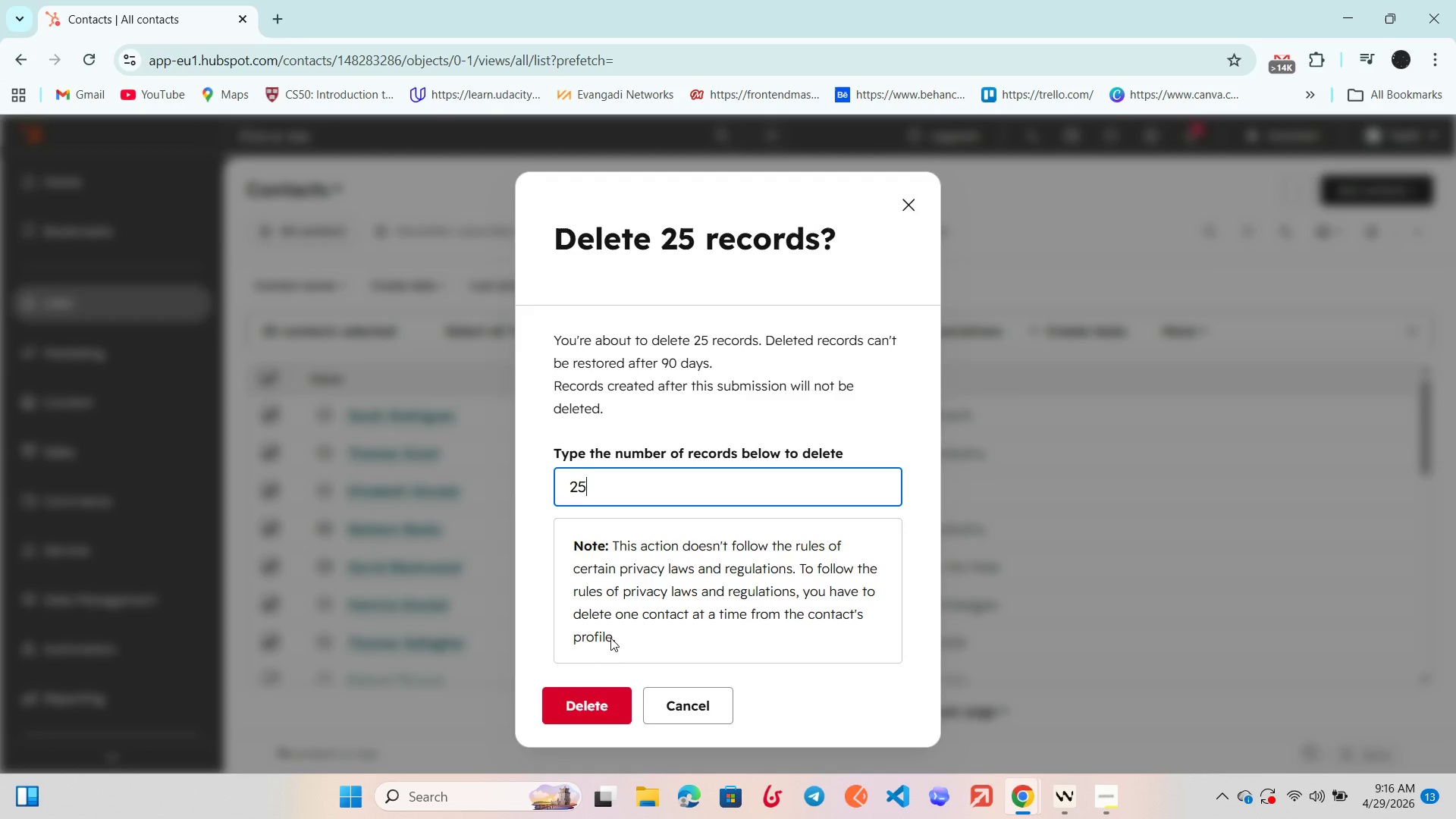 
left_click([588, 708])
 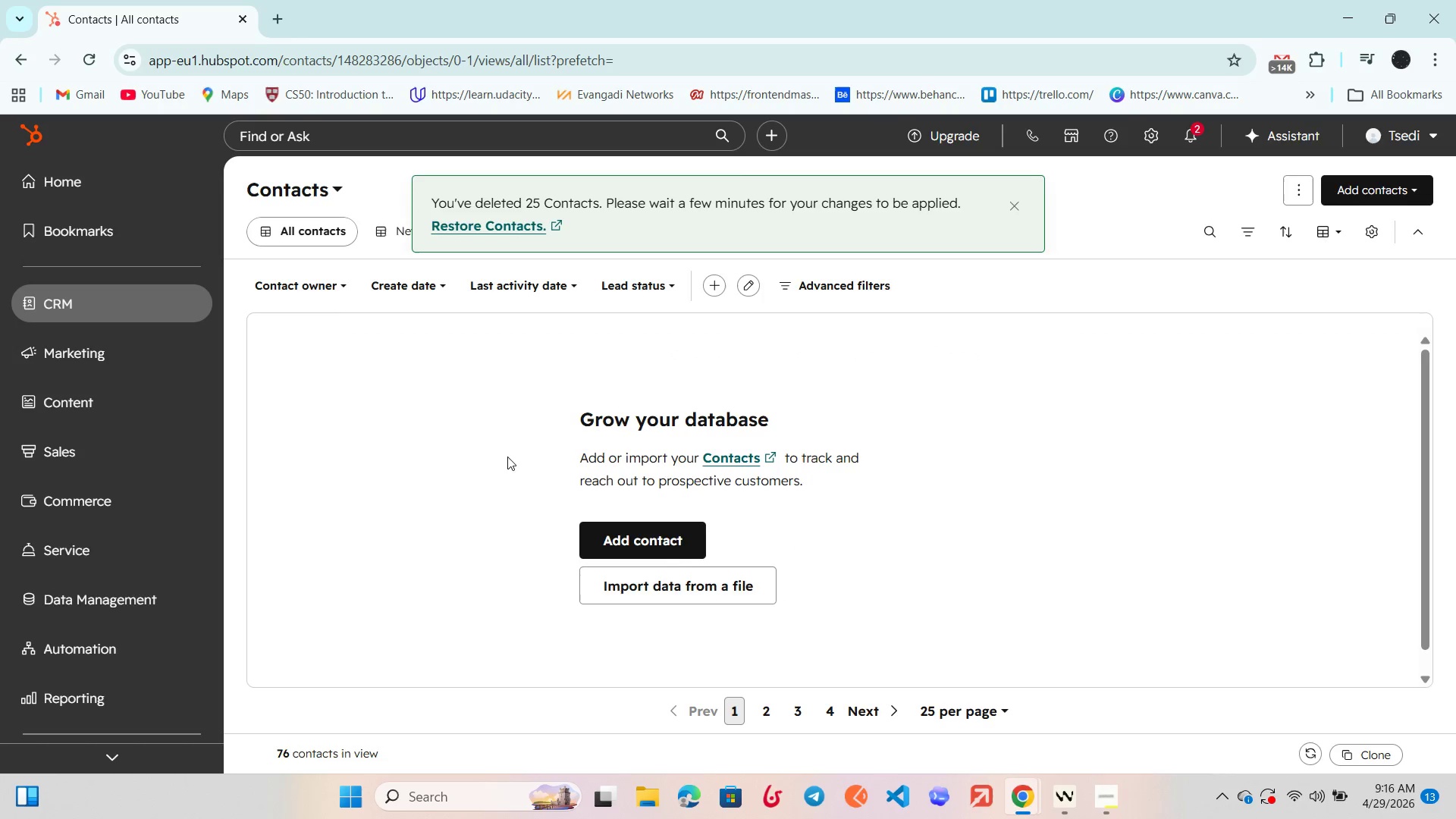 
scroll: coordinate [577, 428], scroll_direction: up, amount: 1.0
 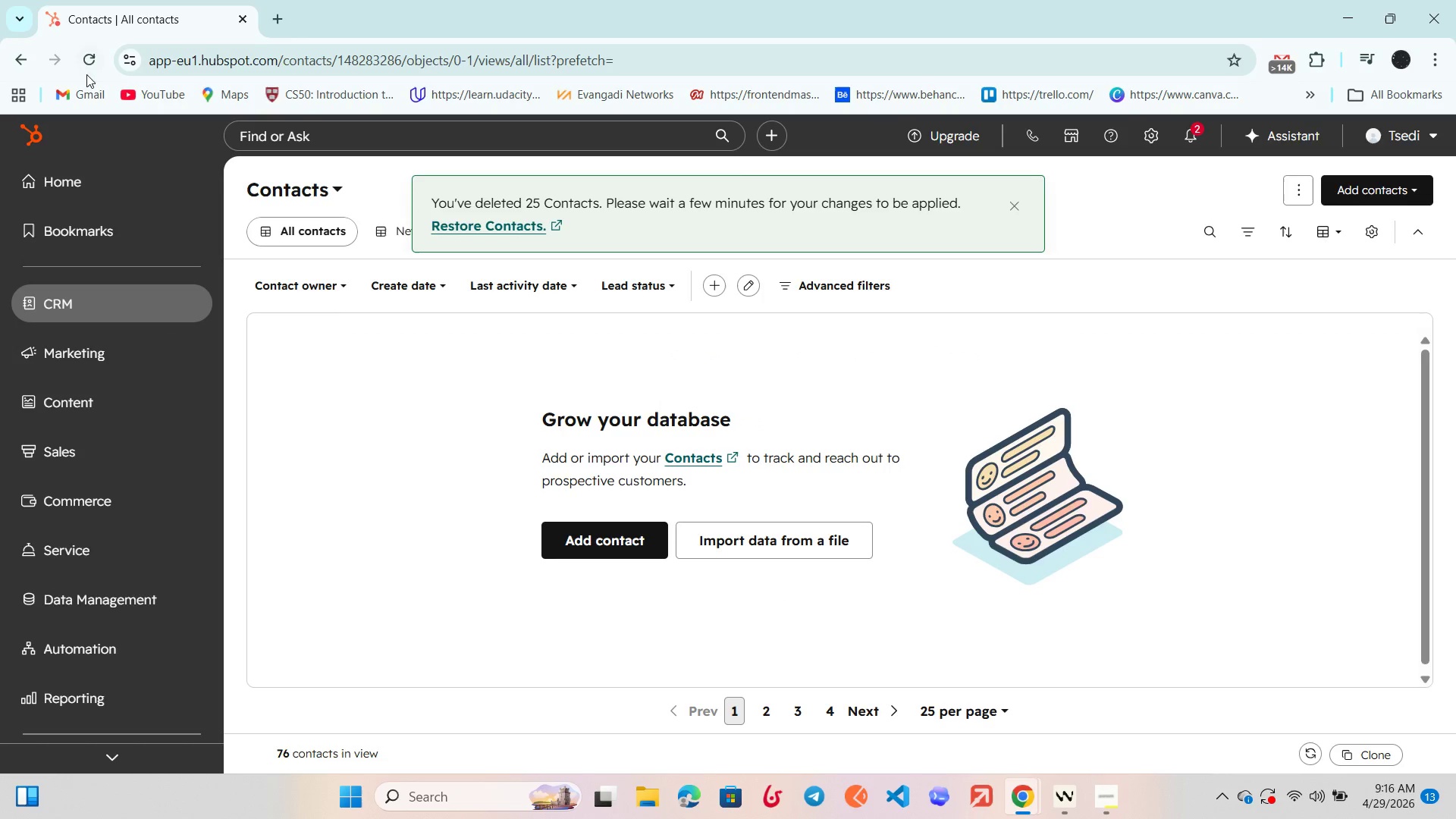 
left_click([81, 58])
 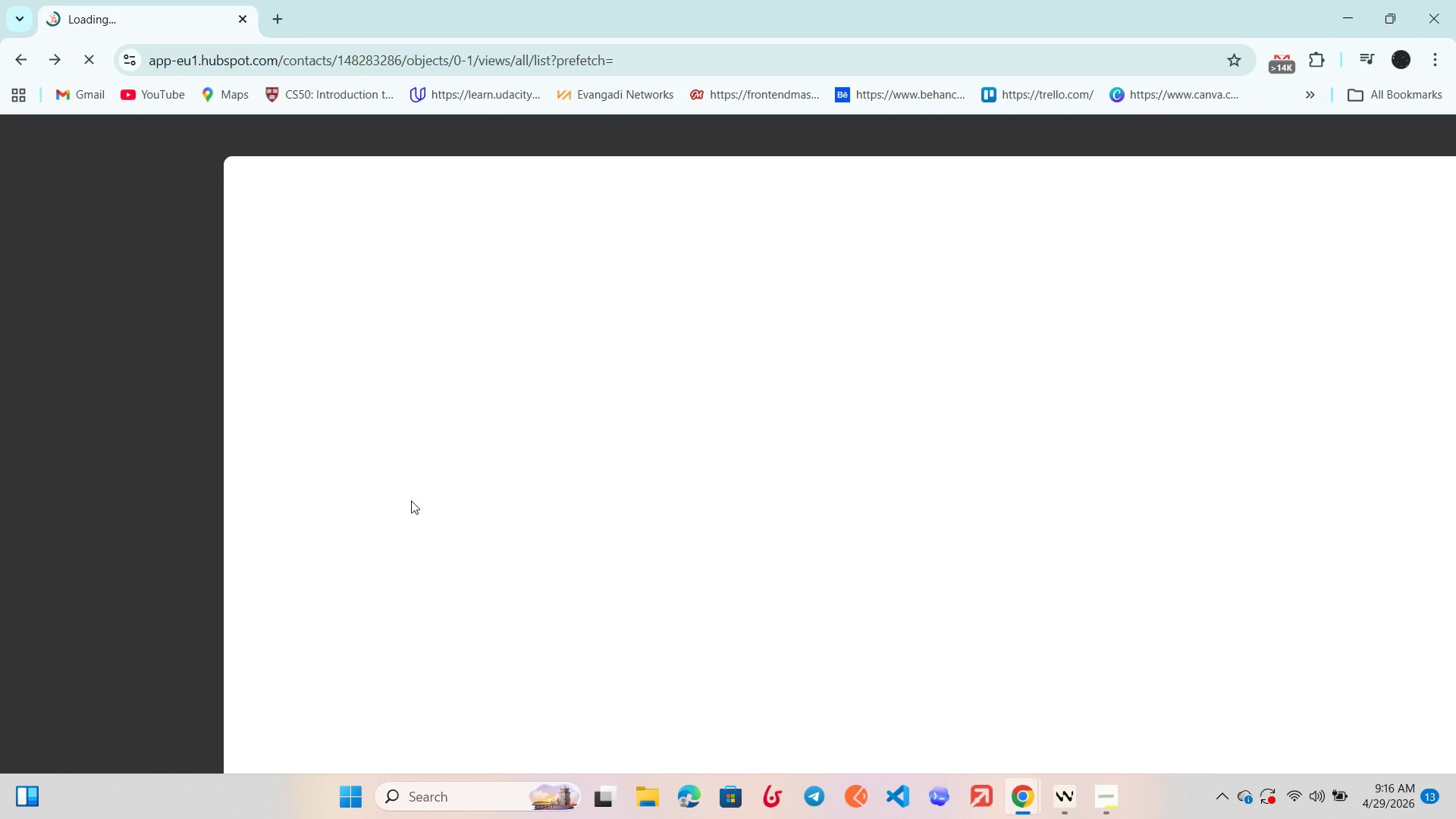 
wait(9.47)
 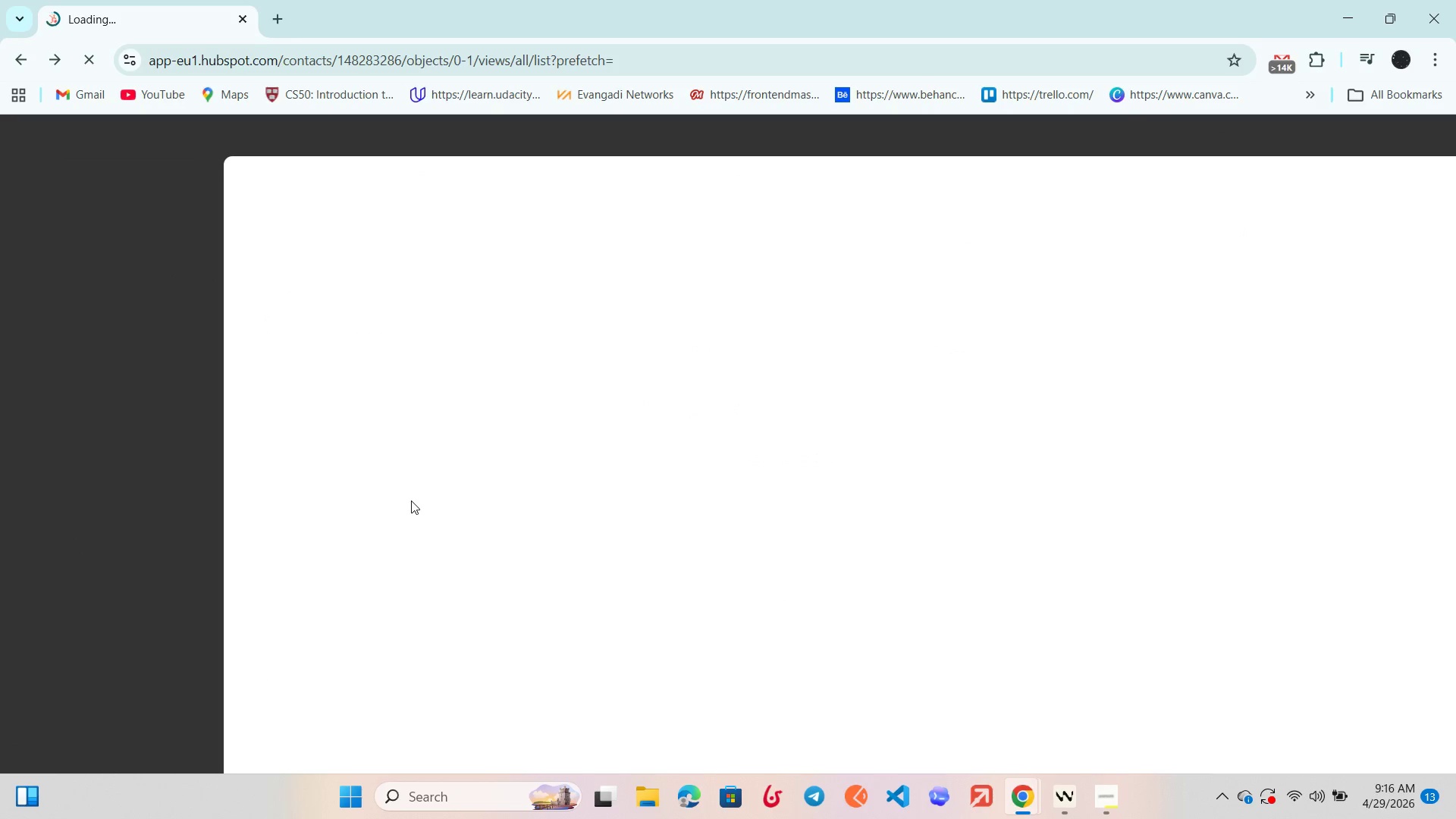 
left_click([777, 711])
 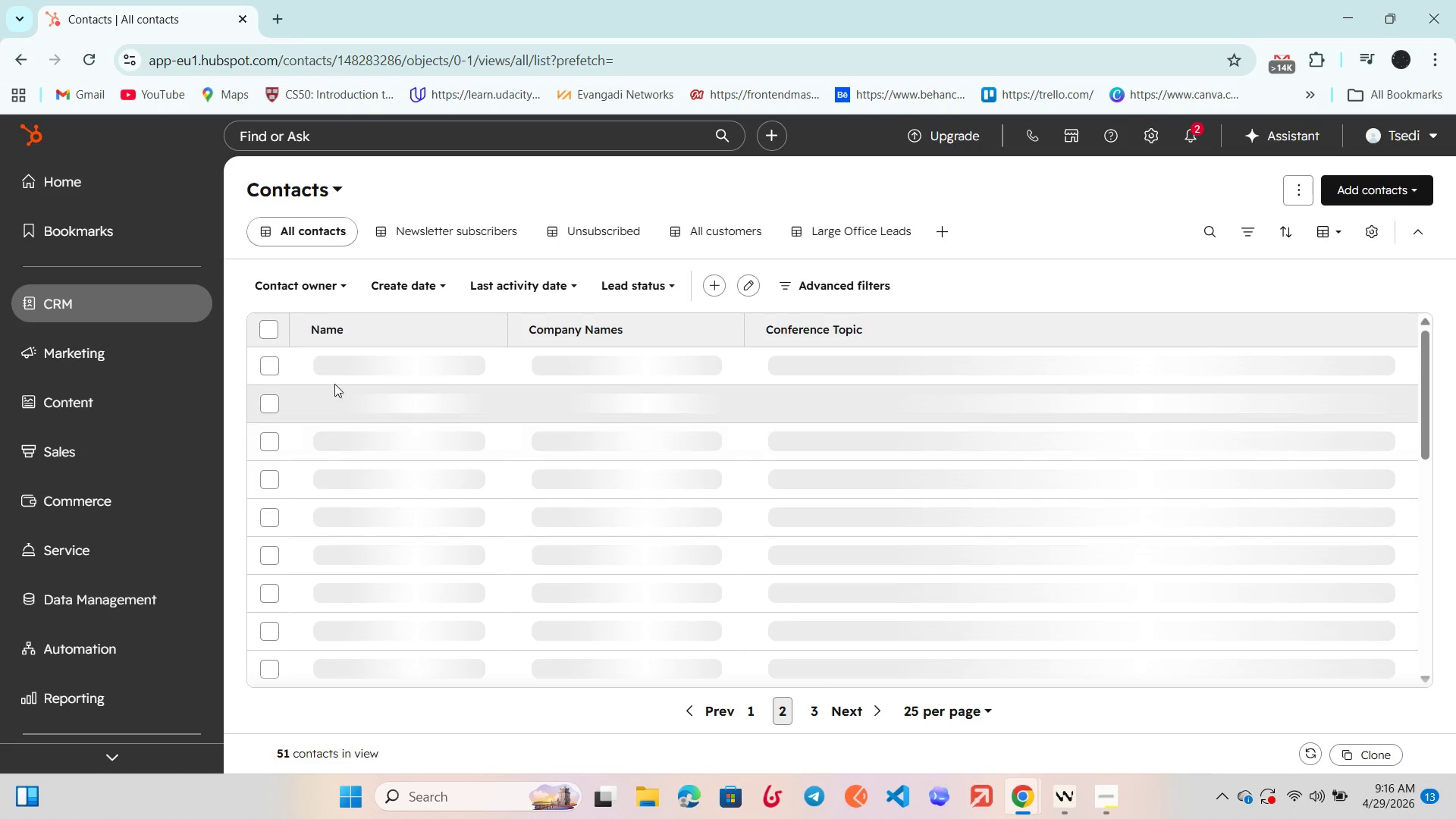 
left_click([268, 337])
 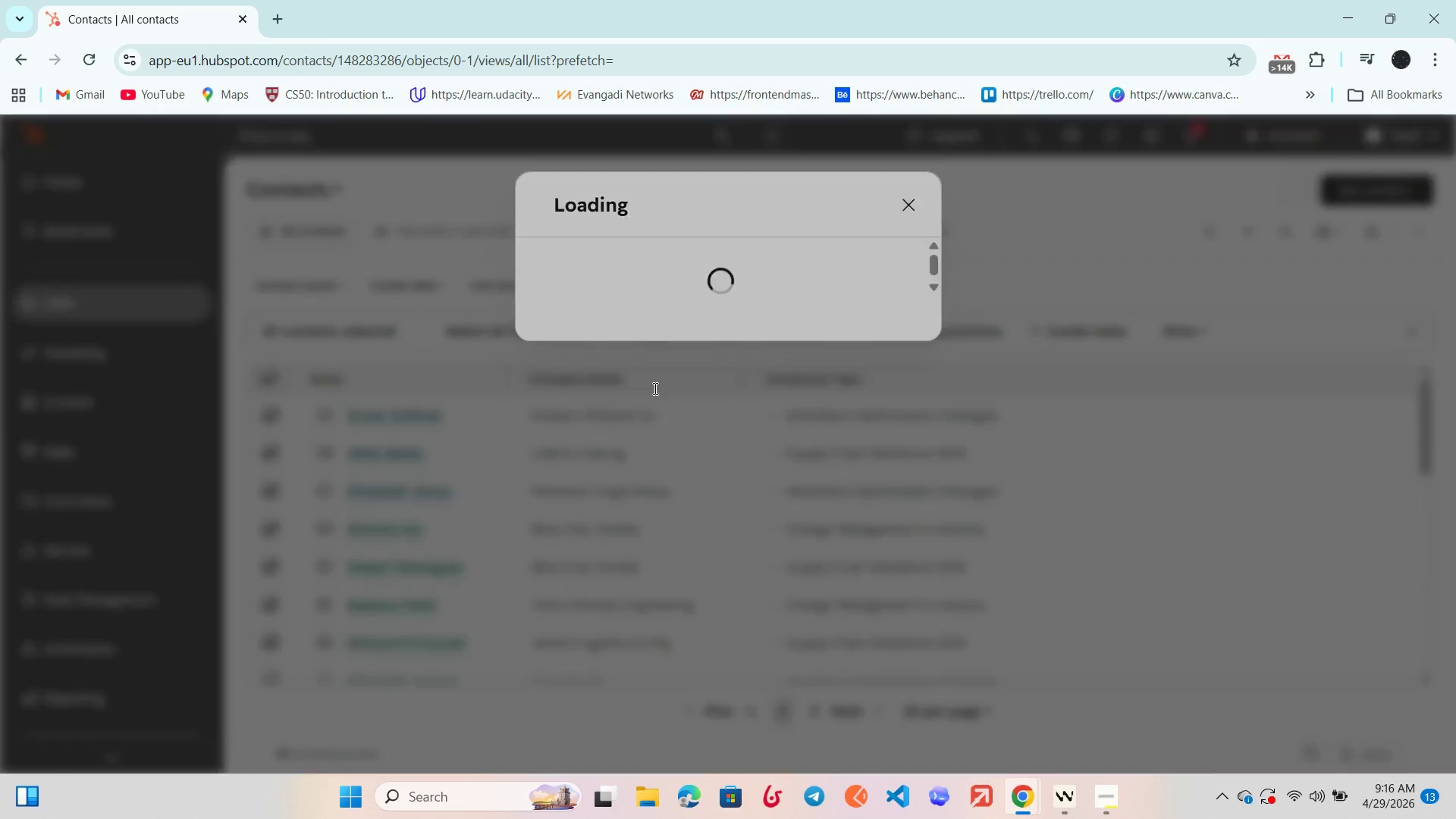 
left_click([595, 481])
 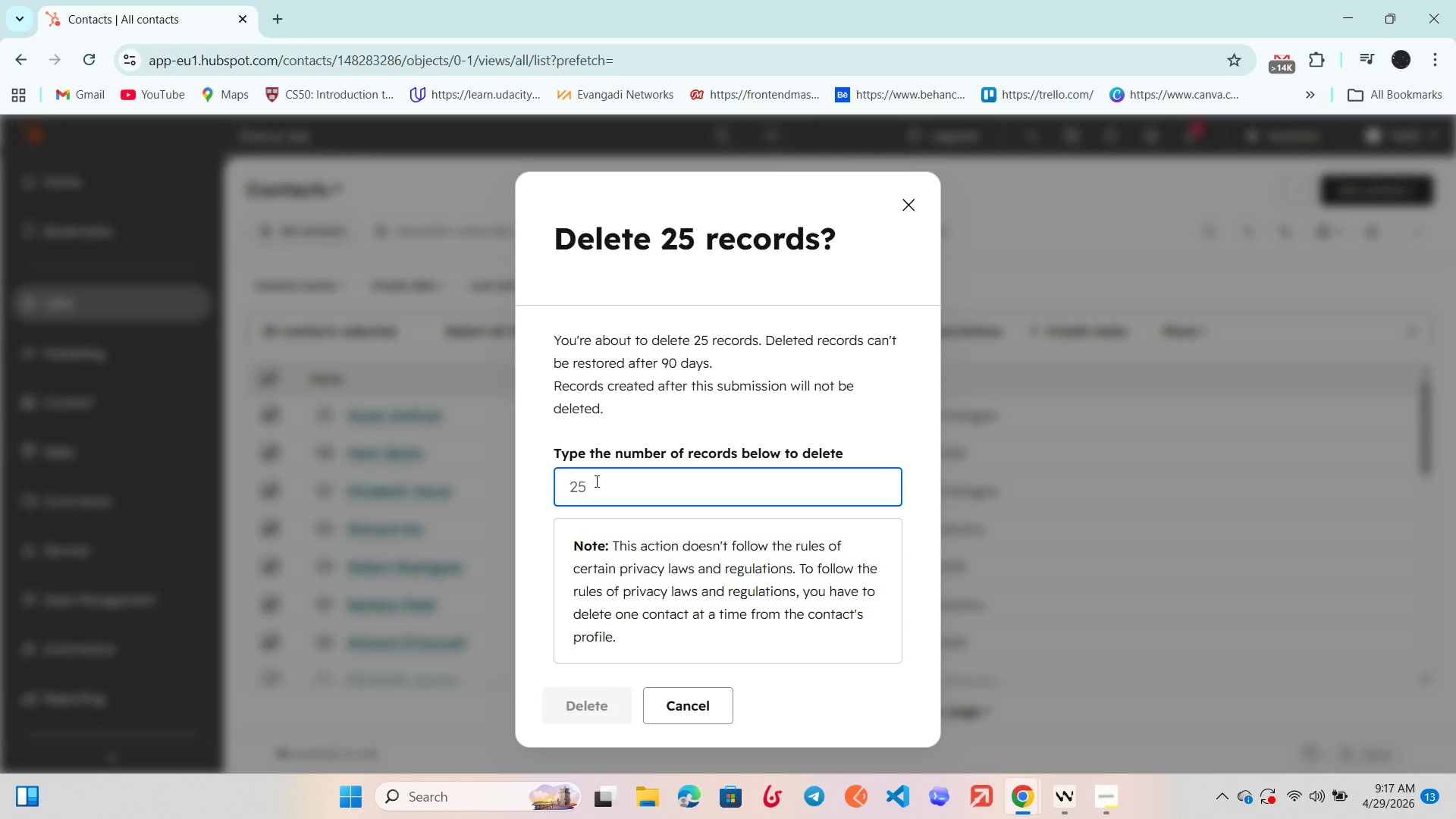 
type(25)
 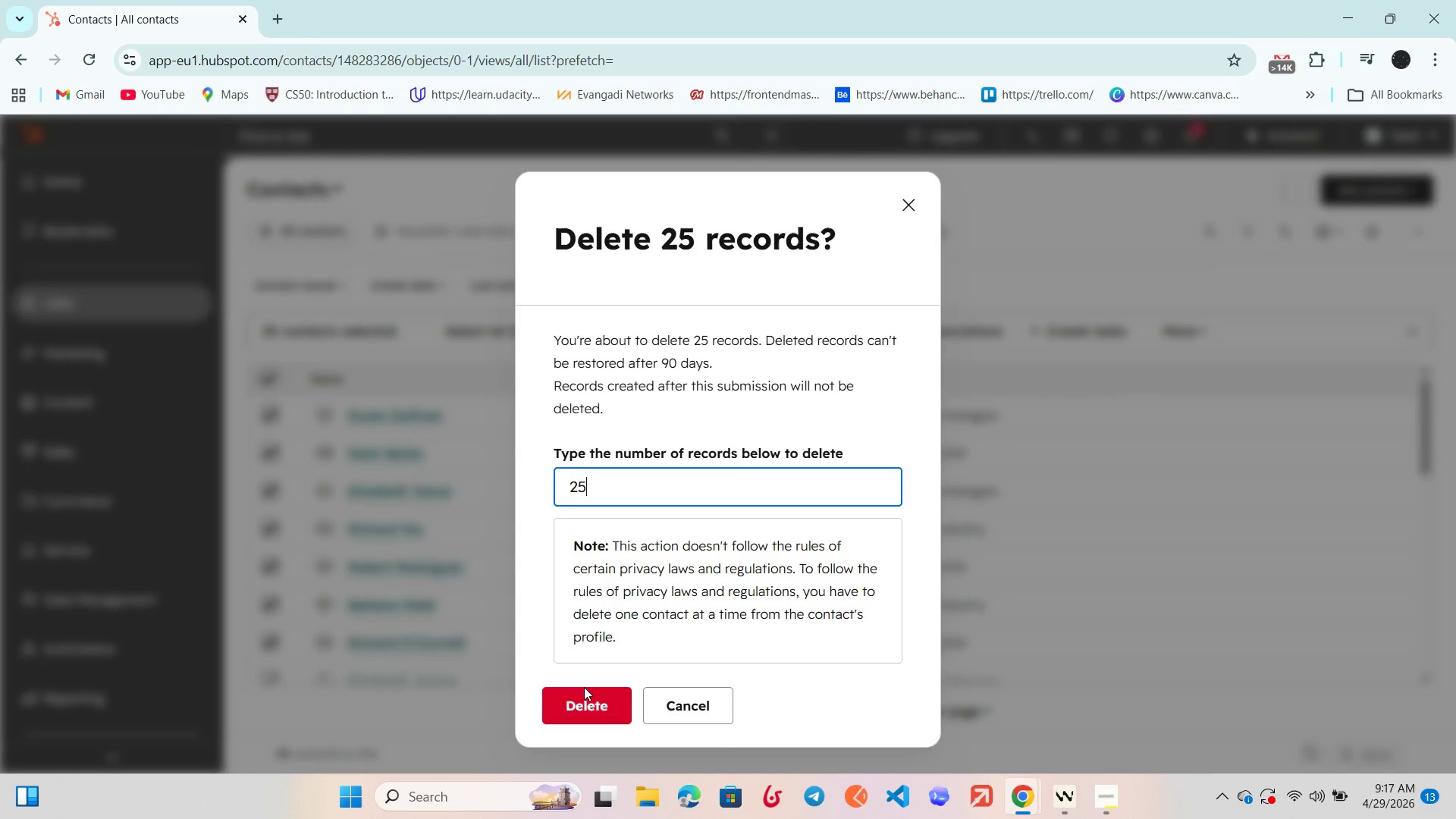 
left_click([585, 700])
 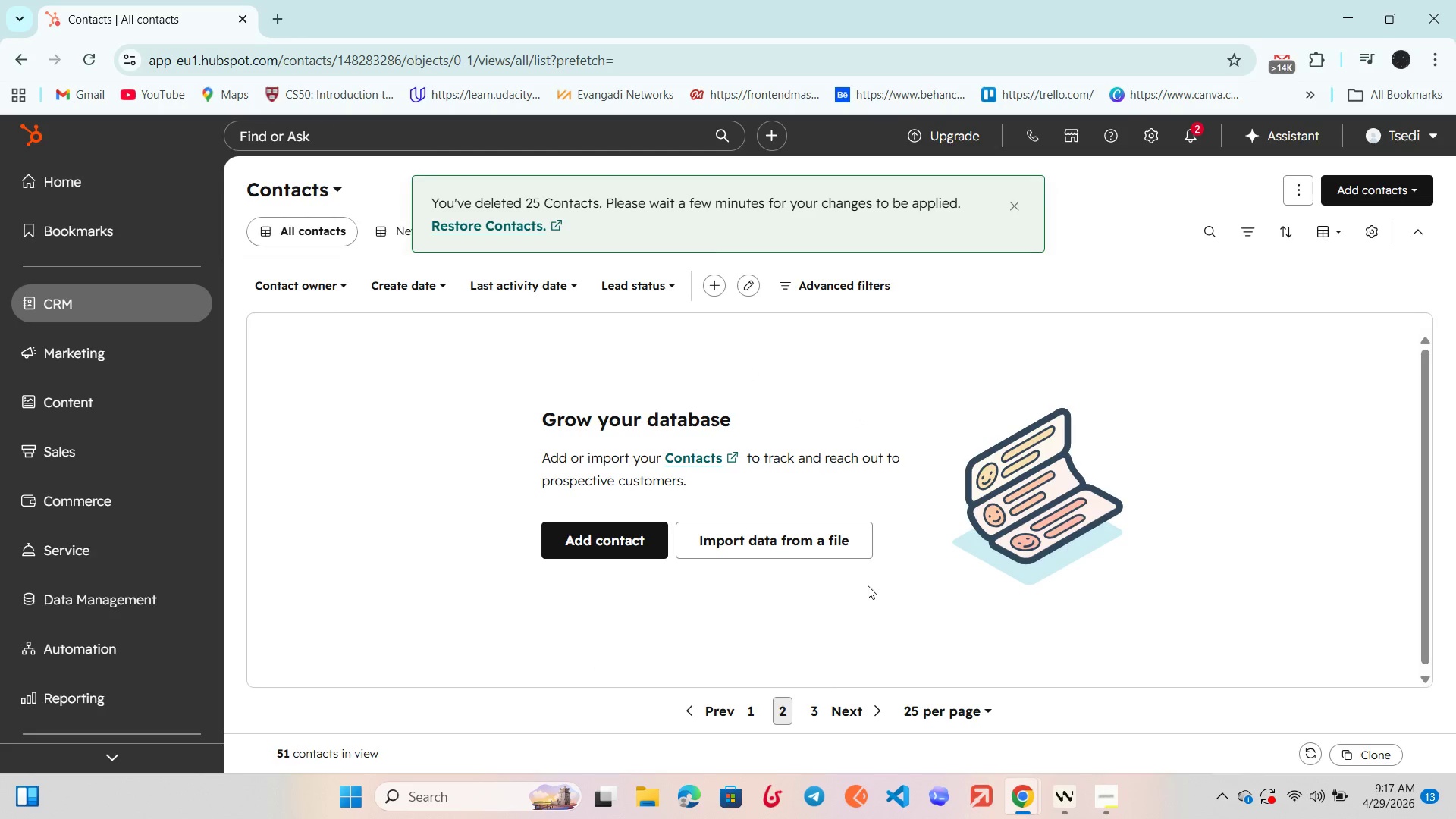 
left_click([789, 715])
 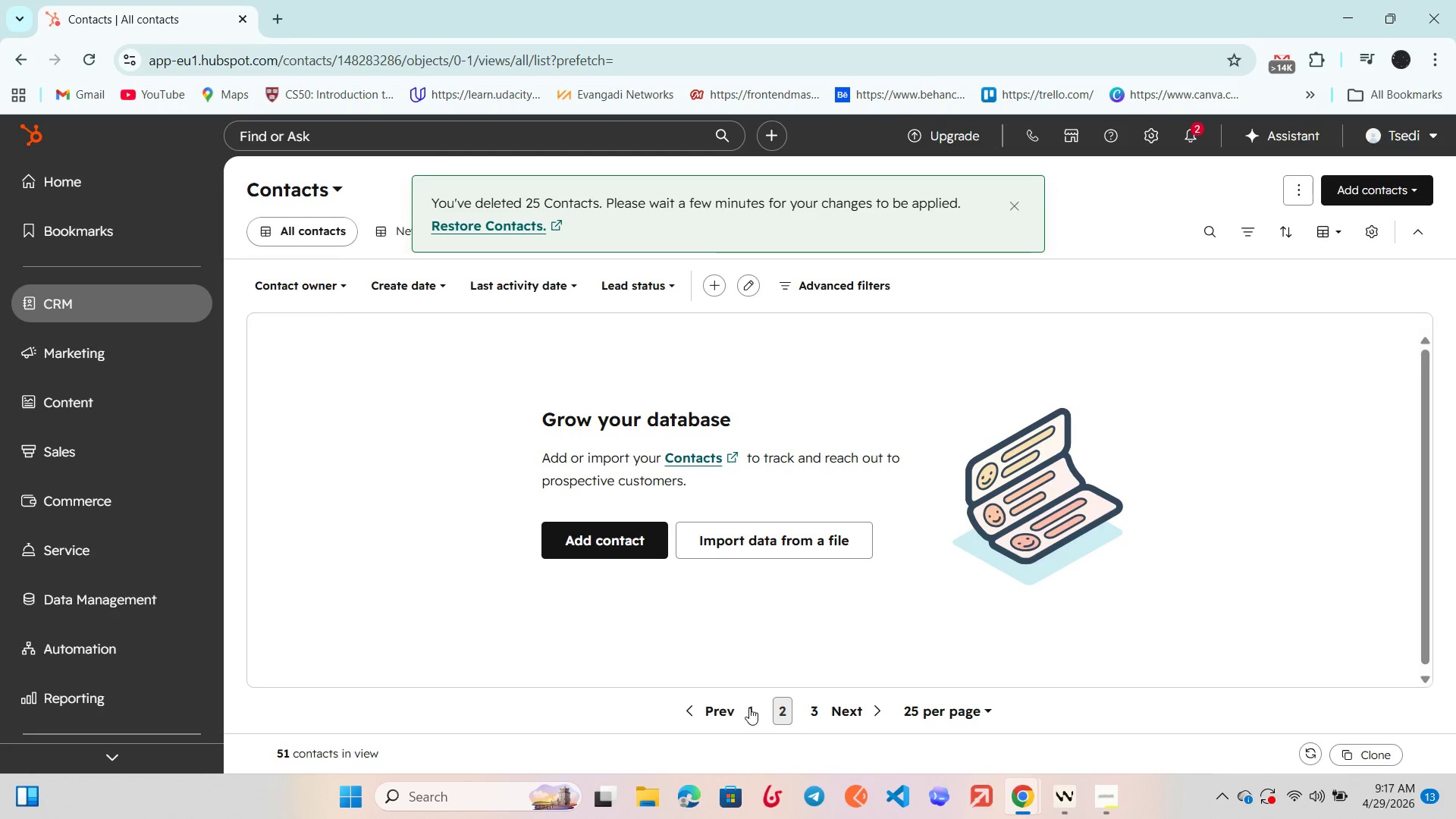 
left_click([746, 707])
 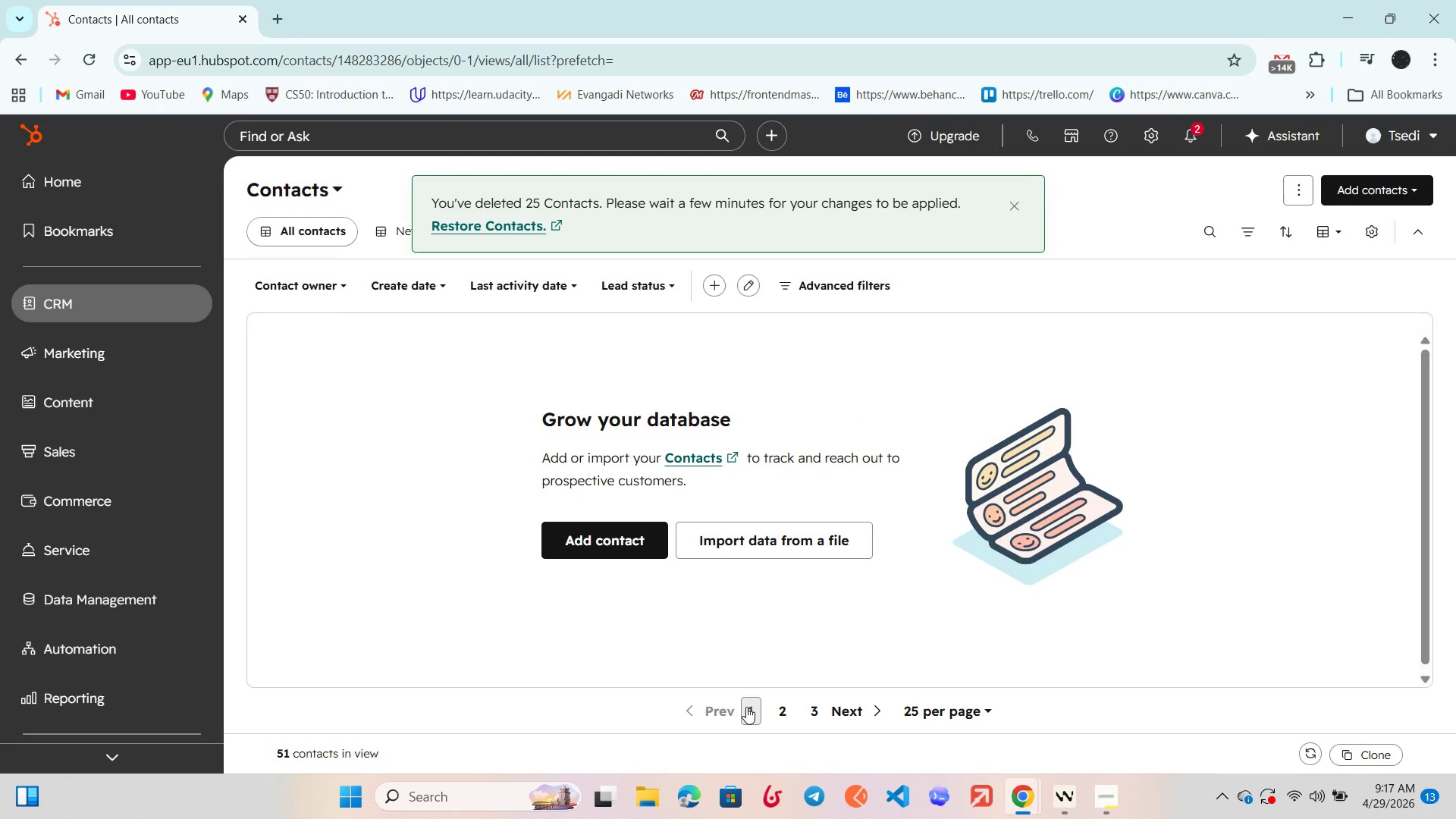 
left_click([746, 707])
 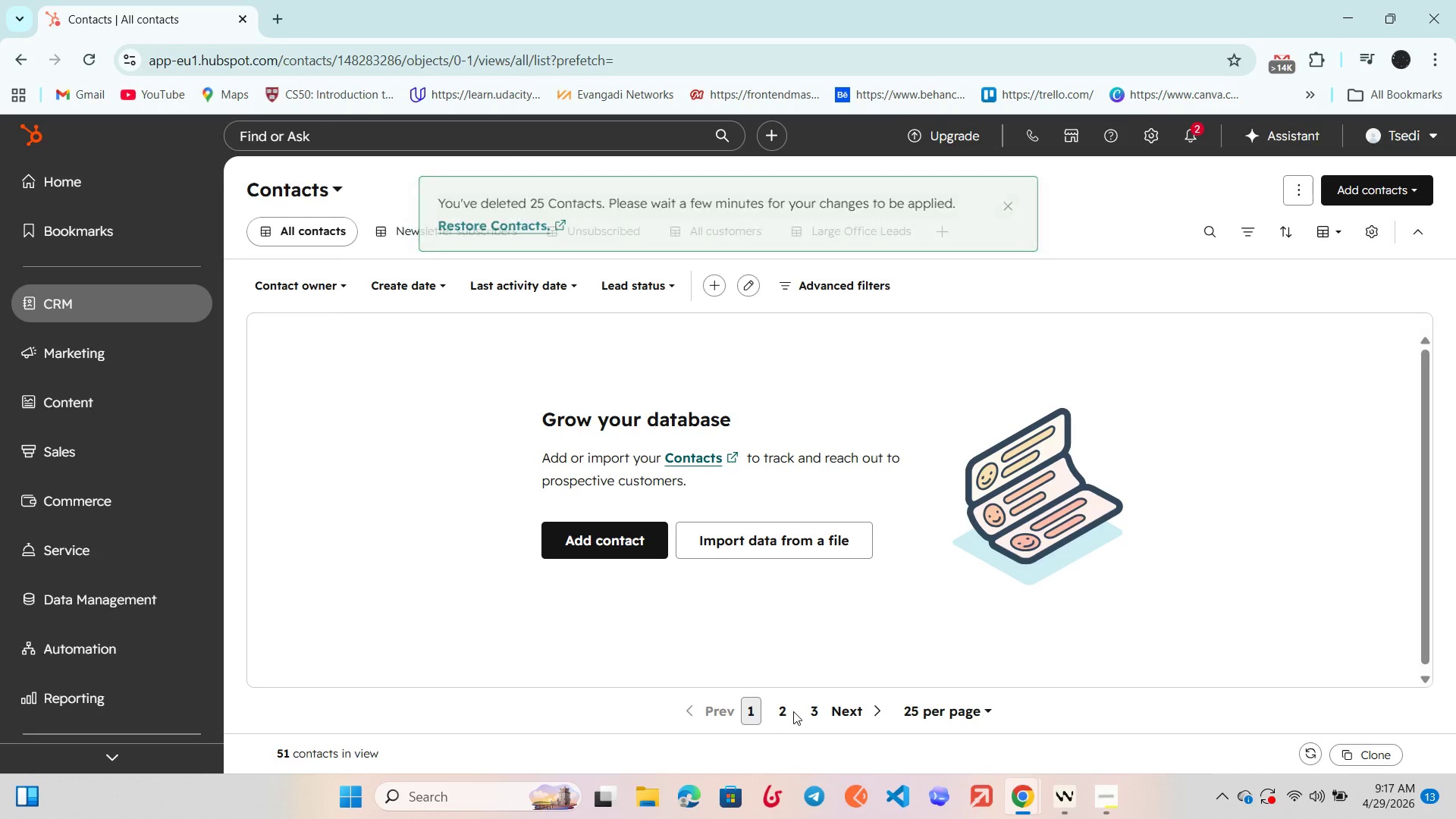 
double_click([783, 711])
 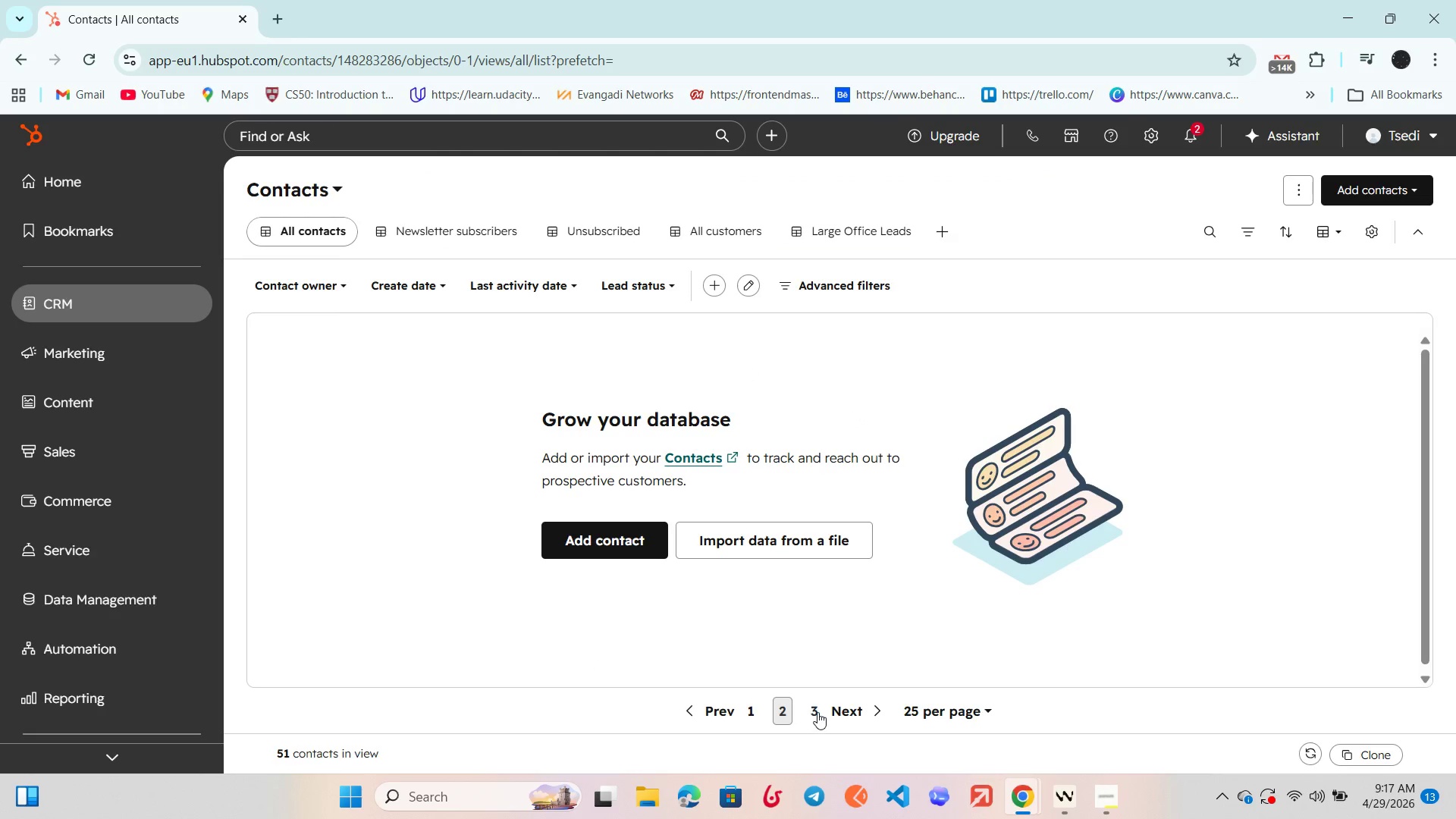 
left_click([817, 712])
 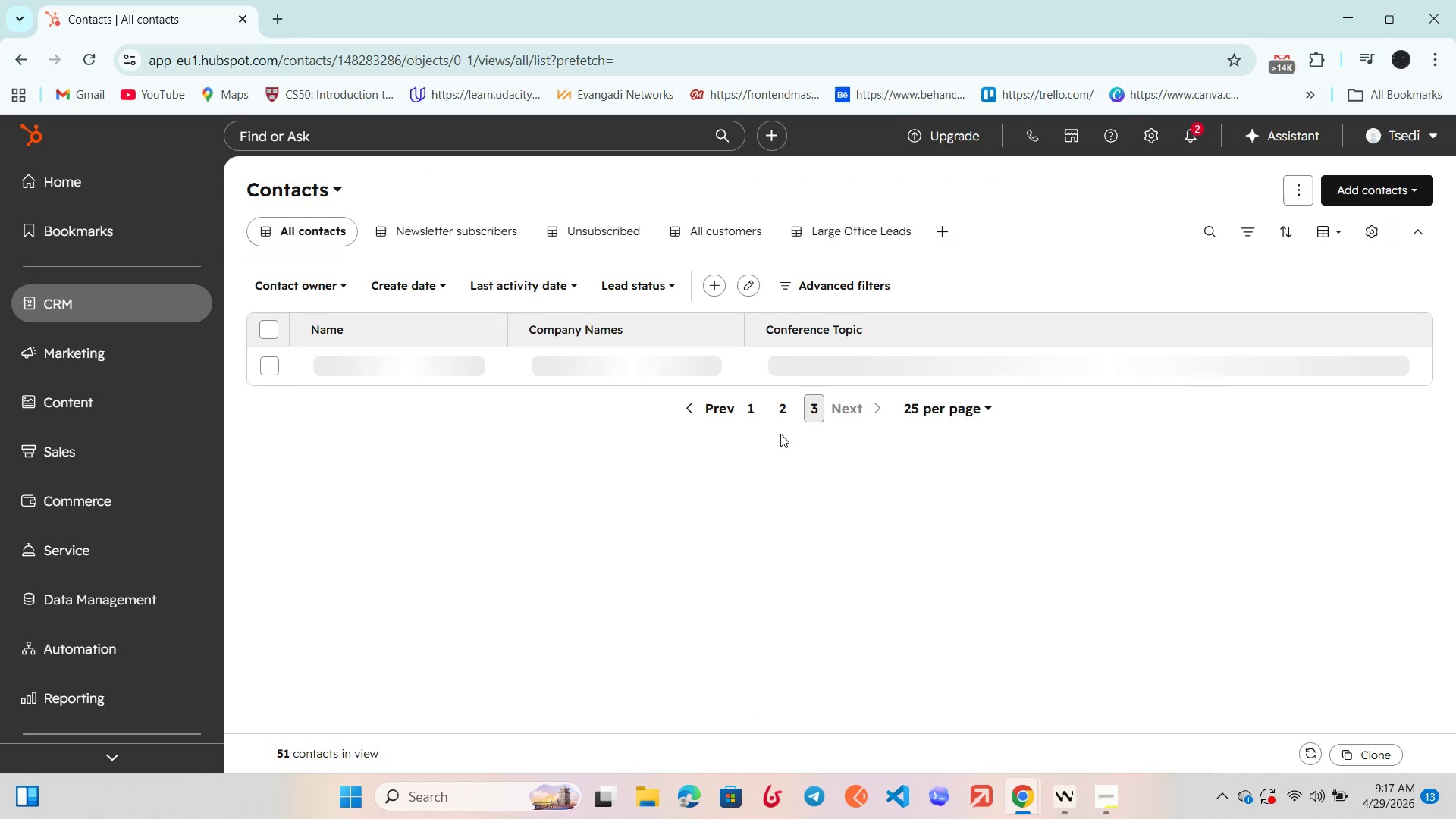 
scroll: coordinate [780, 435], scroll_direction: up, amount: 1.0
 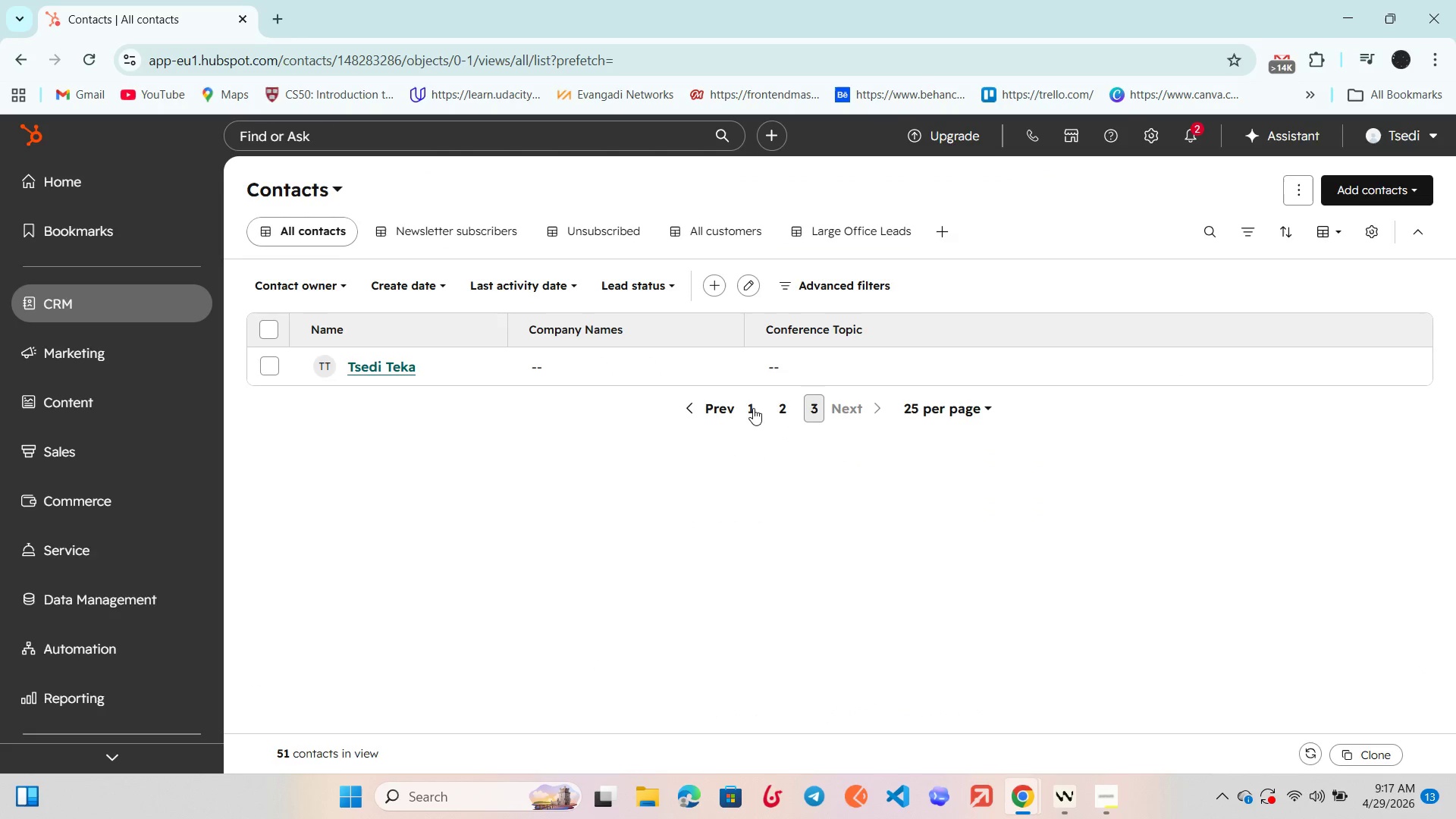 
left_click([749, 410])
 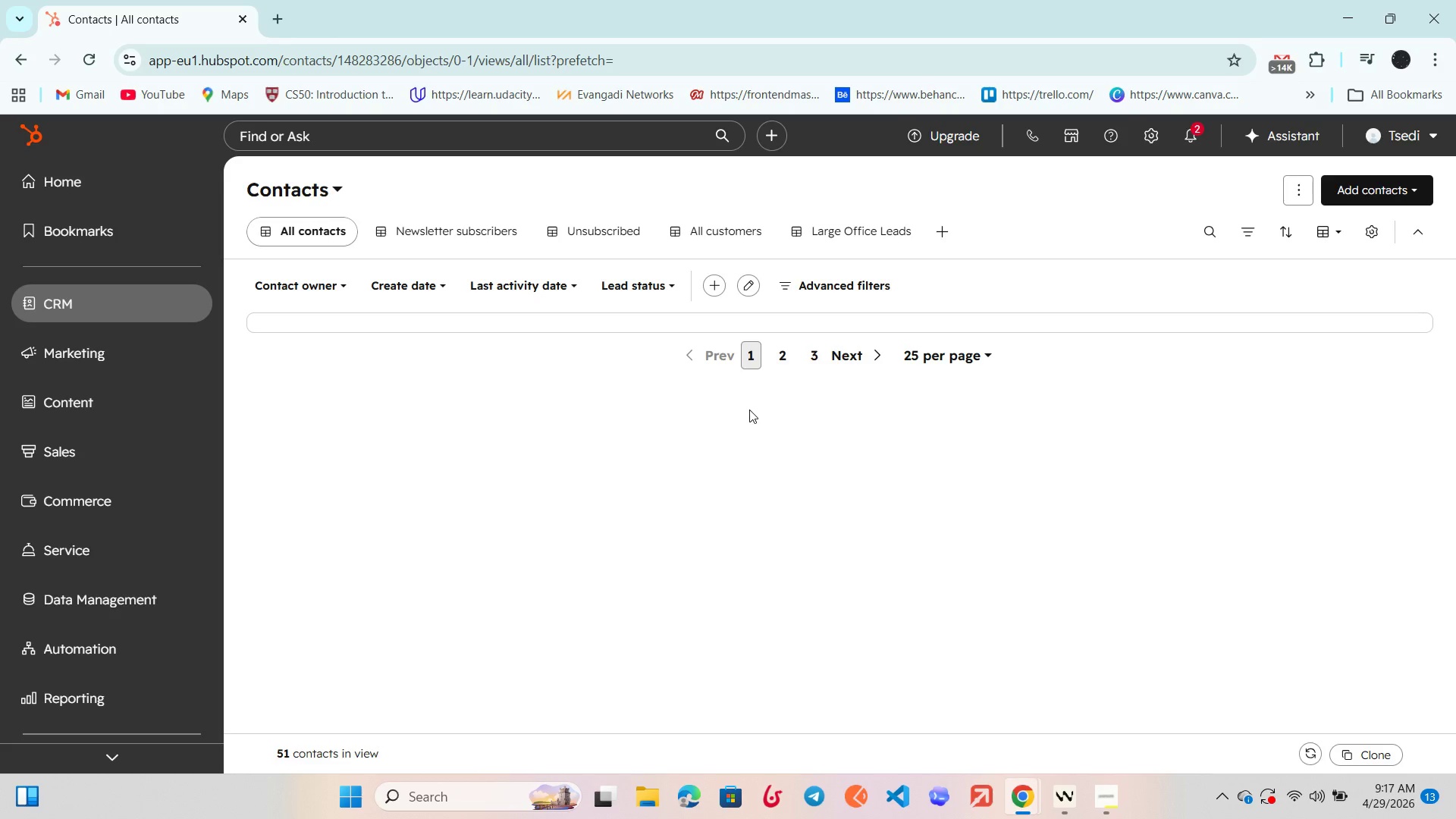 
scroll: coordinate [749, 410], scroll_direction: up, amount: 3.0
 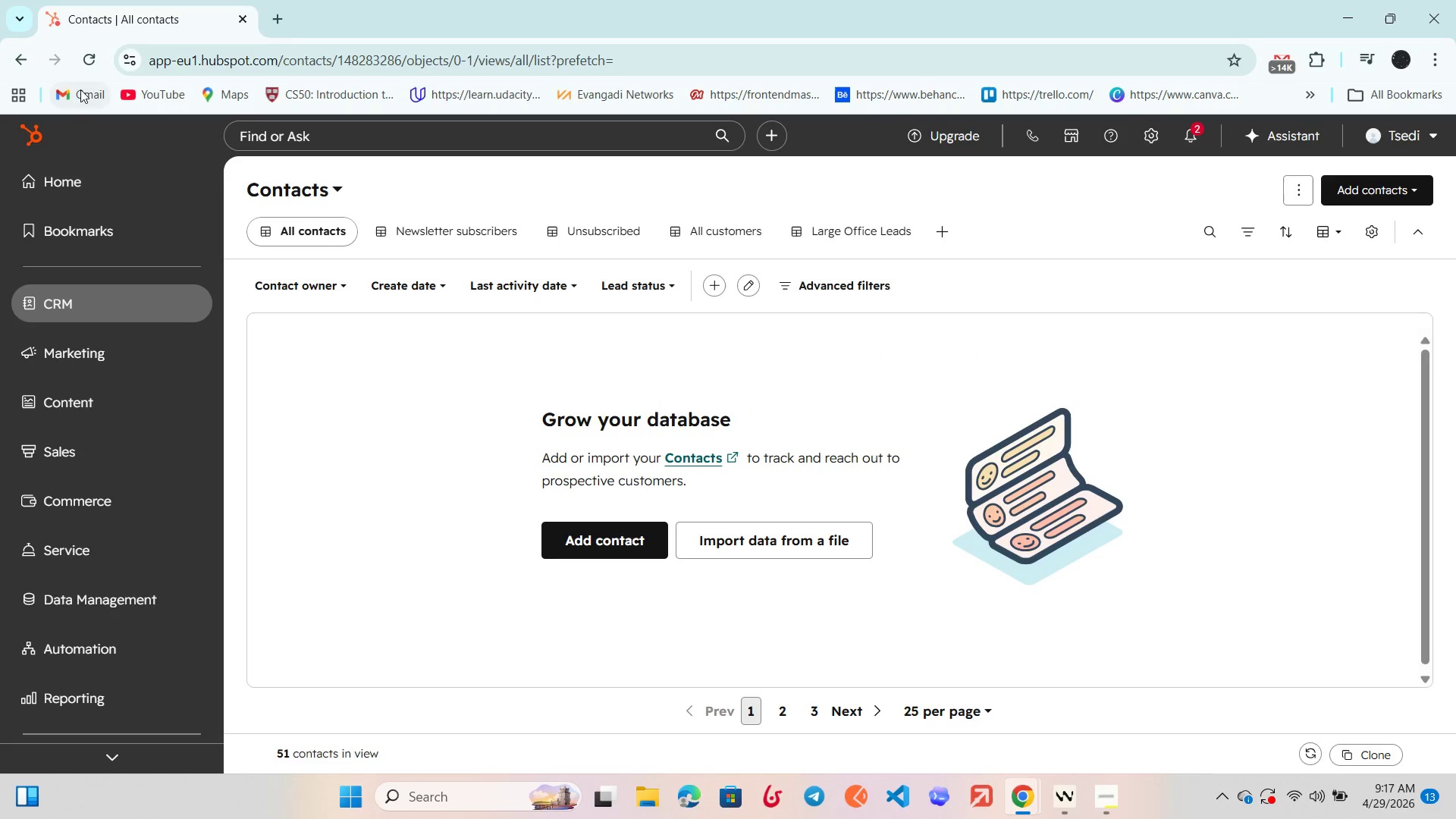 
left_click([86, 52])
 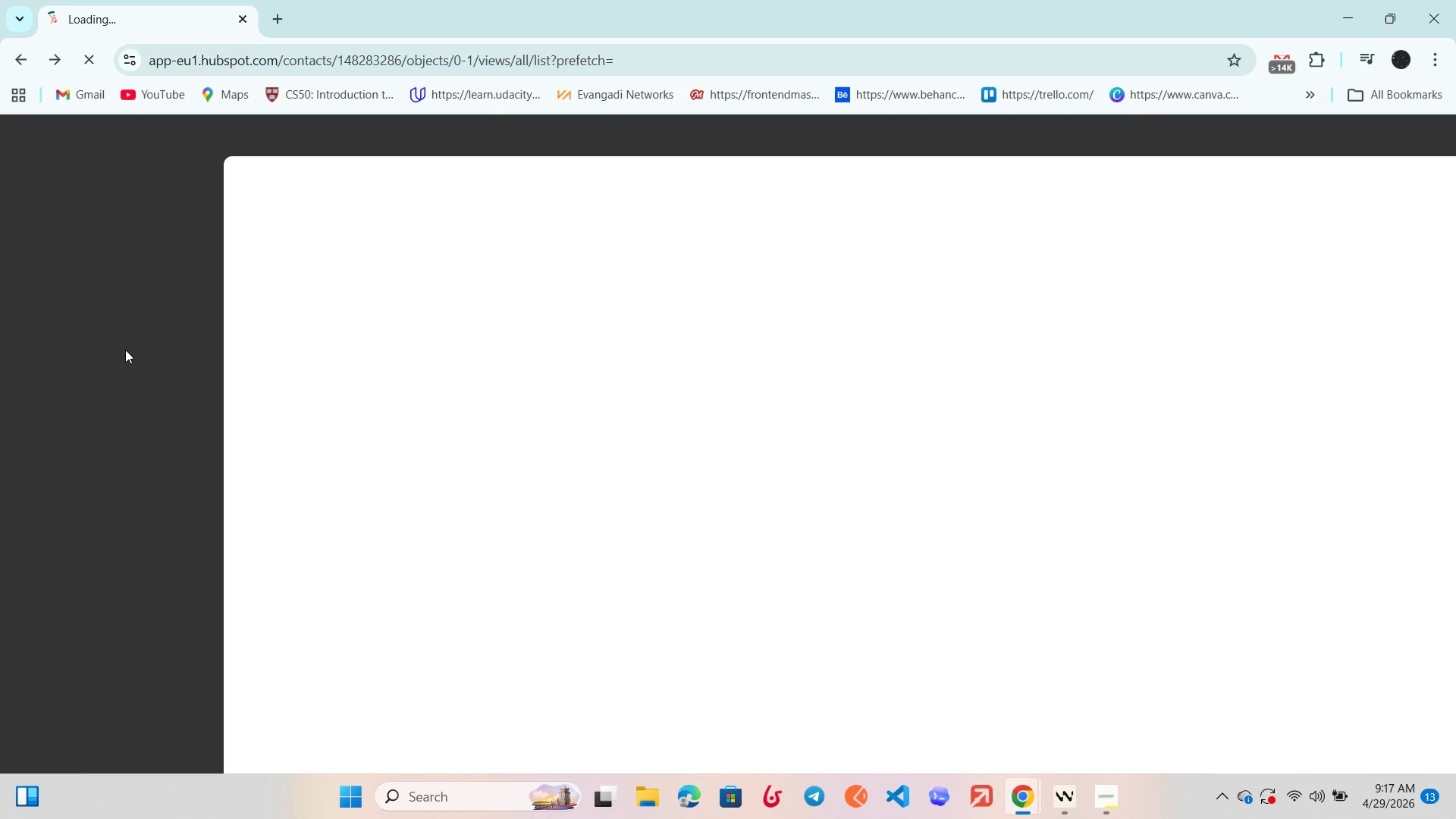 
wait(9.27)
 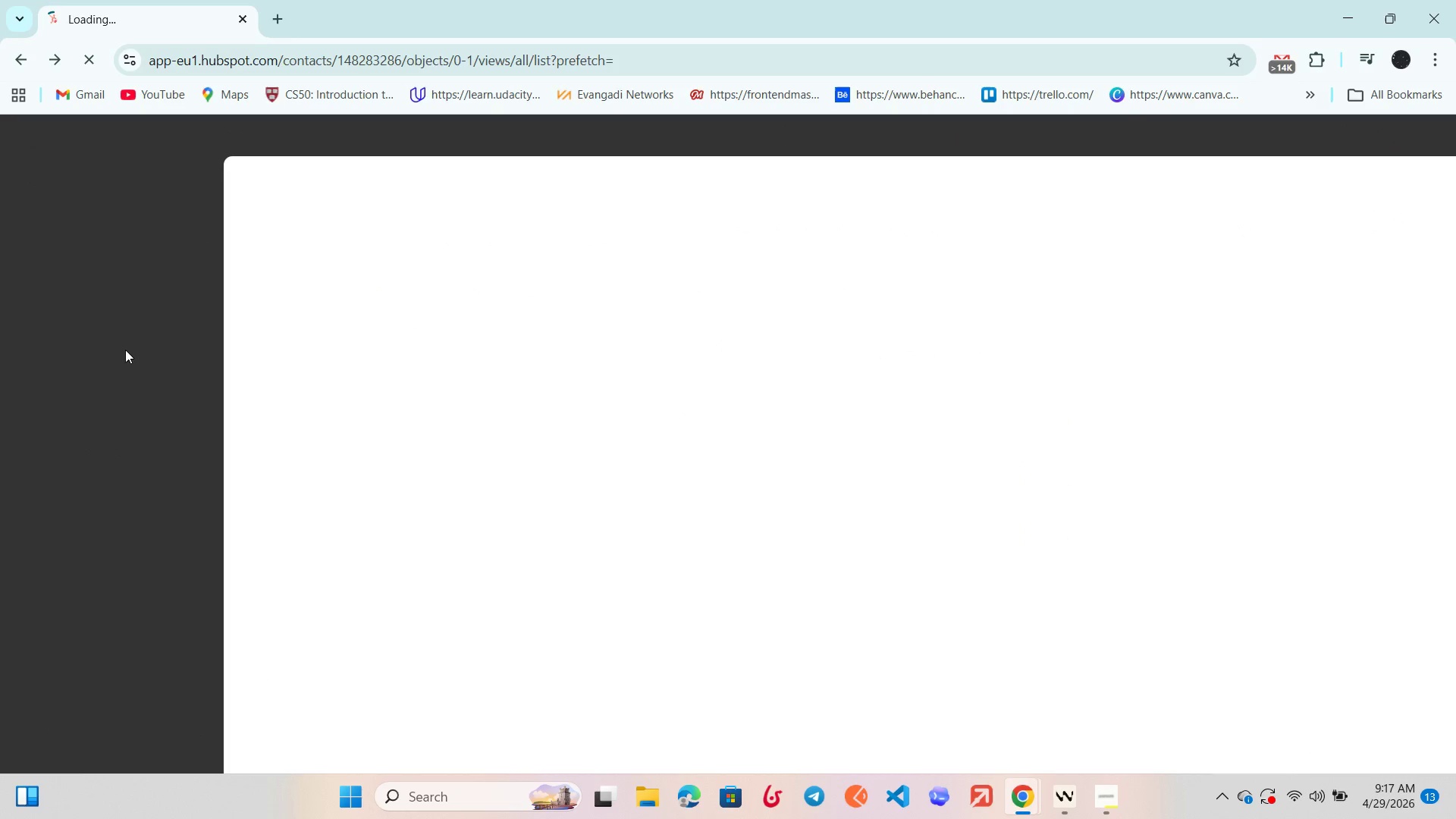 
left_click([137, 350])
 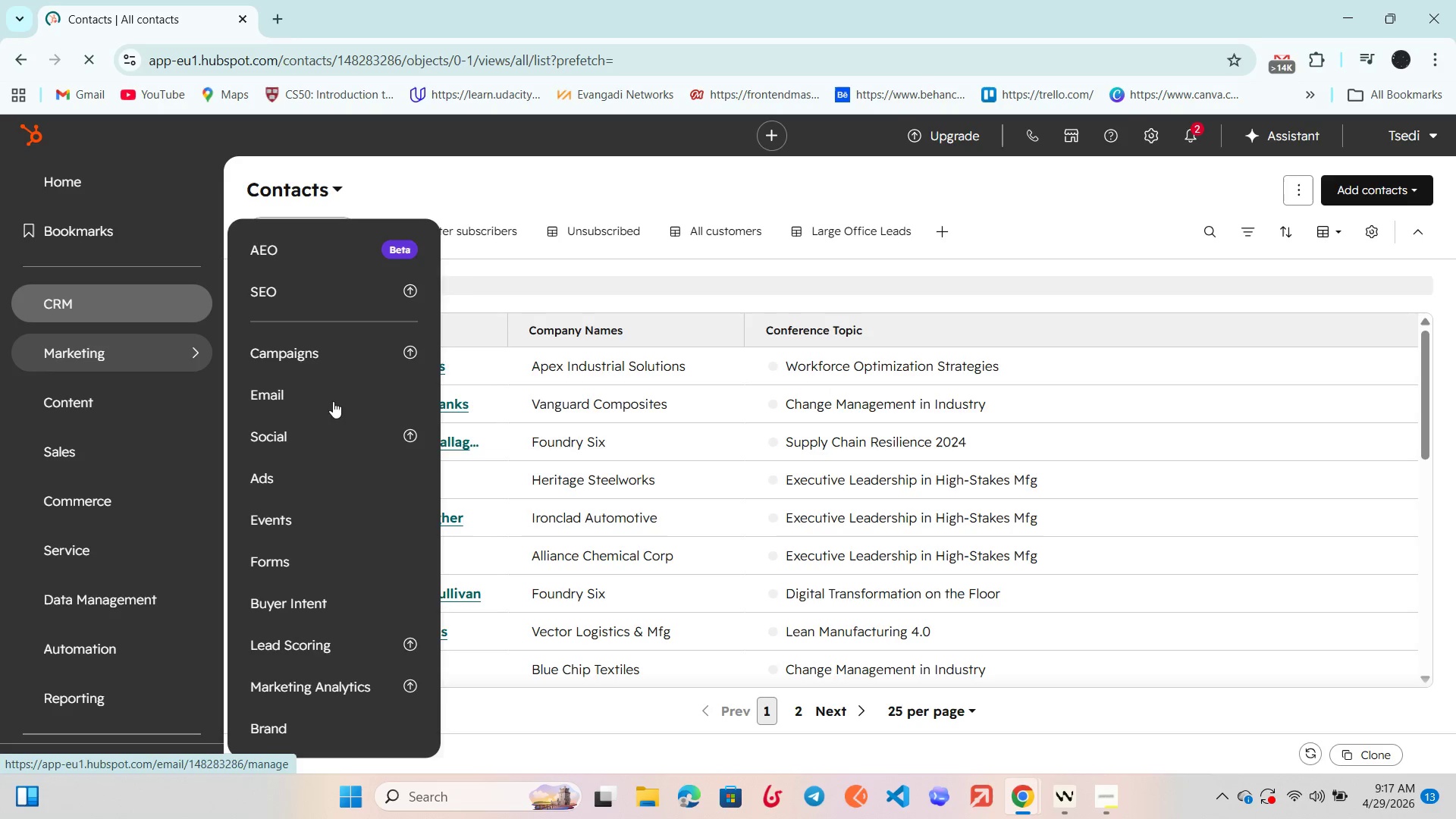 
left_click([340, 396])
 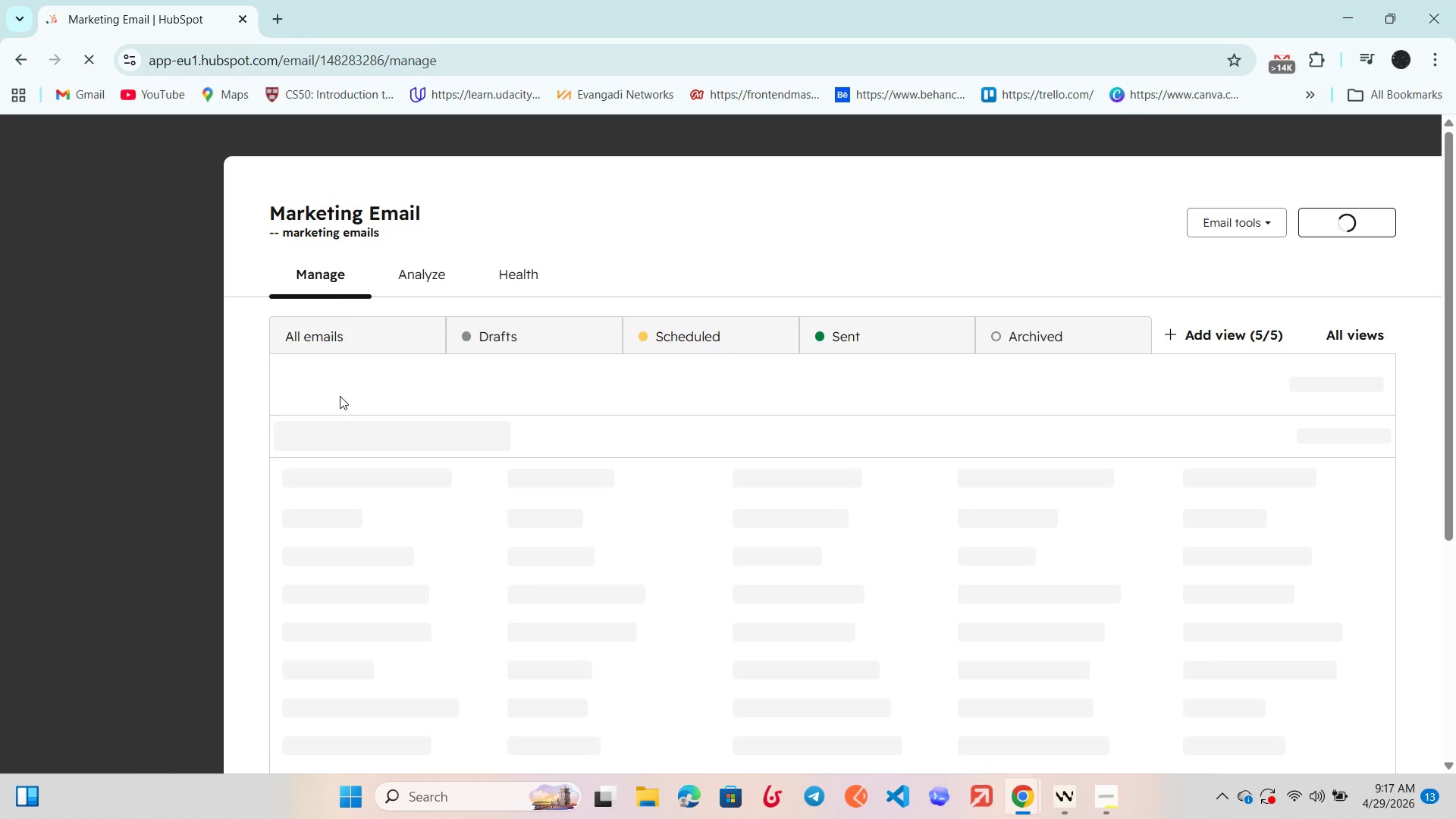 
scroll: coordinate [340, 396], scroll_direction: none, amount: 0.0
 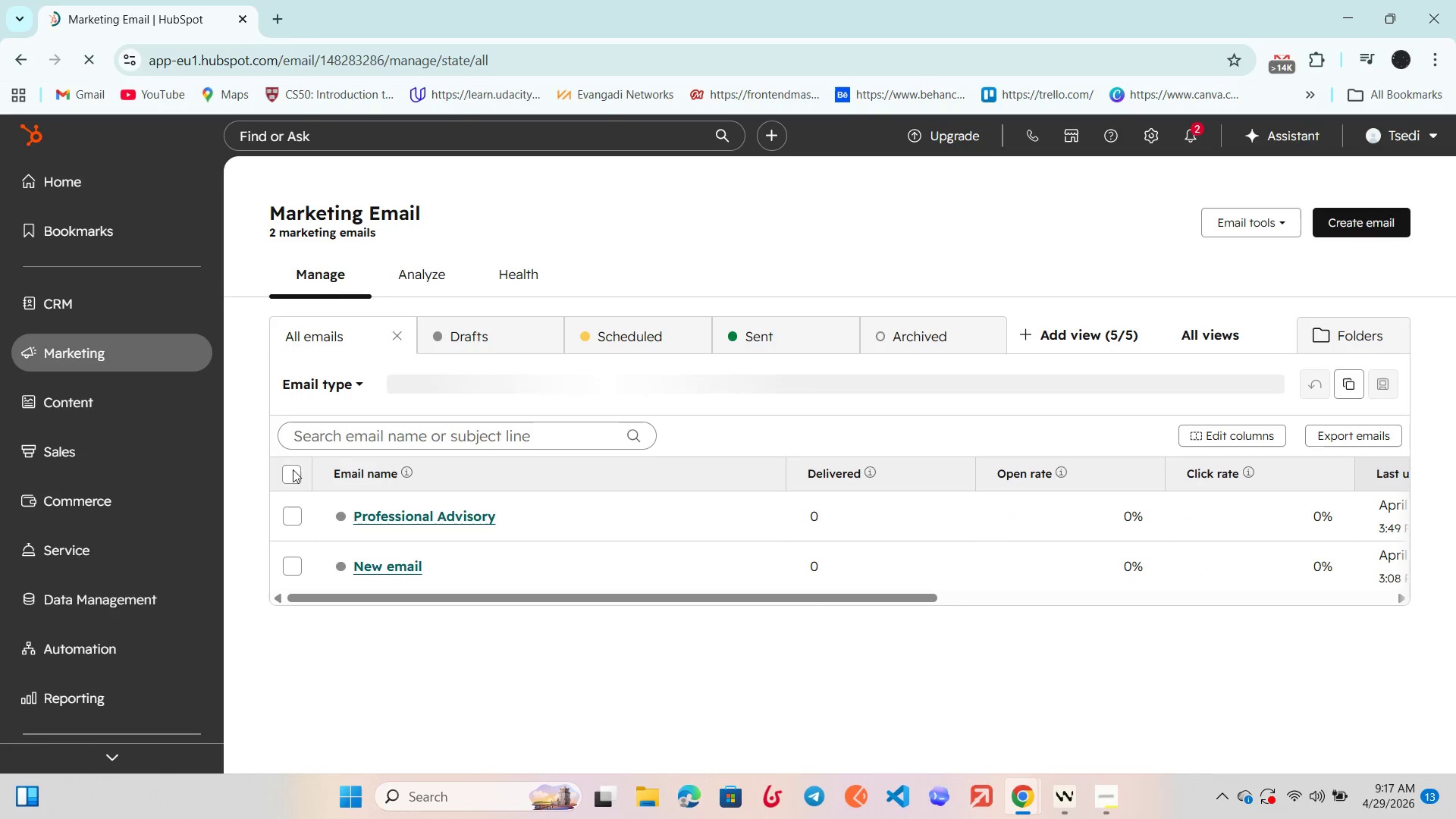 
left_click([293, 471])
 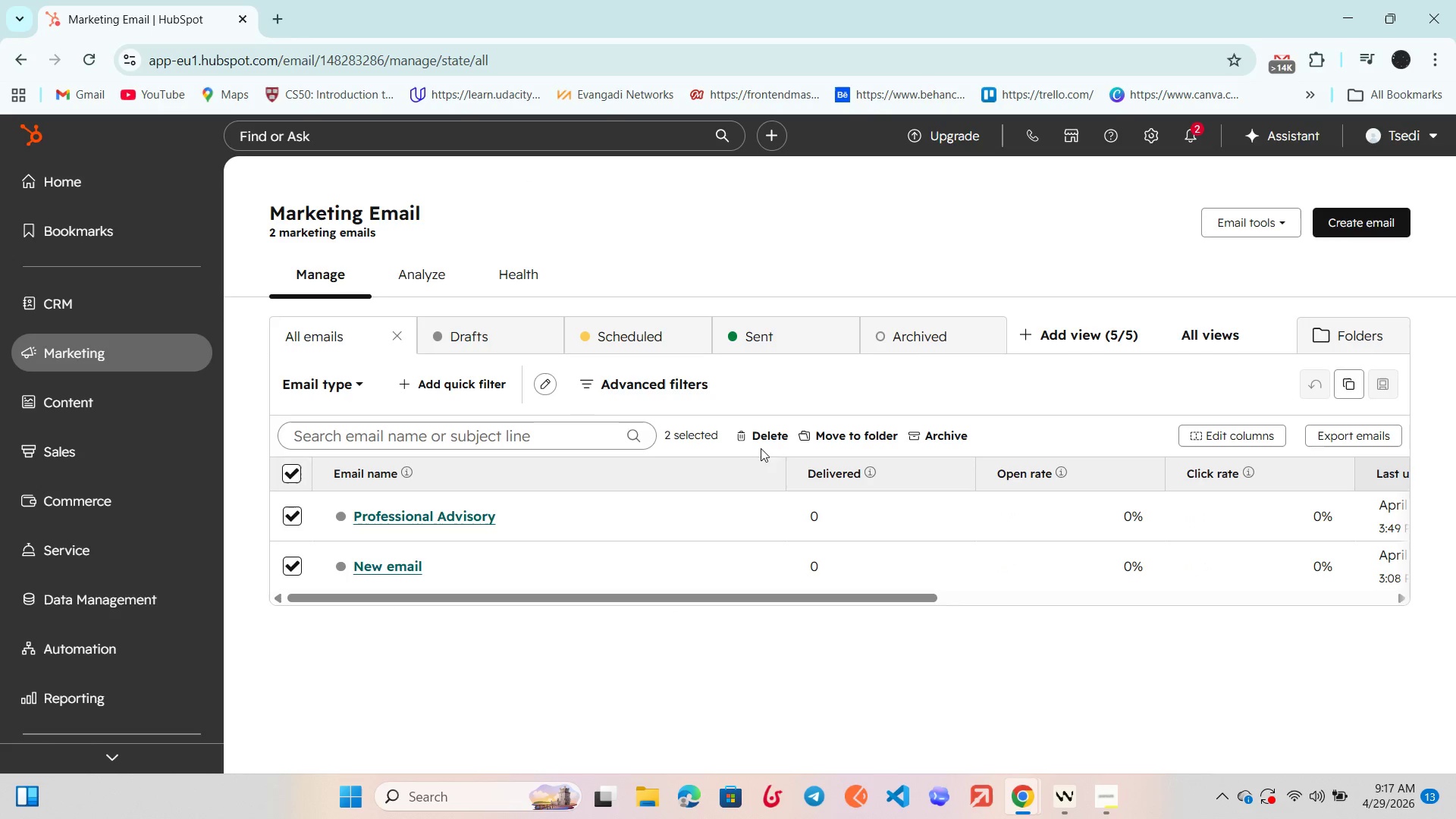 
left_click([766, 435])
 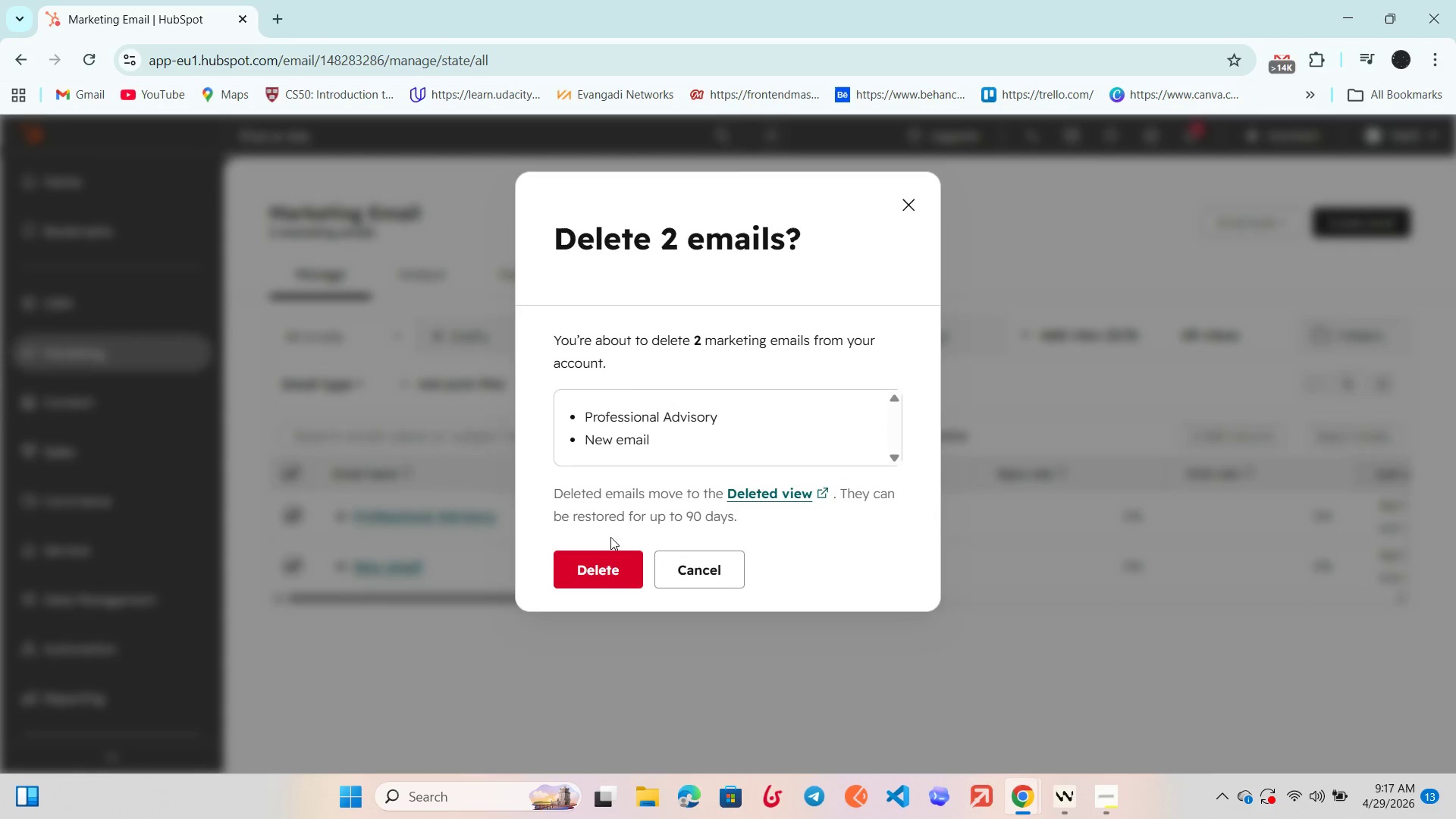 
left_click([608, 563])
 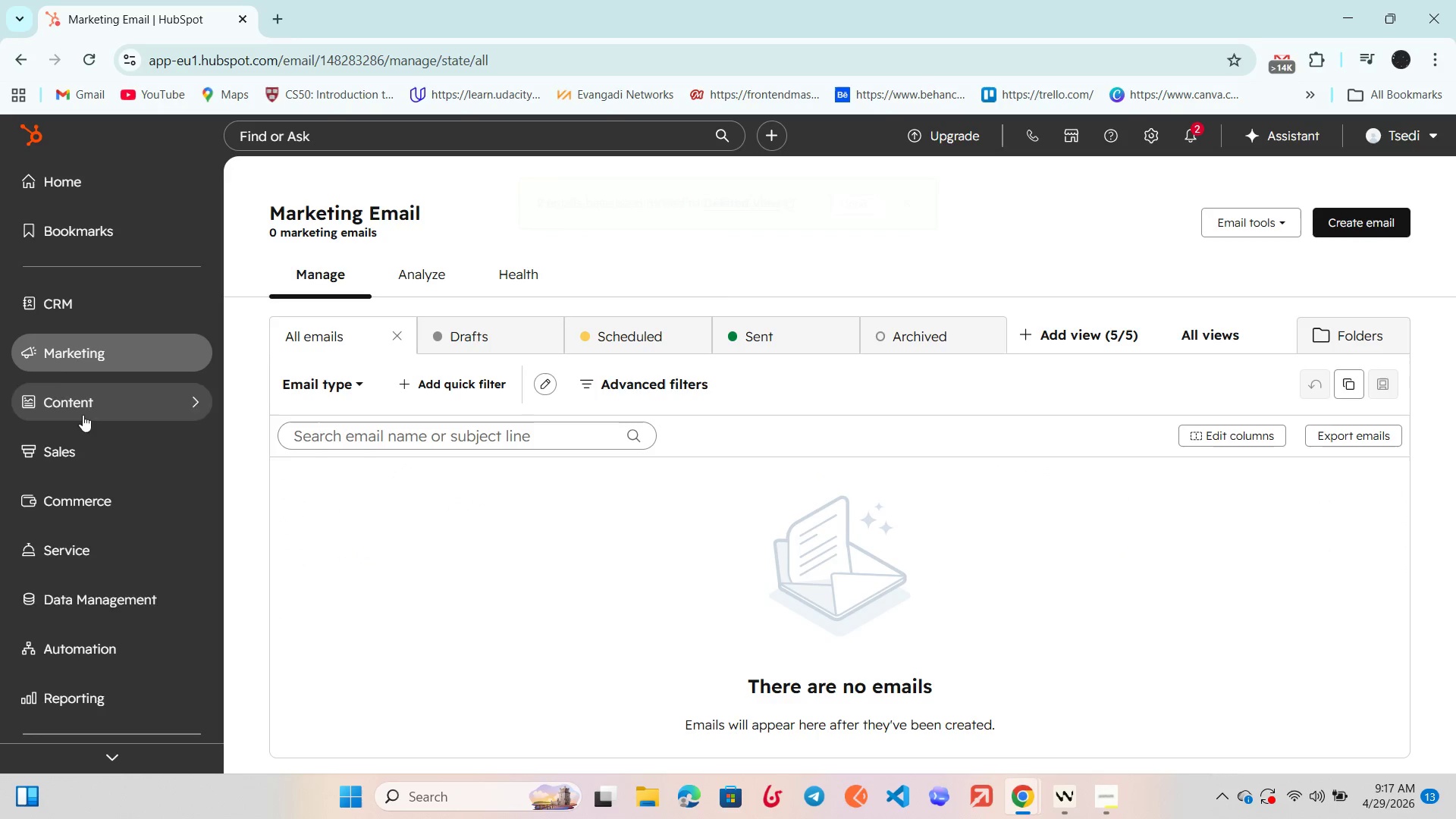 
wait(6.58)
 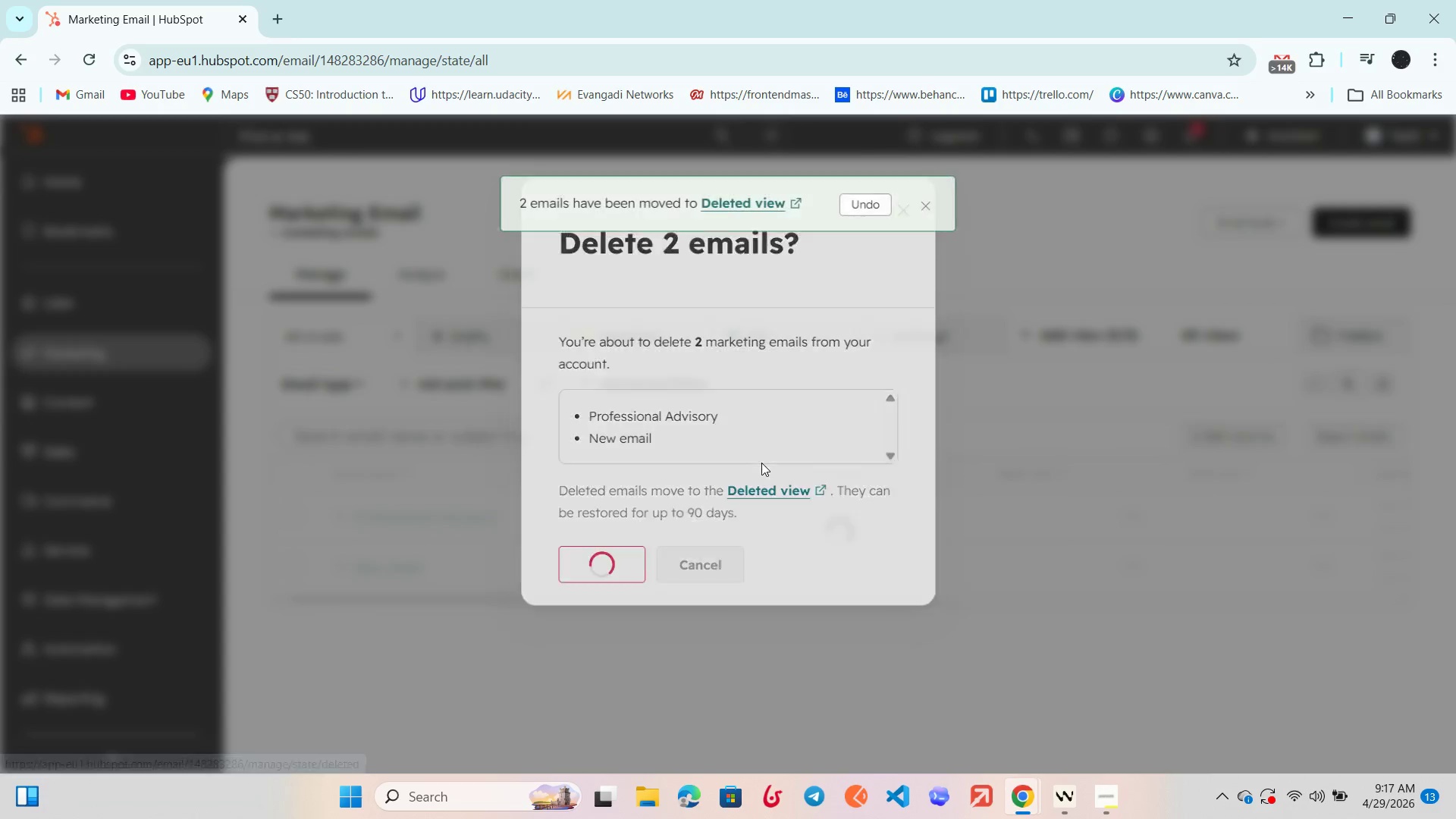 
left_click([1150, 139])
 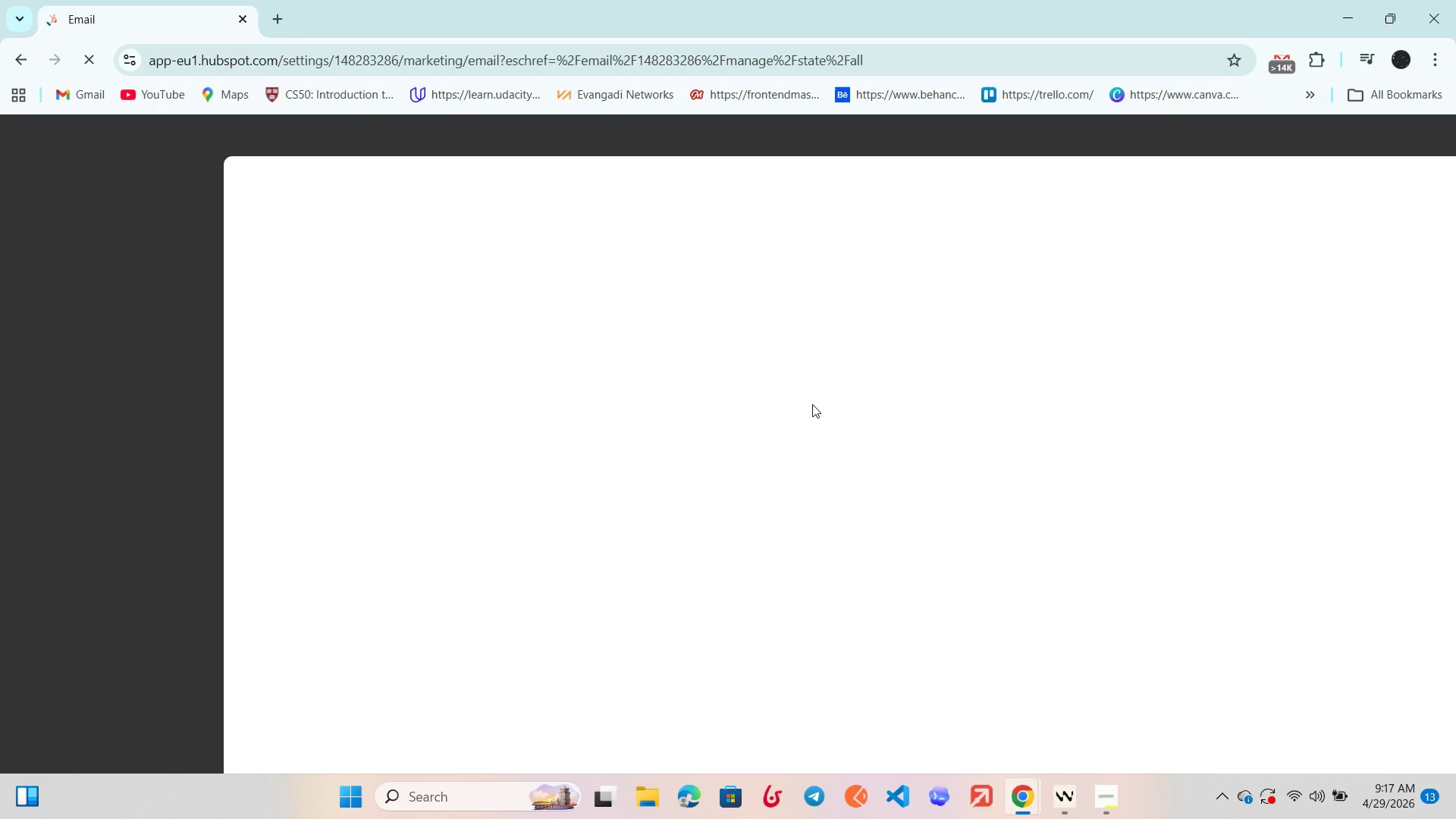 
wait(5.25)
 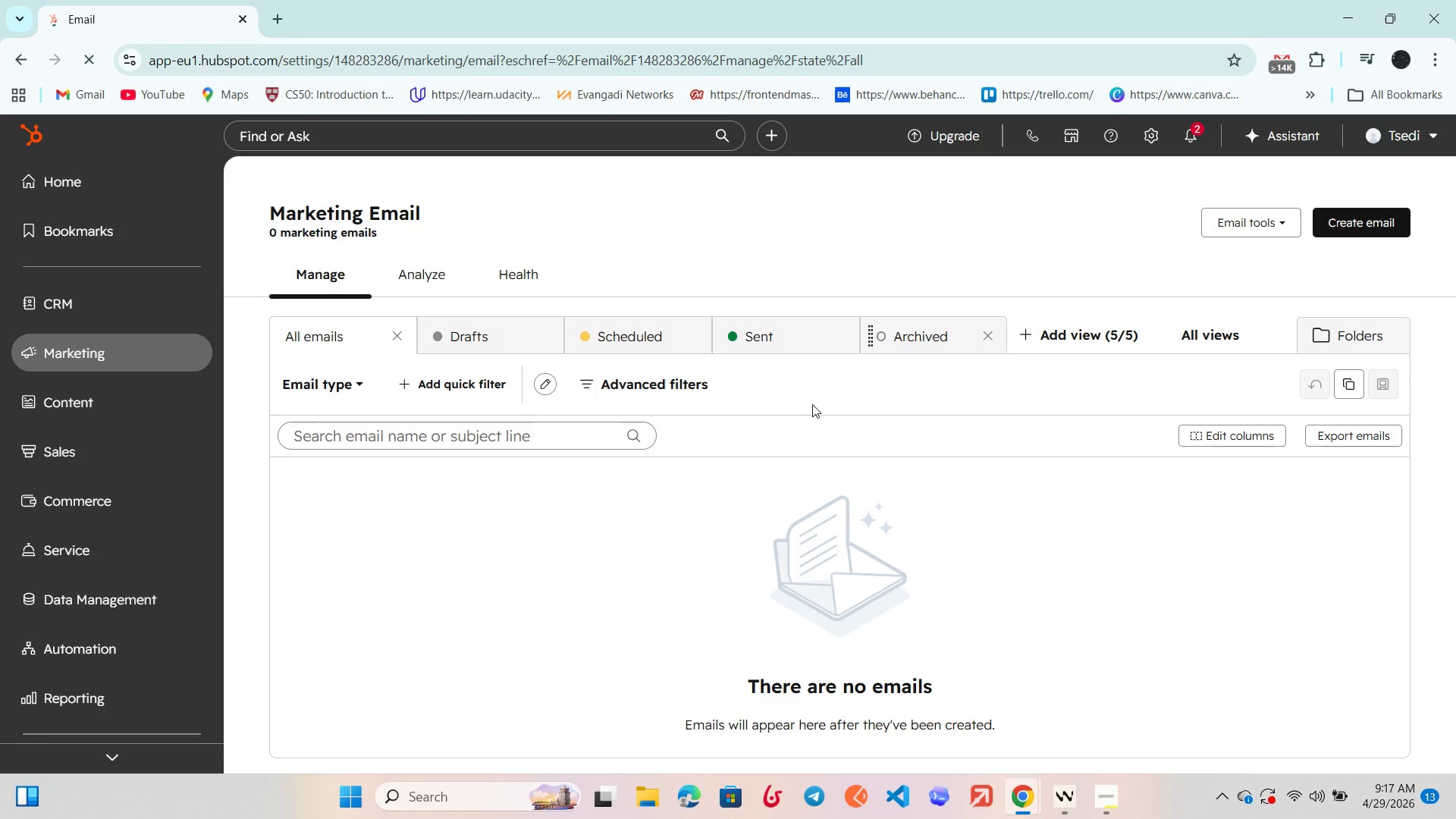 
scroll: coordinate [353, 454], scroll_direction: down, amount: 3.0
 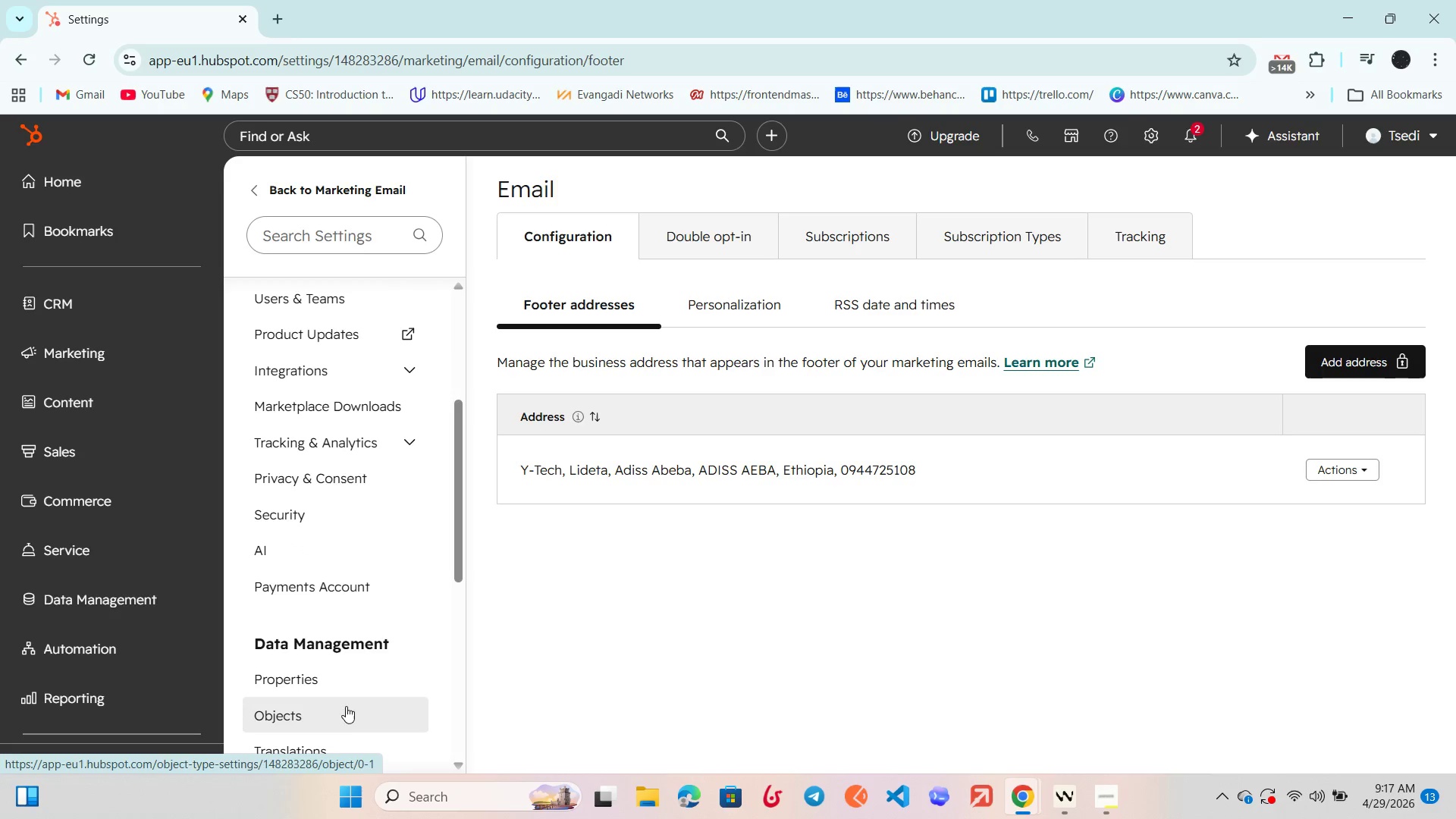 
left_click([356, 686])
 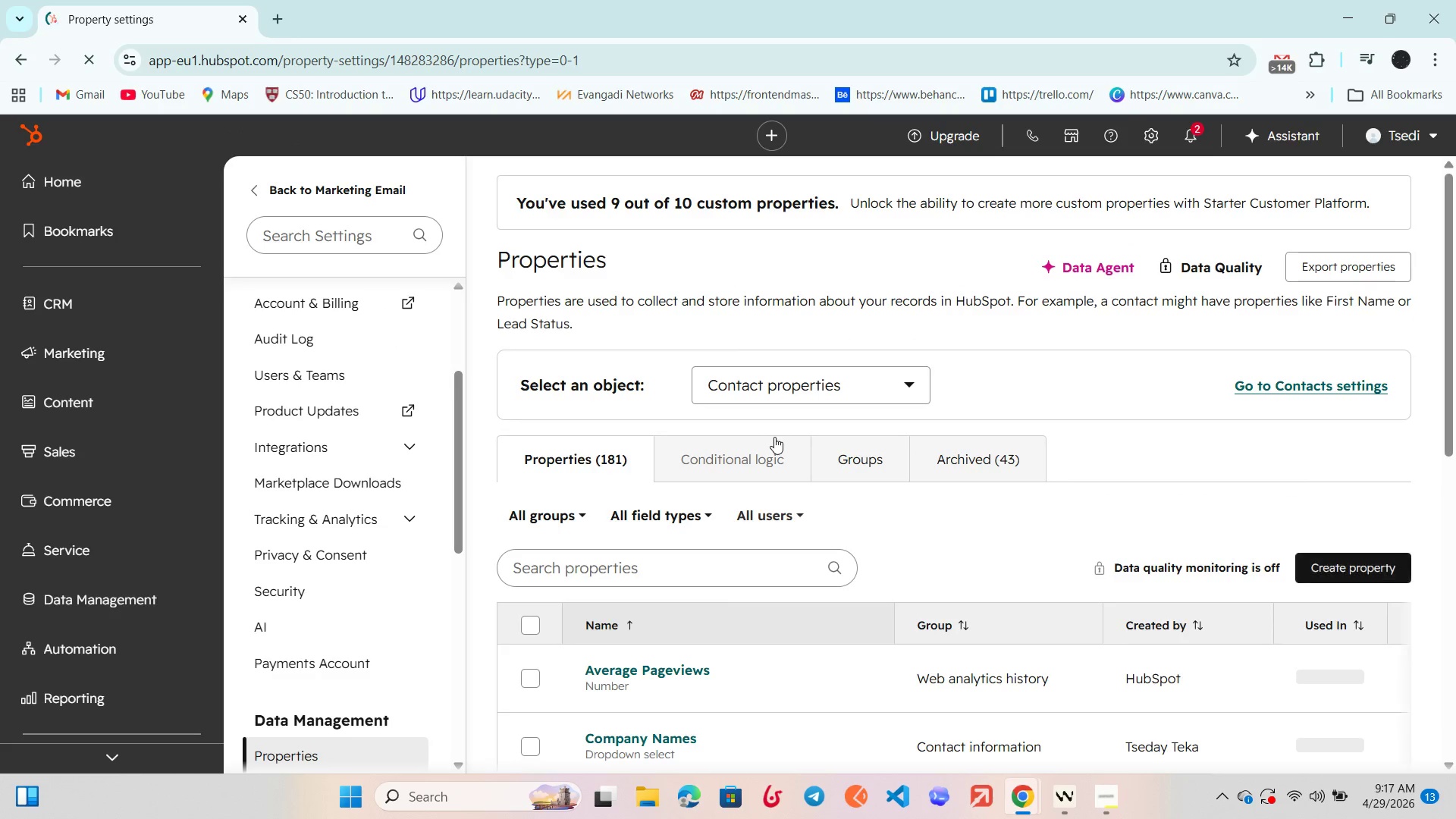 
left_click([783, 535])
 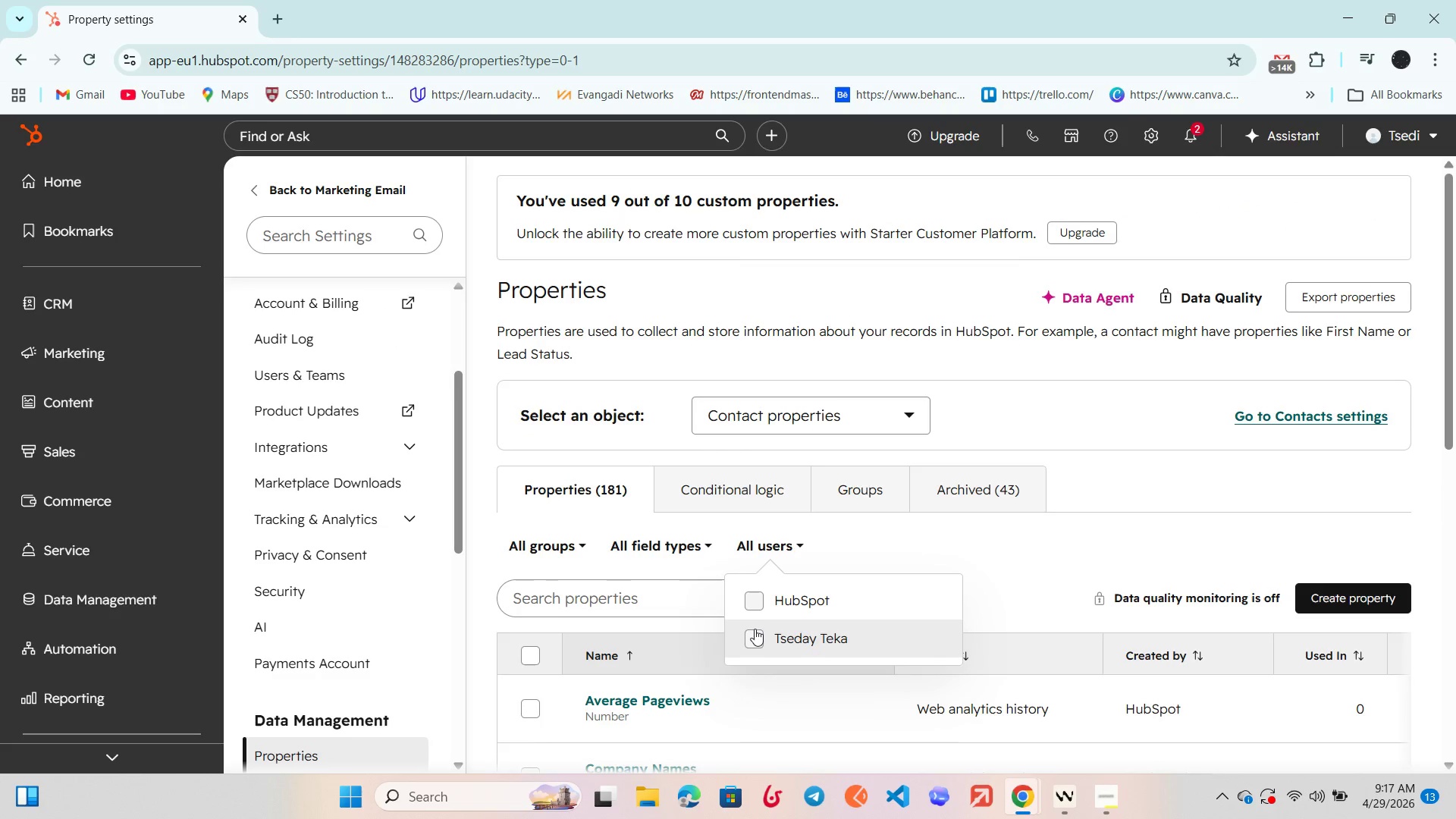 
left_click([755, 635])
 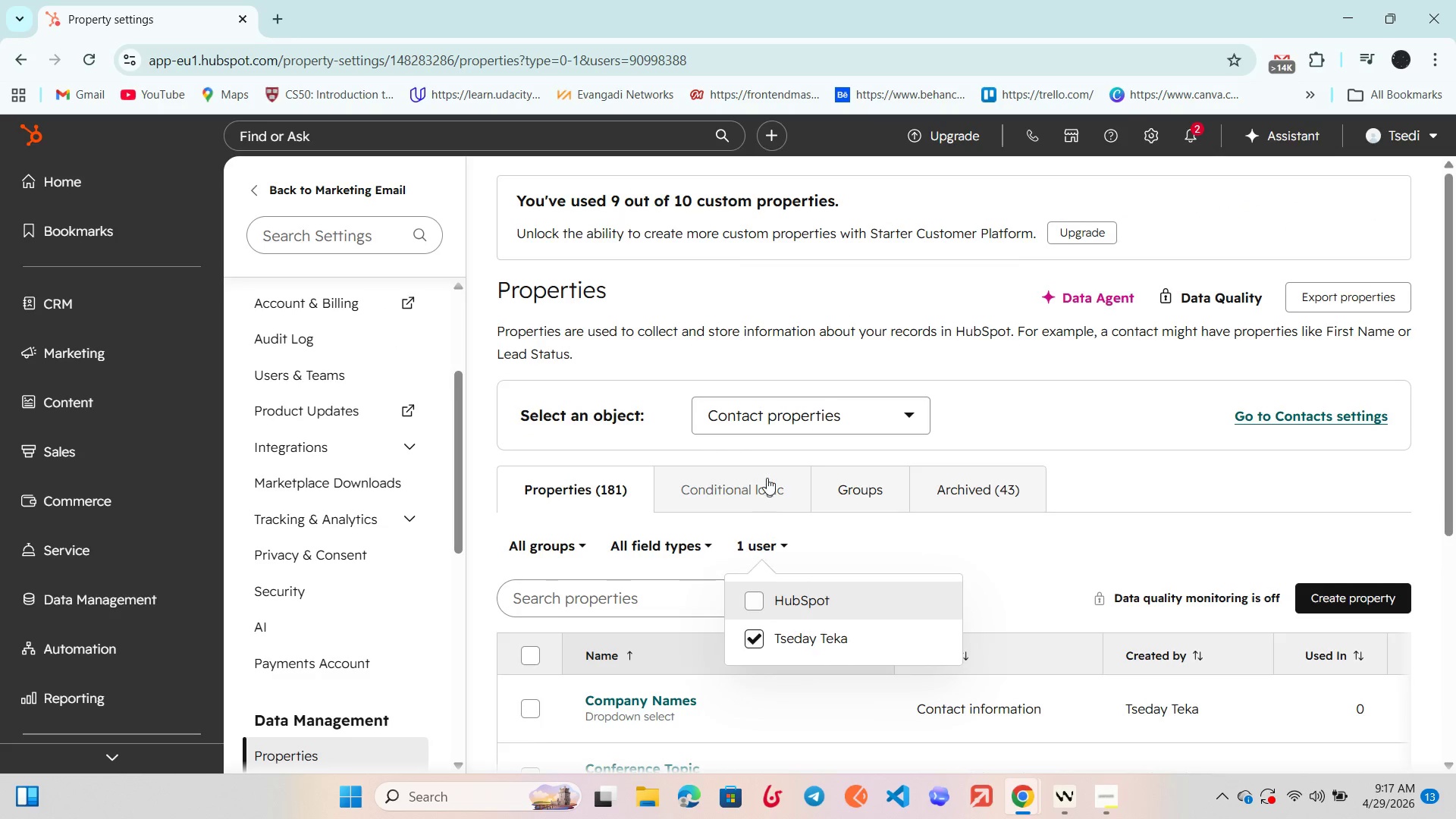 
scroll: coordinate [767, 478], scroll_direction: down, amount: 4.0
 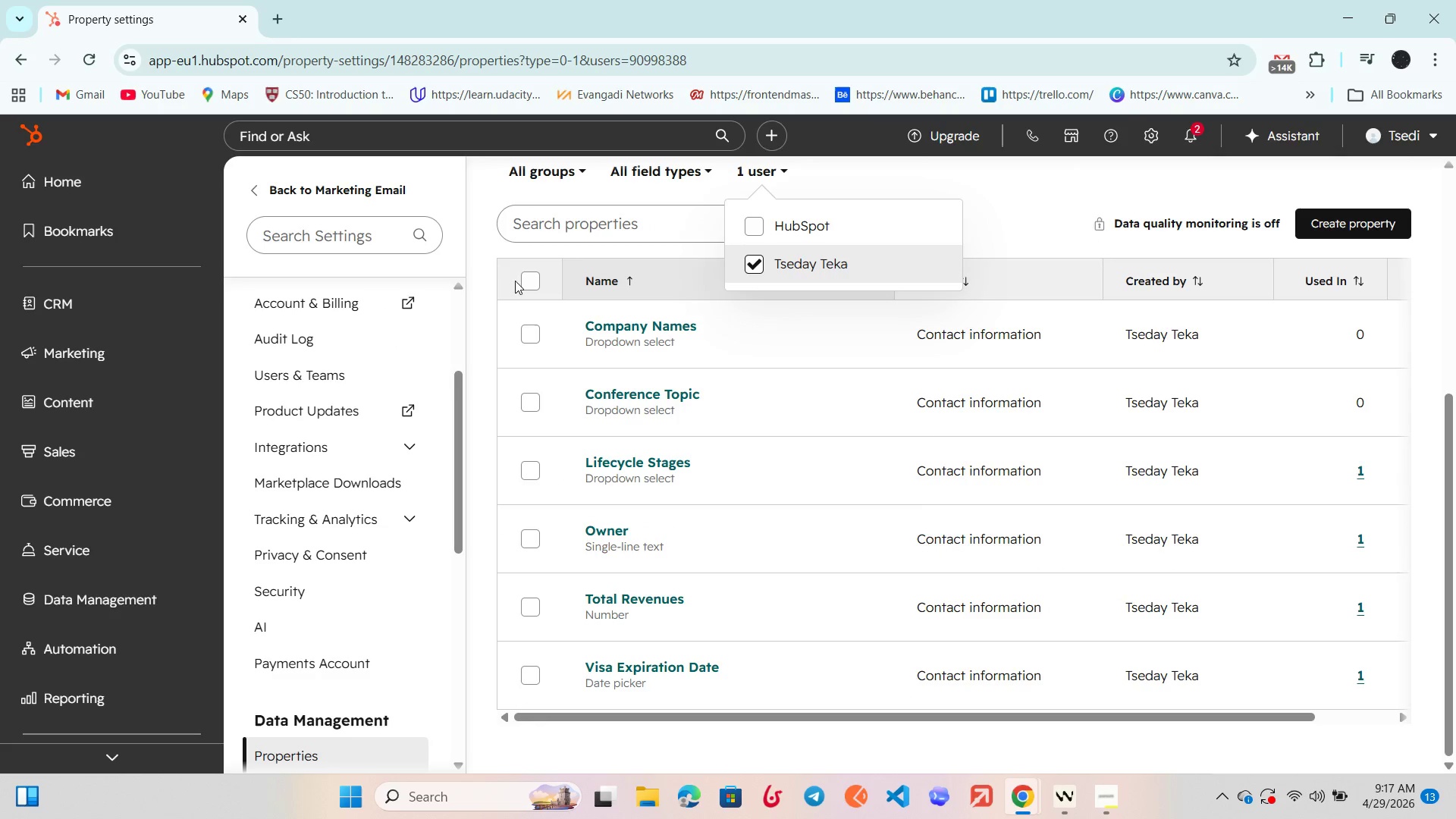 
left_click([522, 281])
 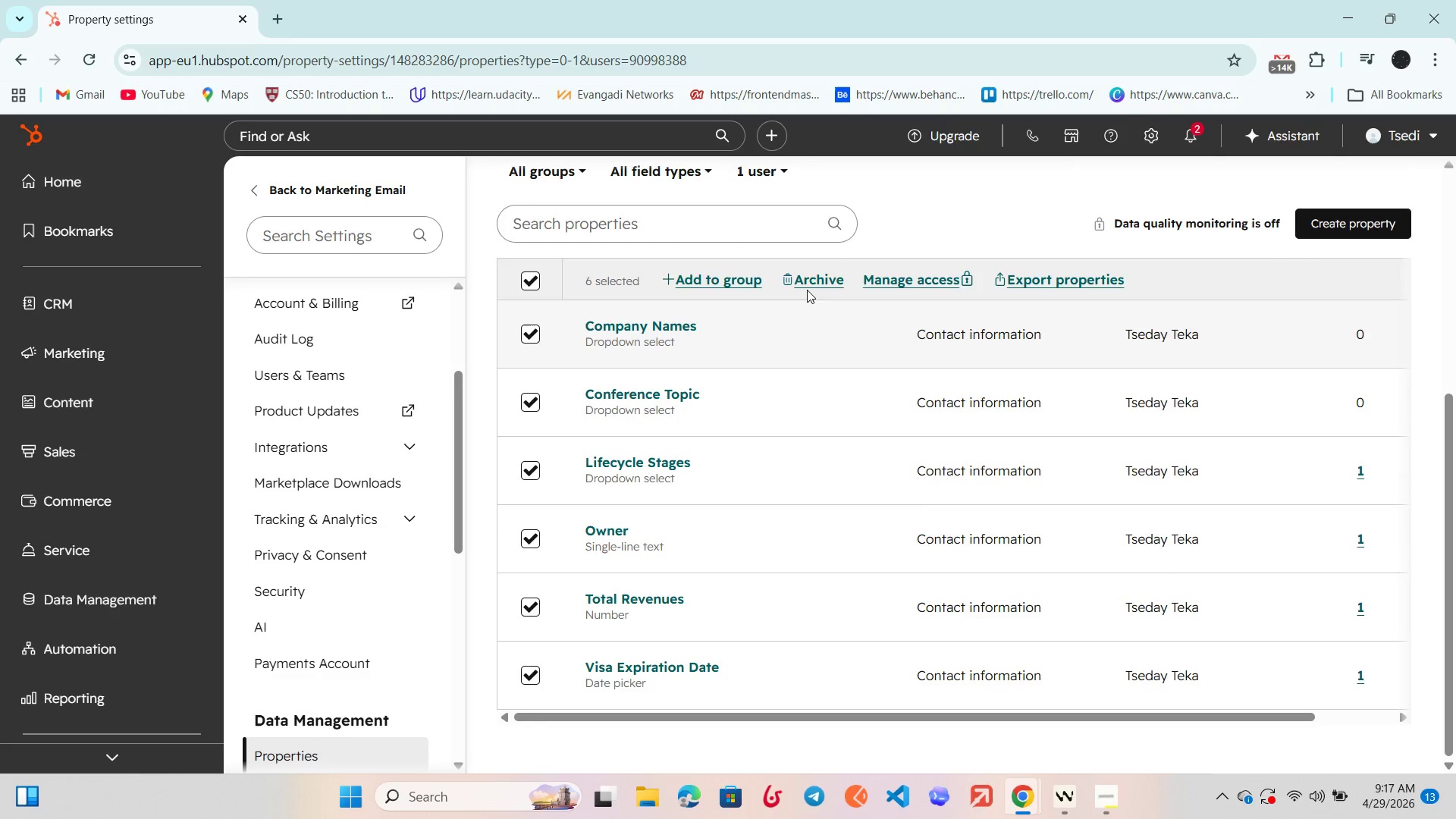 
left_click([810, 276])
 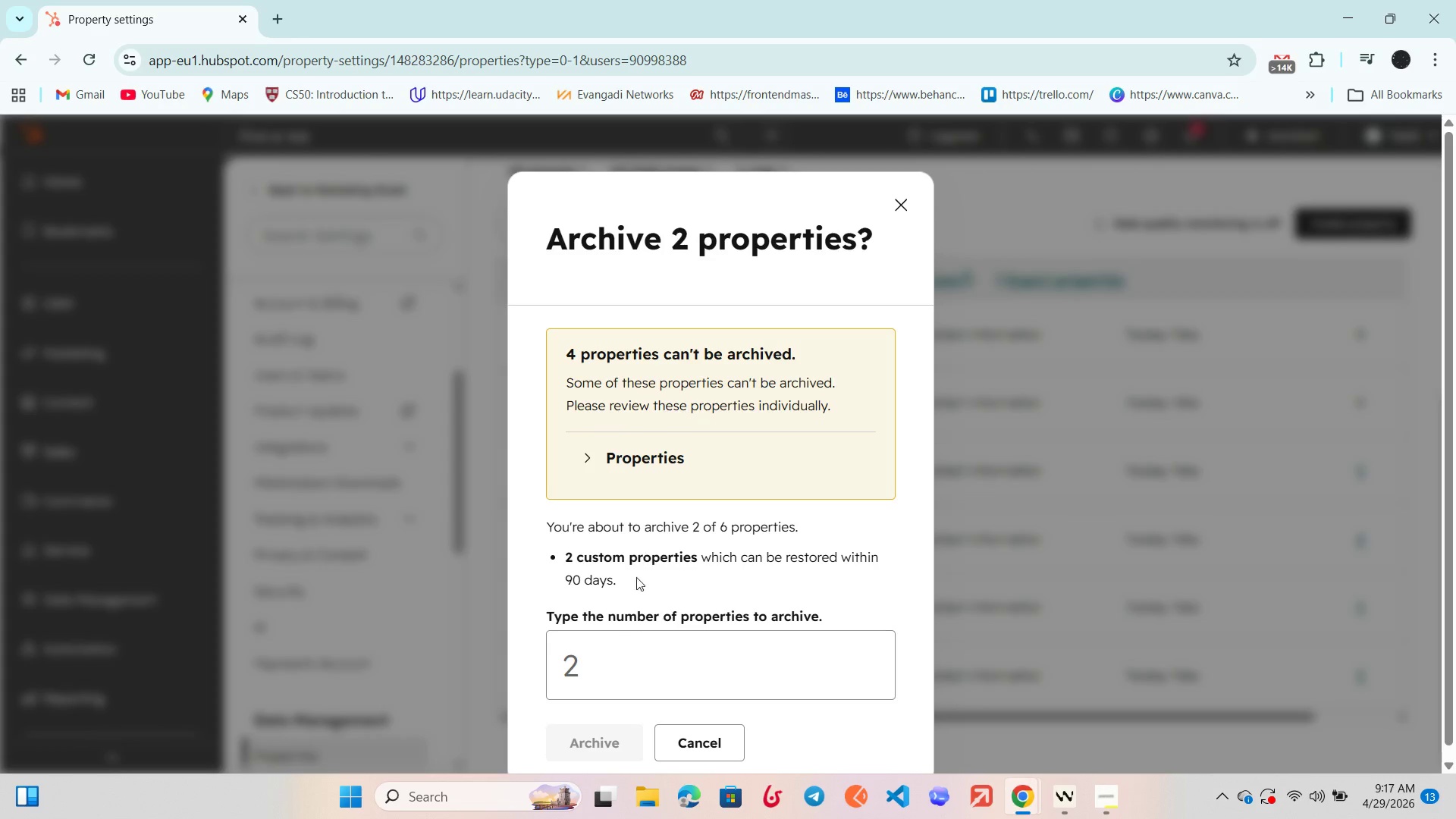 
left_click([613, 673])
 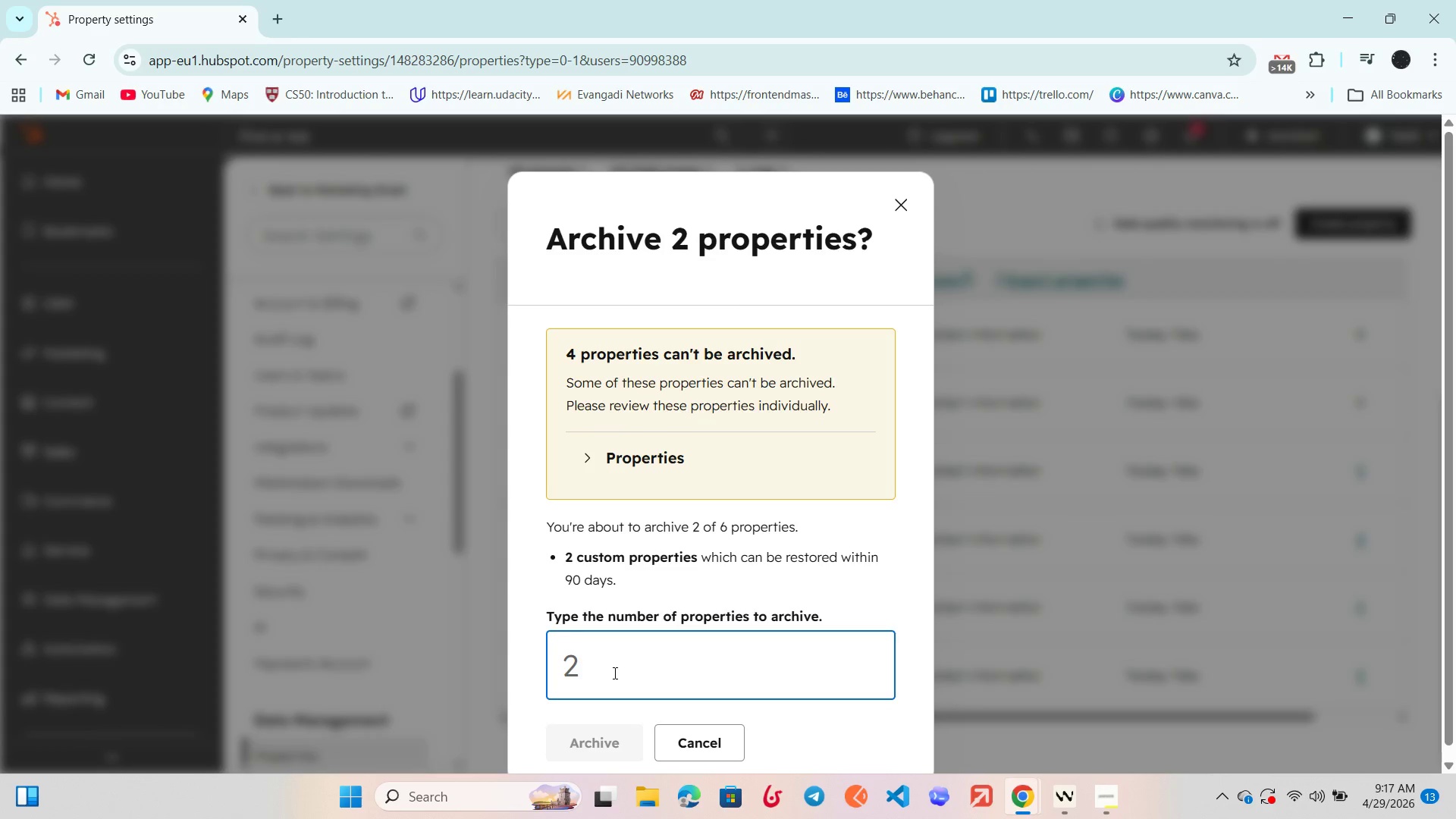 
key(2)
 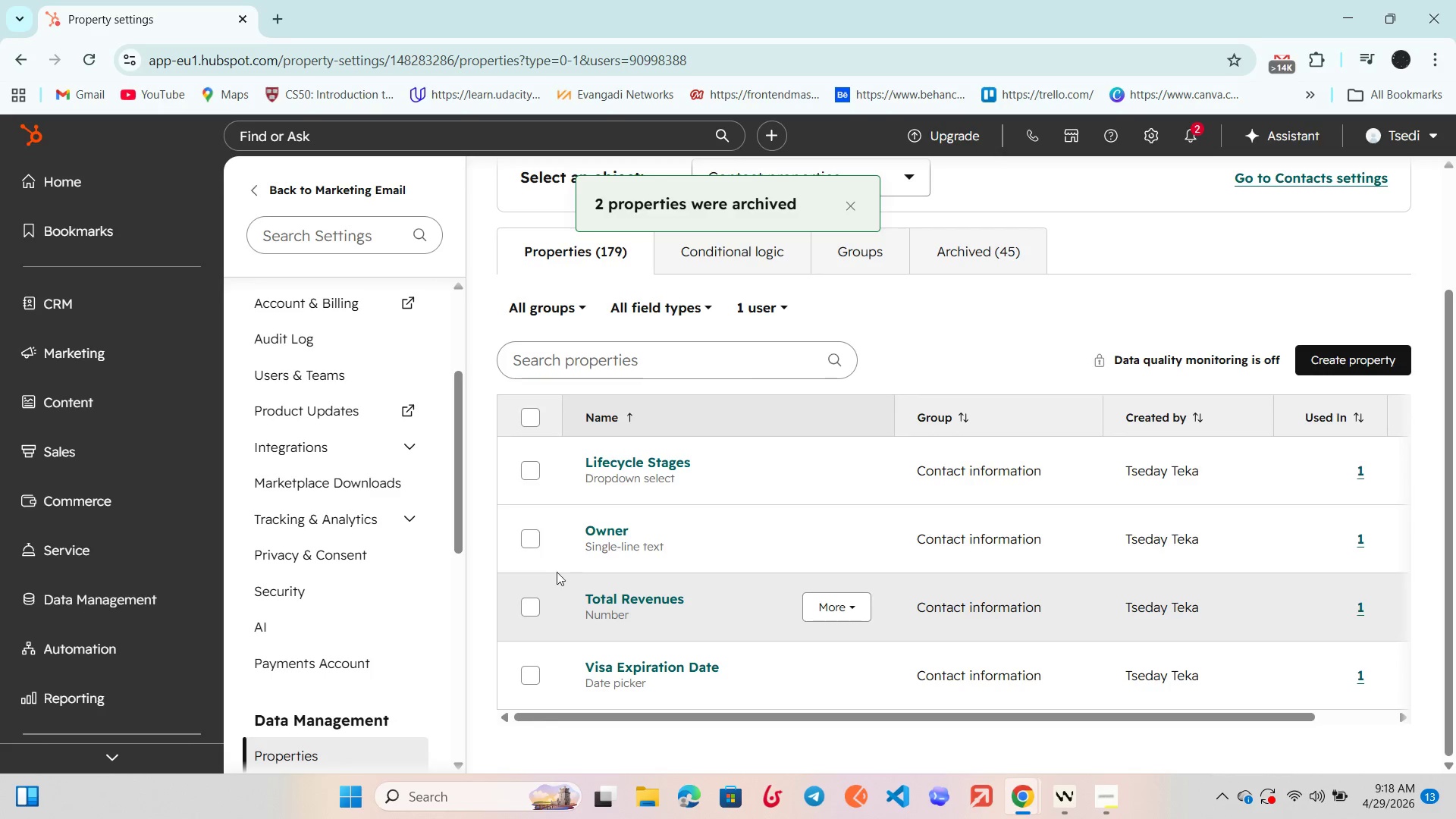 
wait(6.62)
 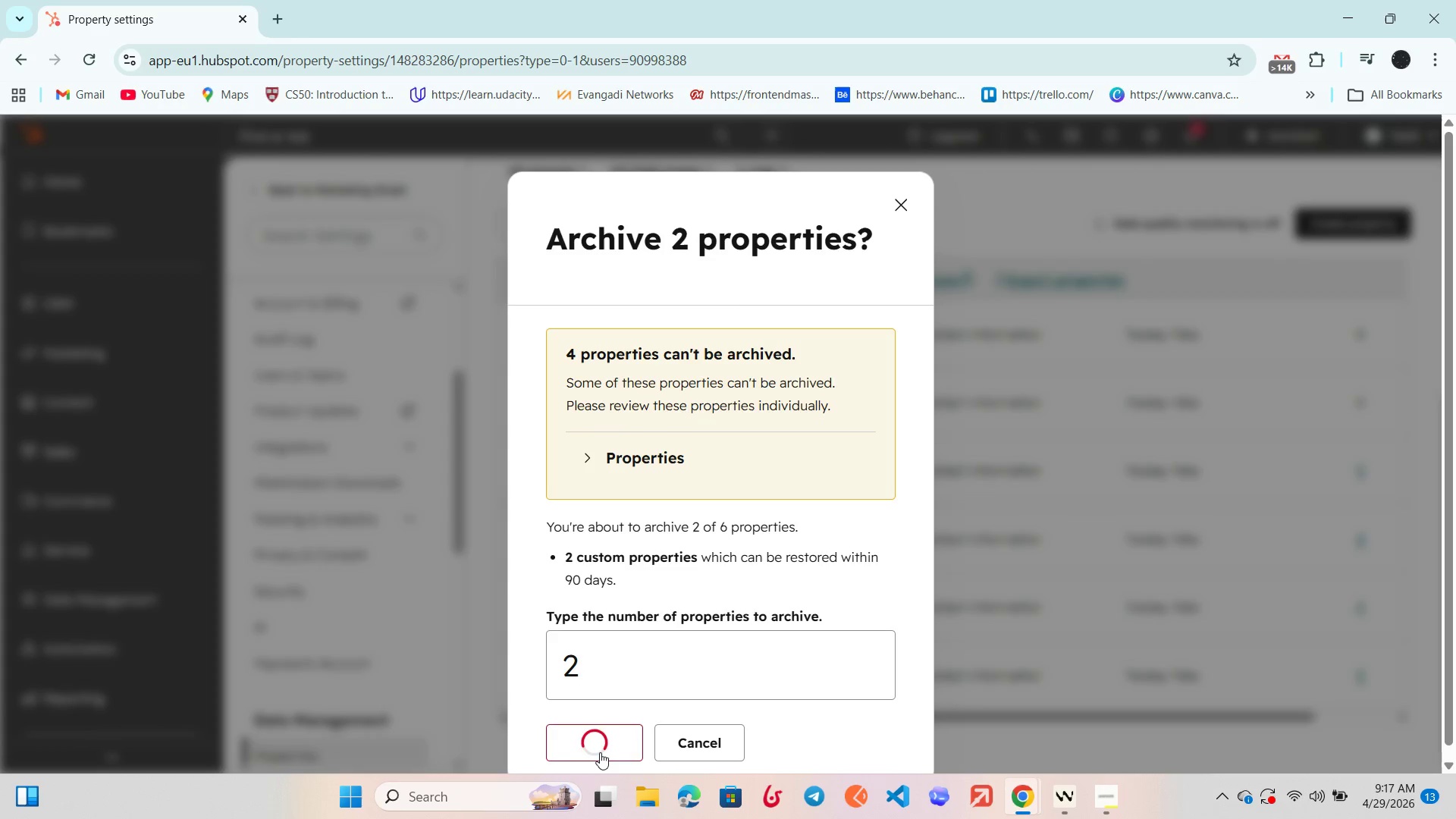 
left_click([529, 604])
 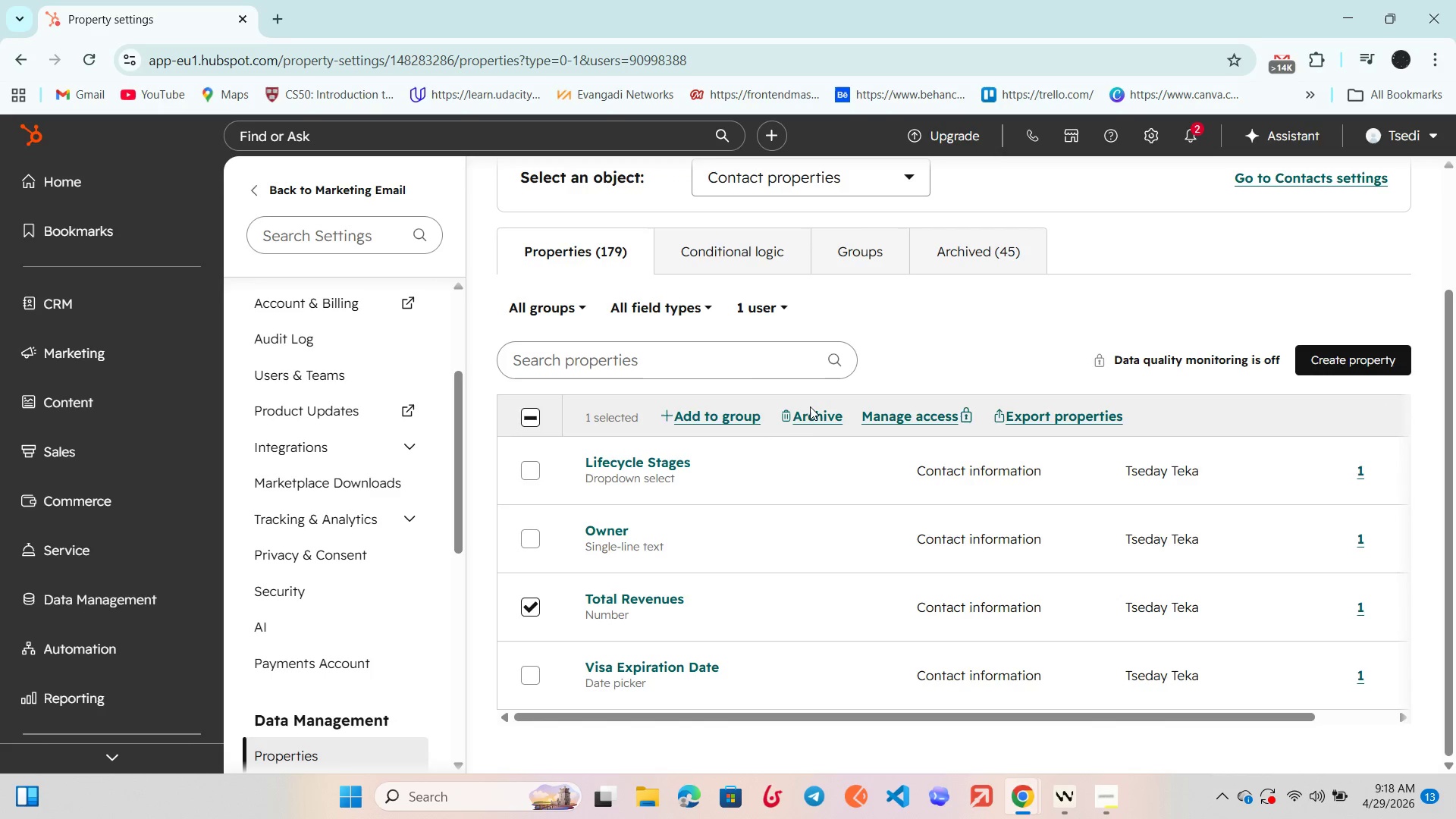 
left_click([810, 425])
 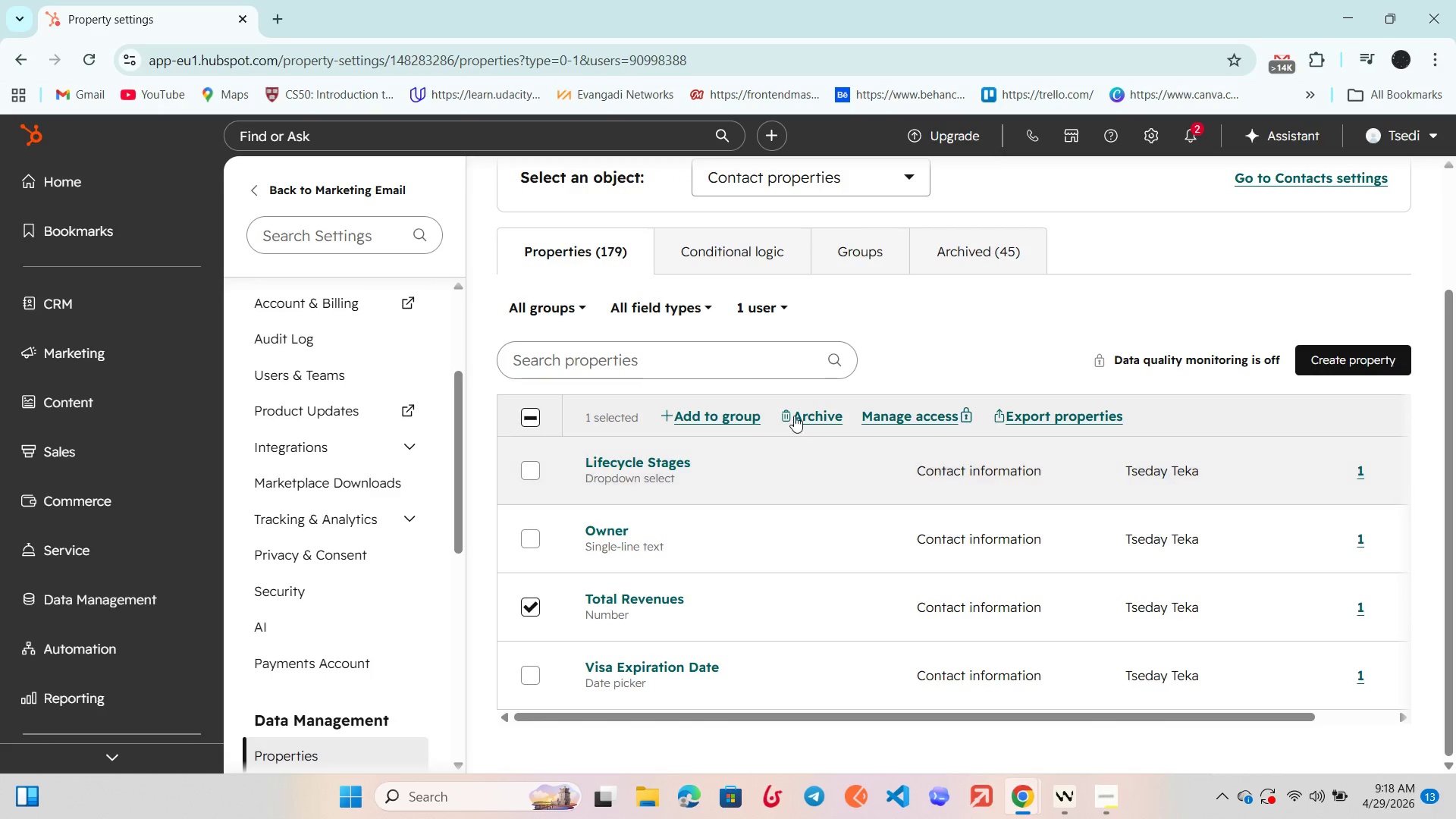 
left_click([794, 413])
 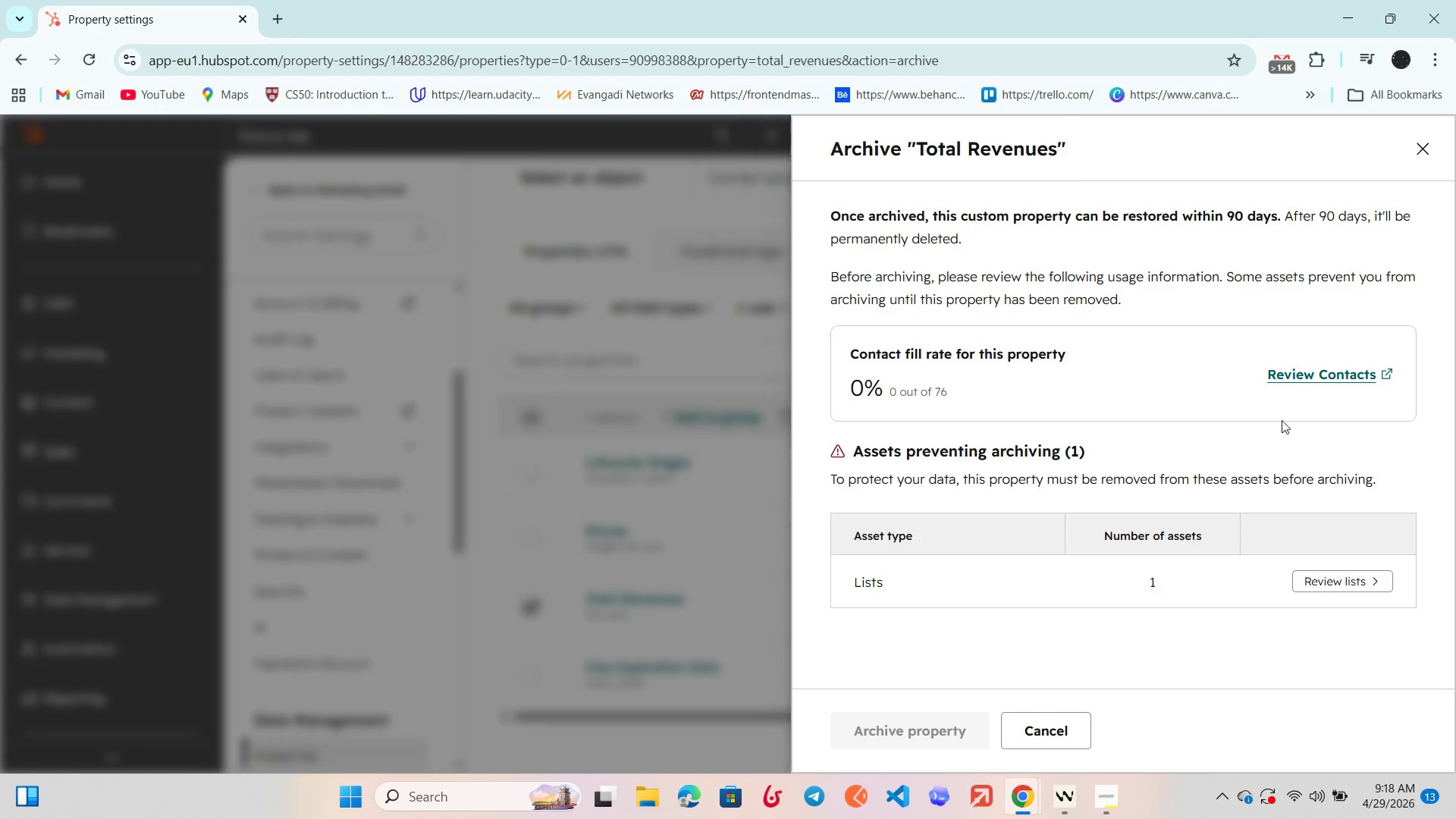 
left_click([1317, 380])
 